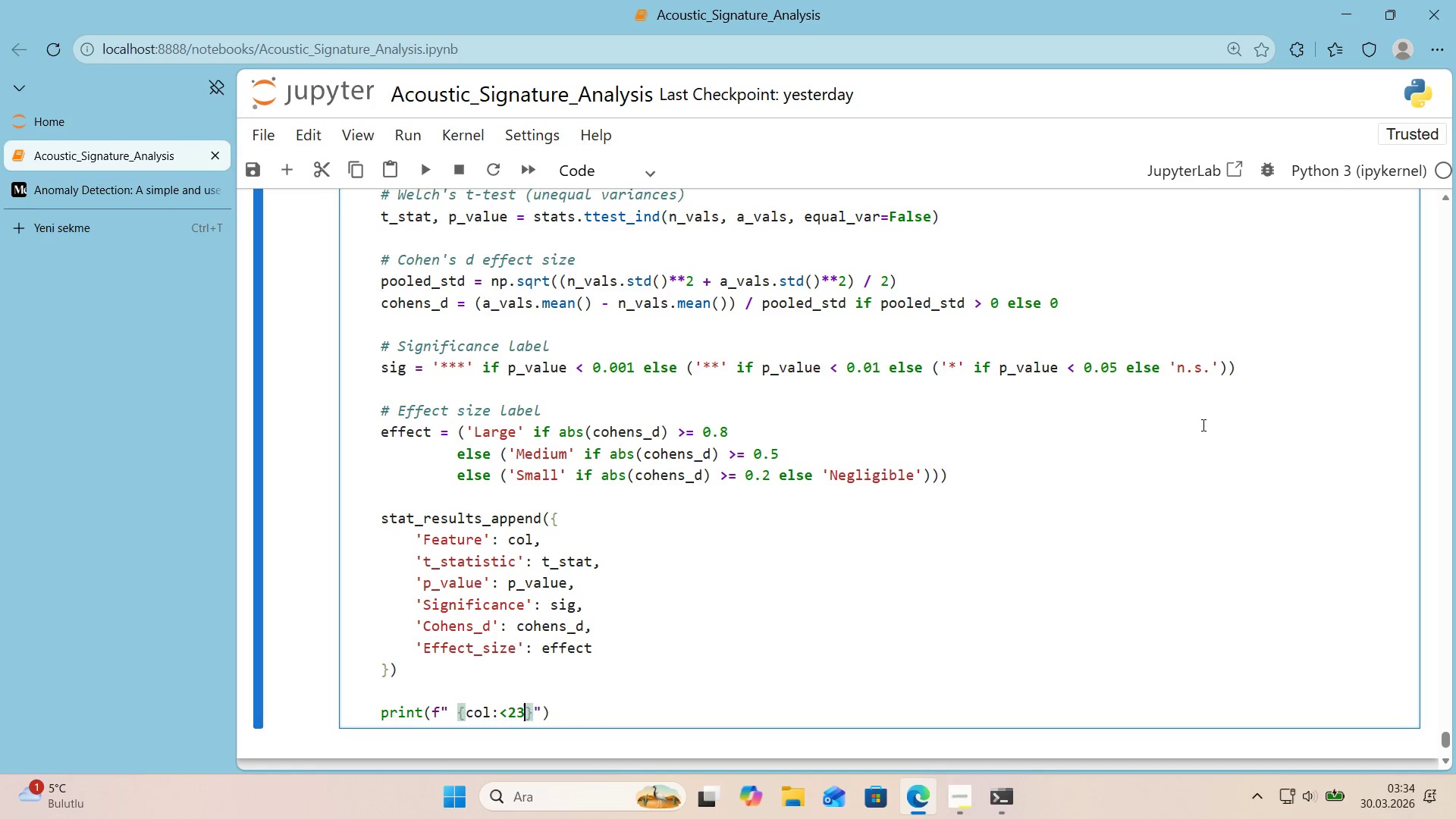 
key(Shift+ArrowRight)
 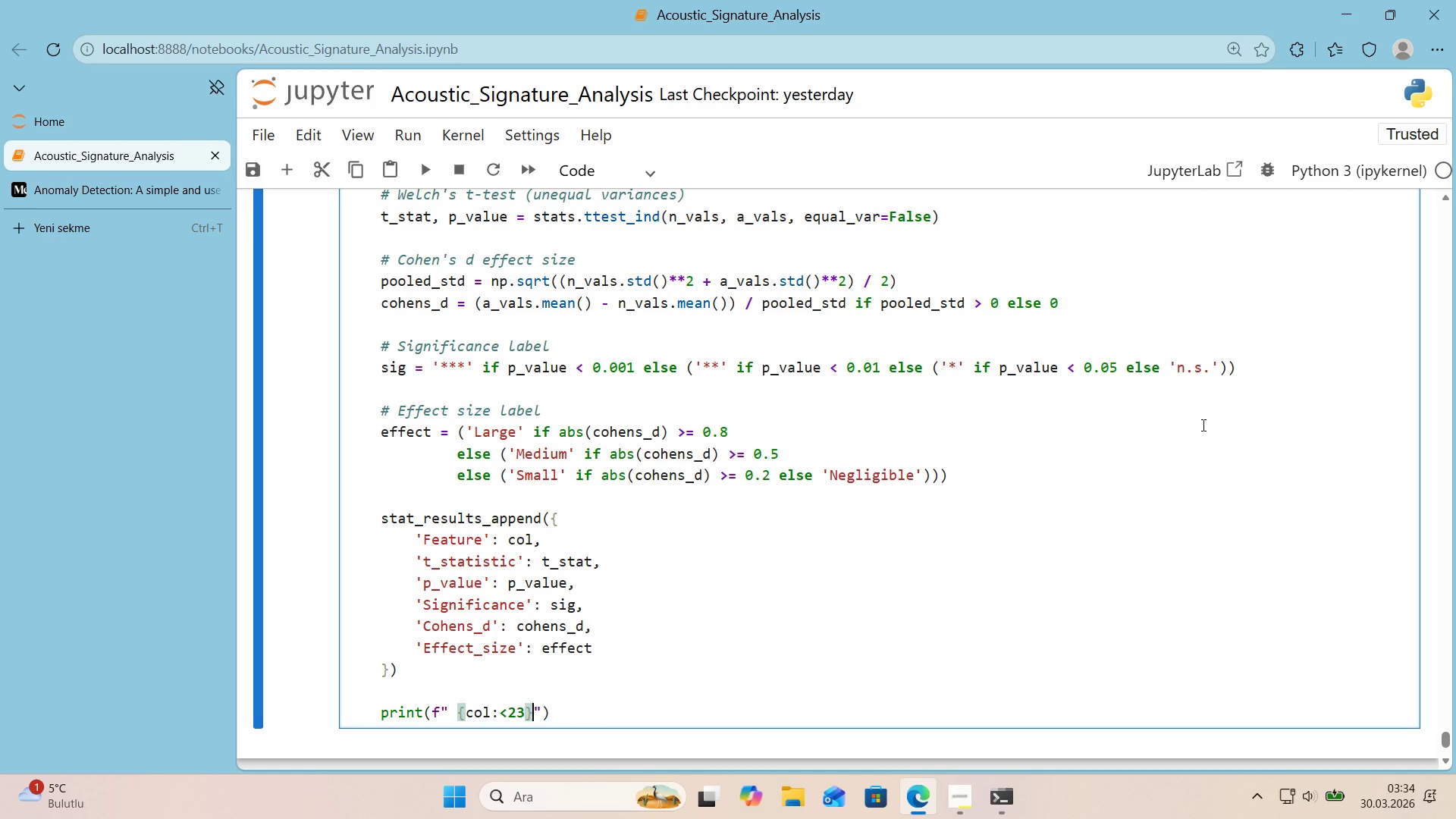 
key(Shift+Space)
 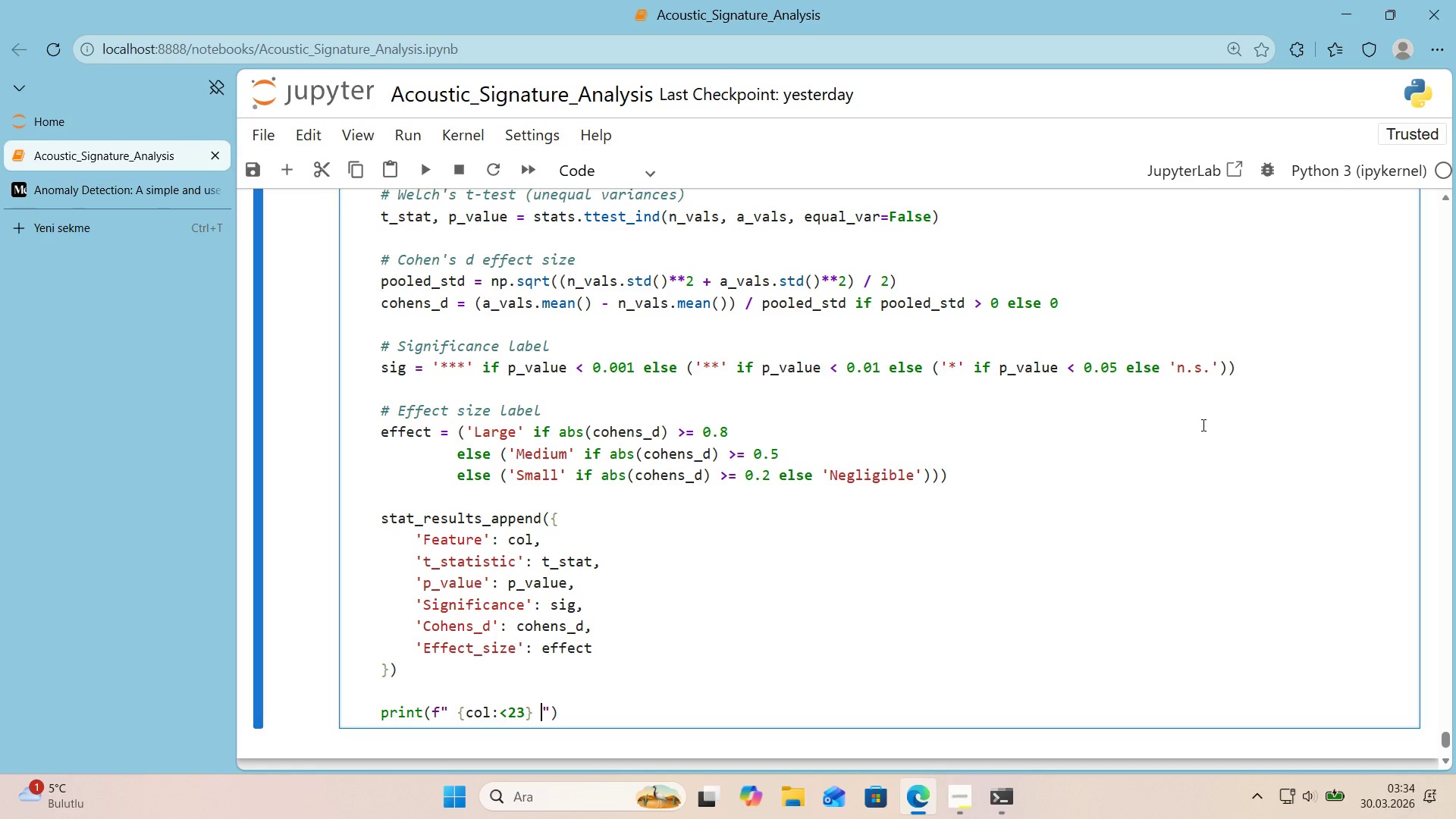 
key(Alt+Control+Shift+7)
 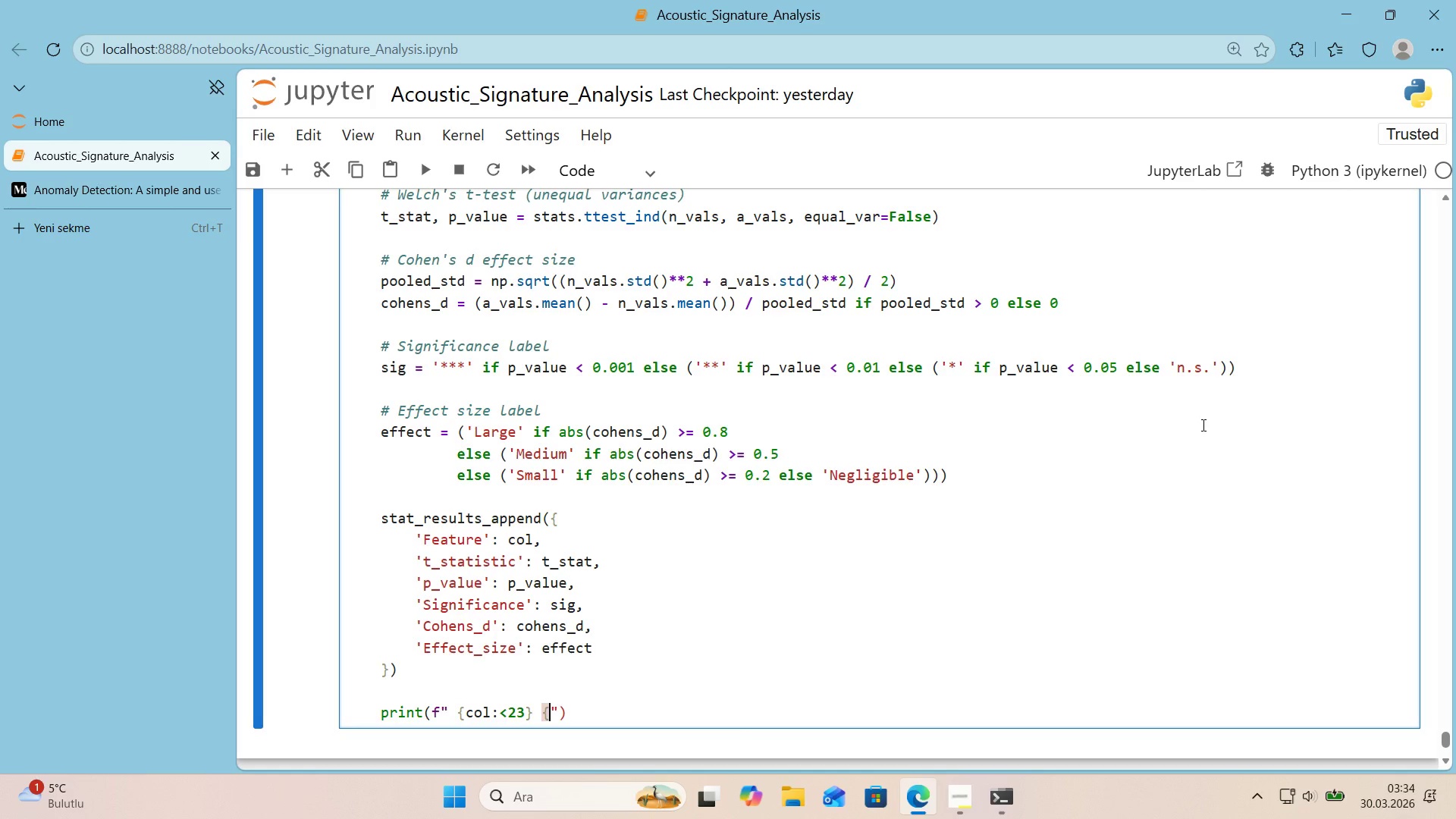 
key(Alt+Control+Shift+0)
 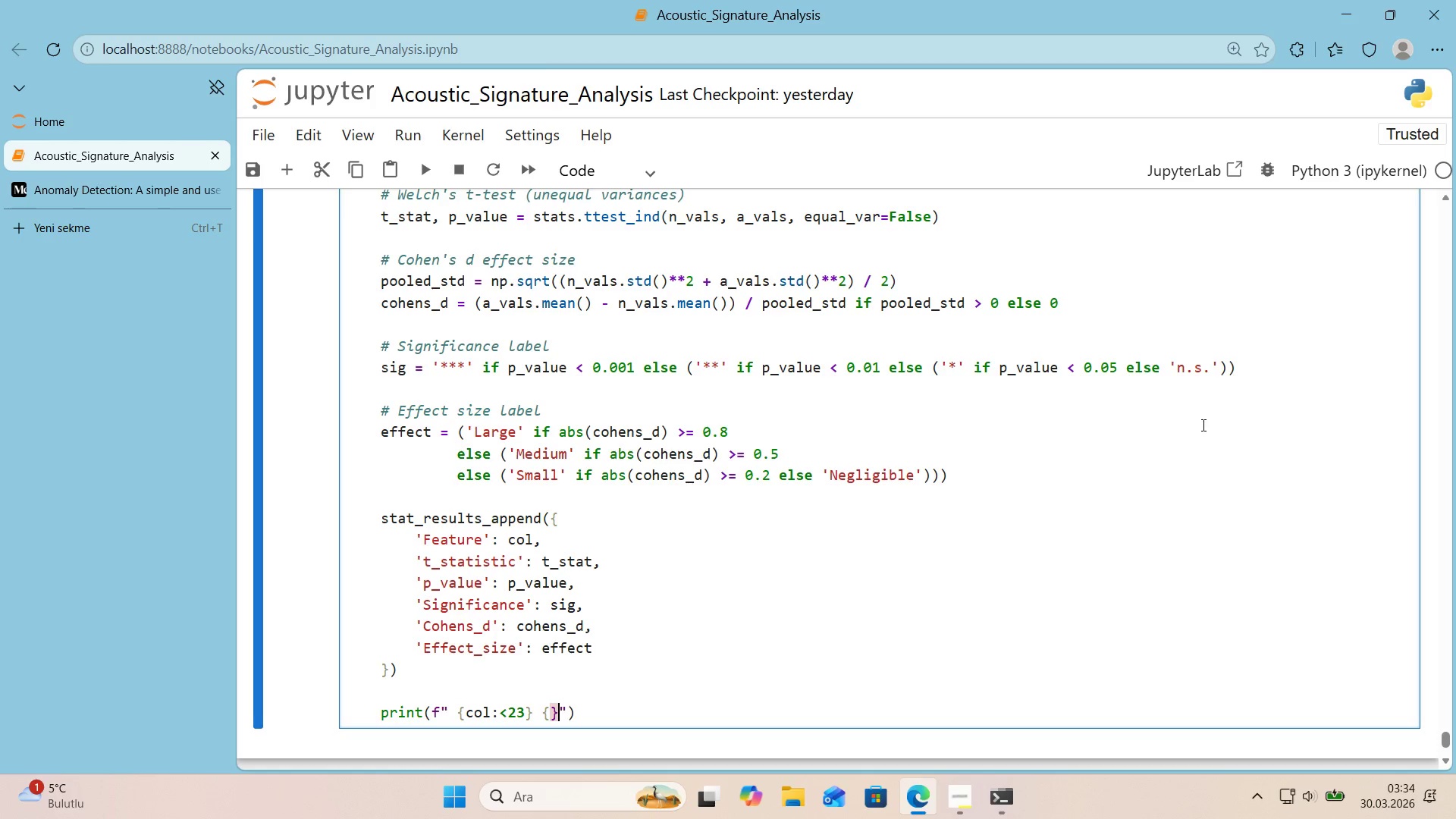 
key(Shift+ArrowLeft)
 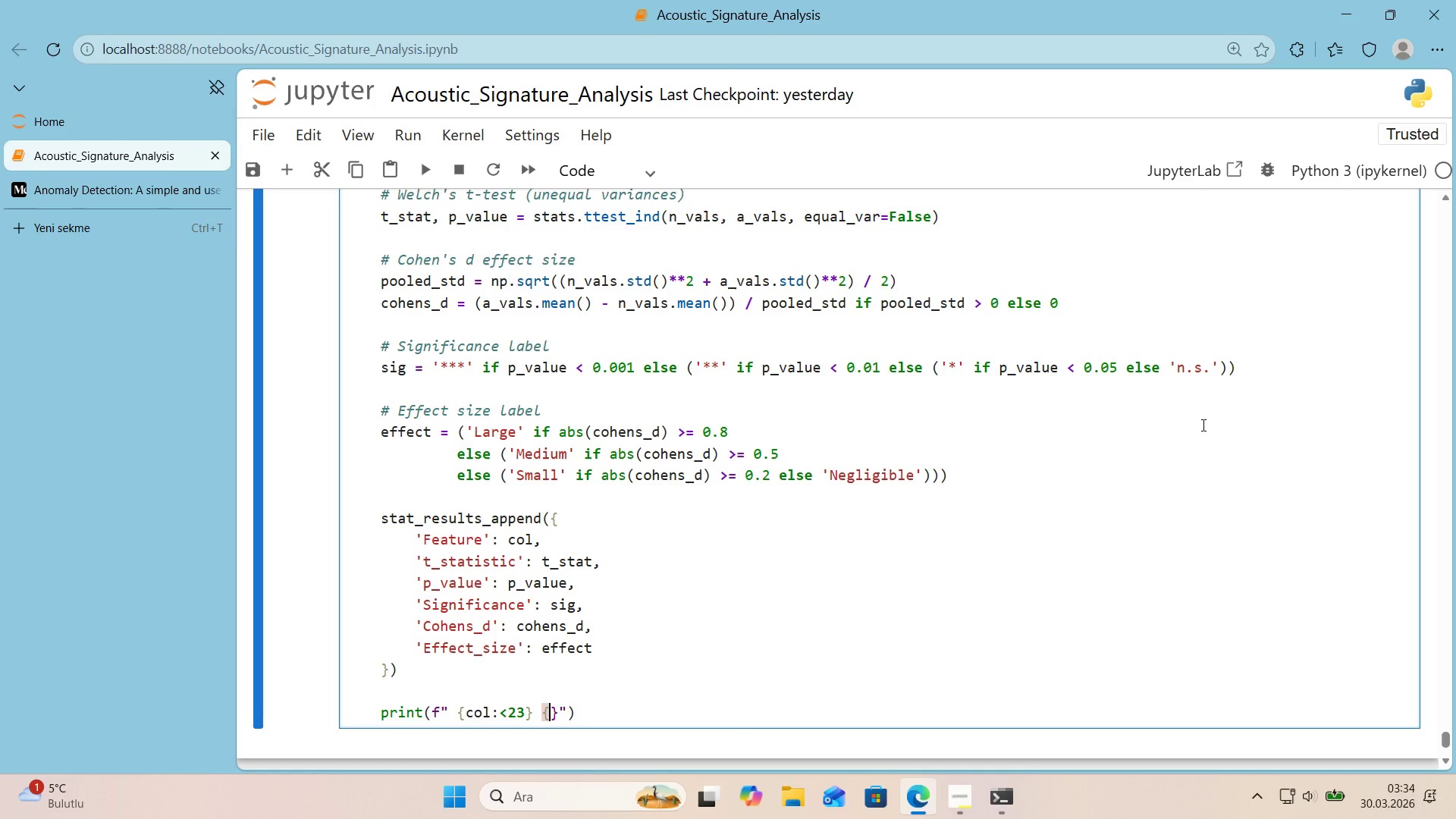 
type(T_STAT[Break])
 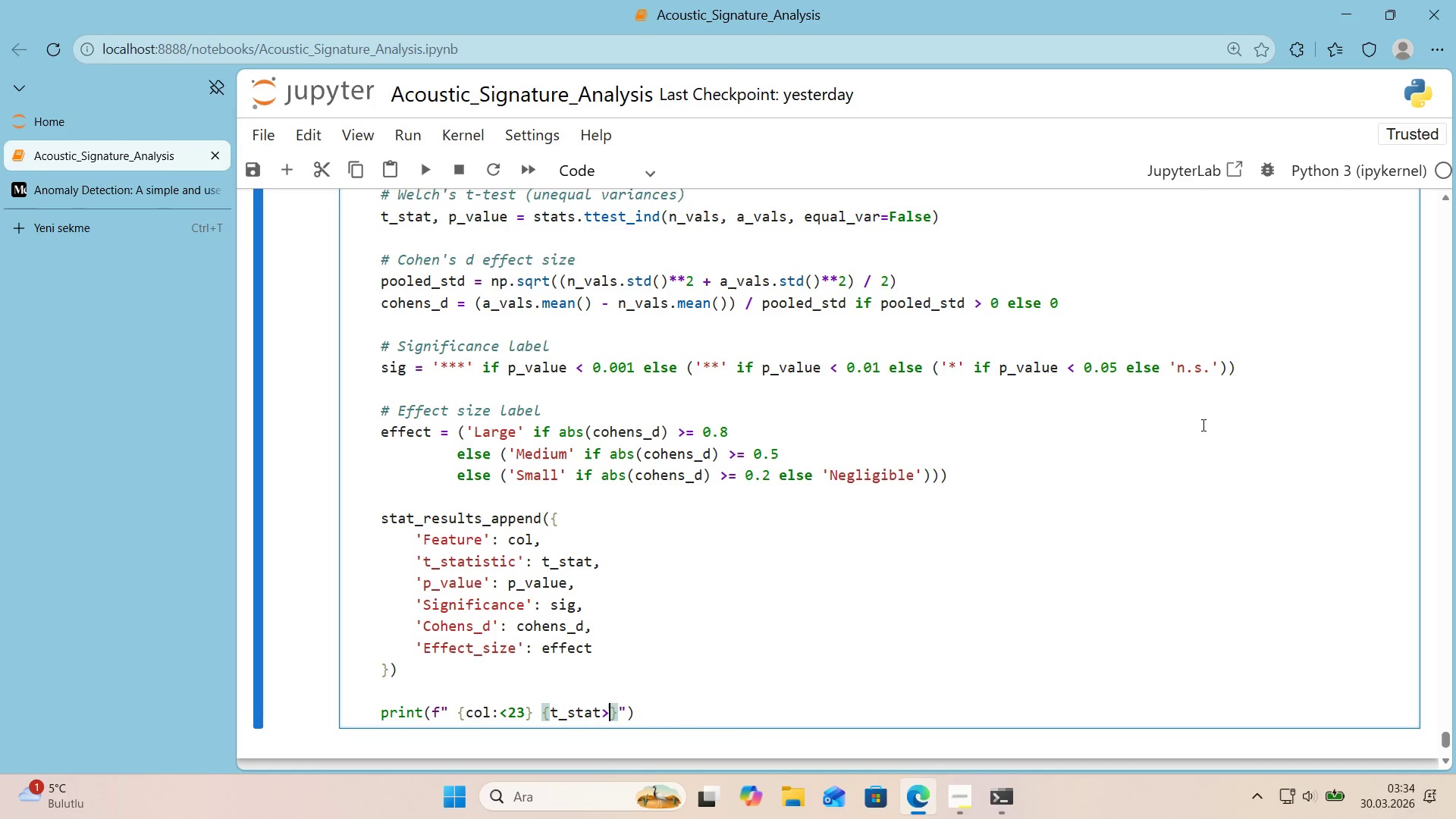 
key(Shift+ArrowLeft)
 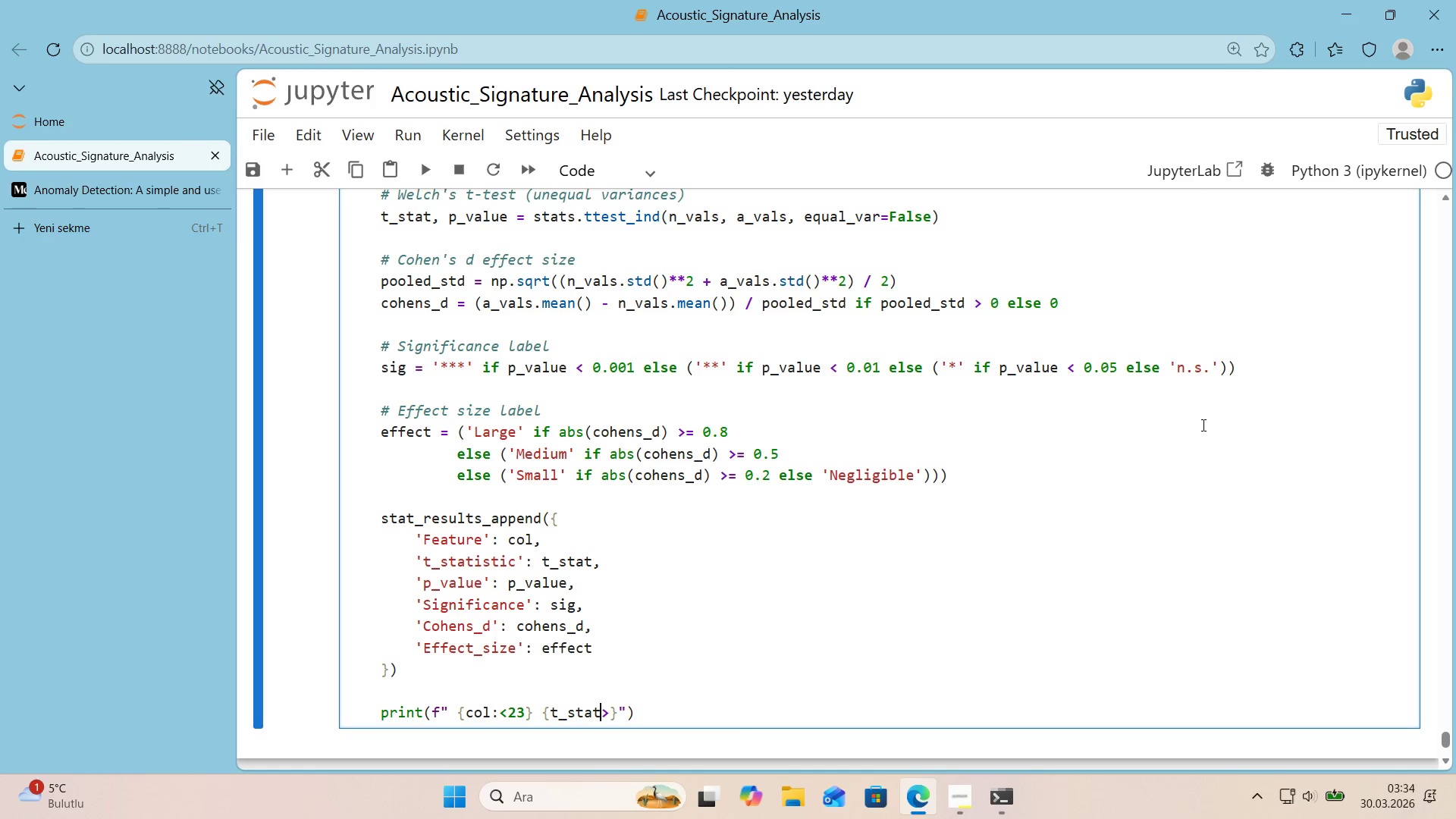 
key(Shift+Period)
 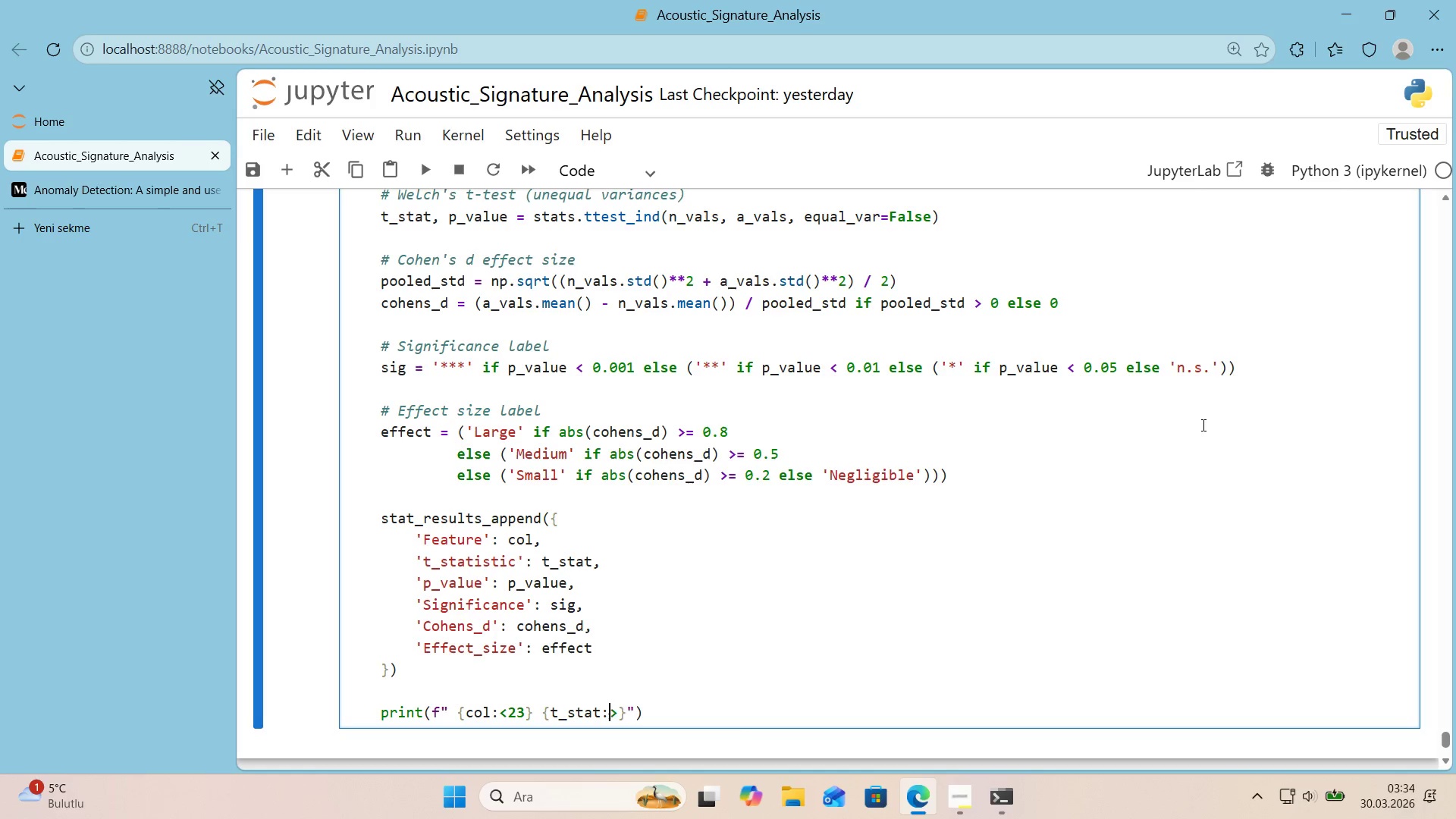 
key(Shift+ArrowRight)
 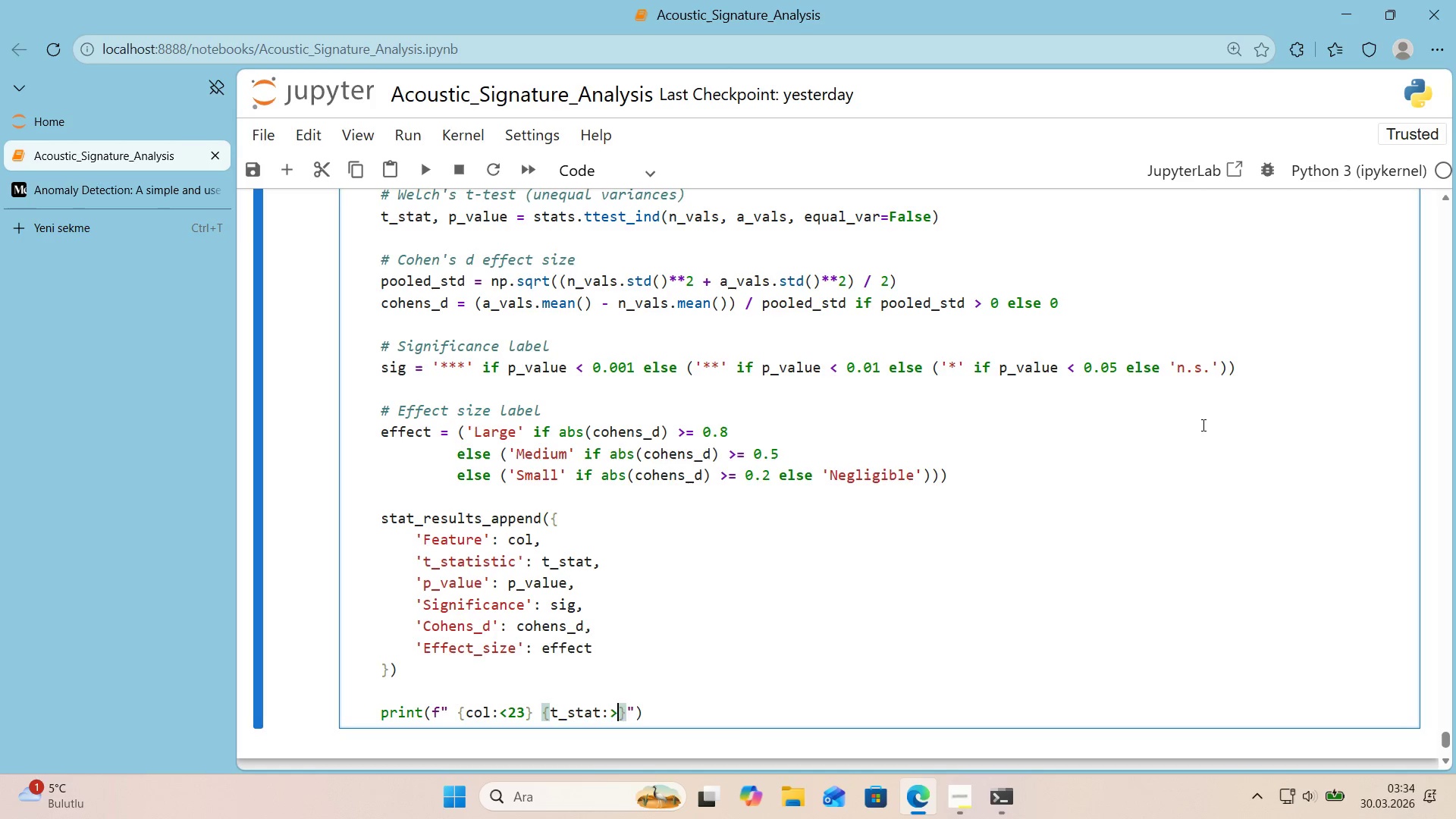 
type(!)>#F)
 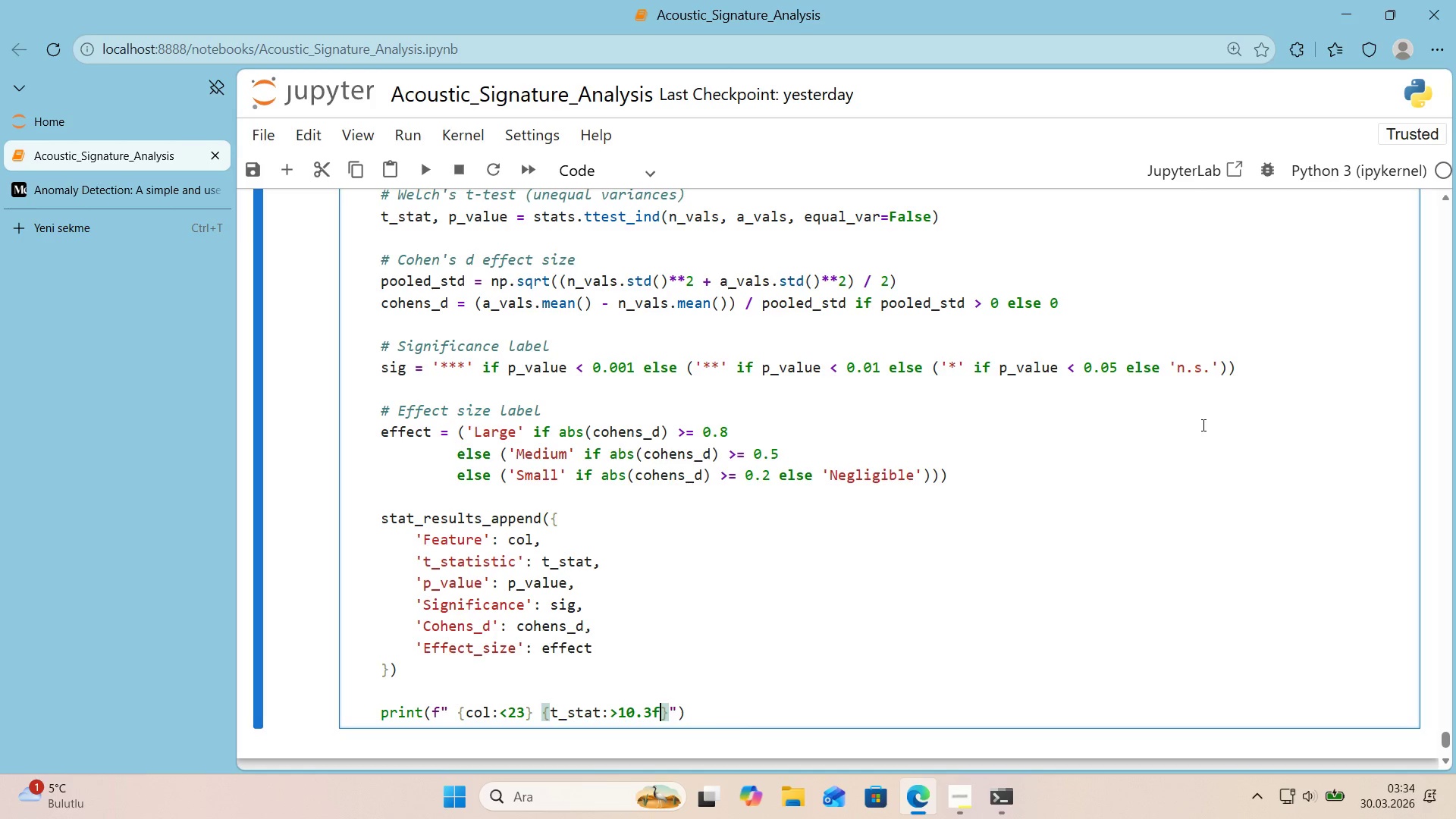 
key(Shift+ArrowRight)
 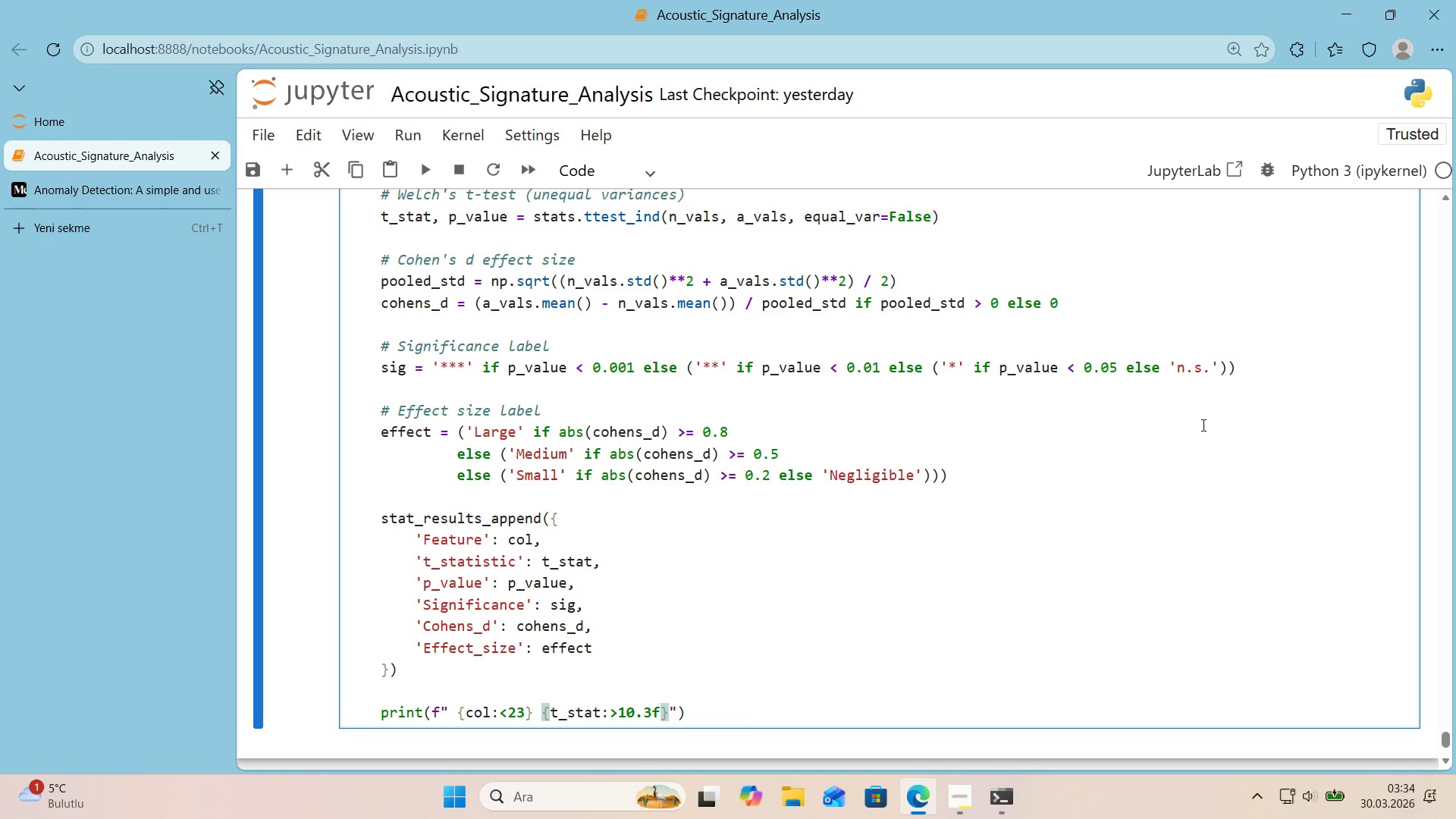 
key(Shift+Space)
 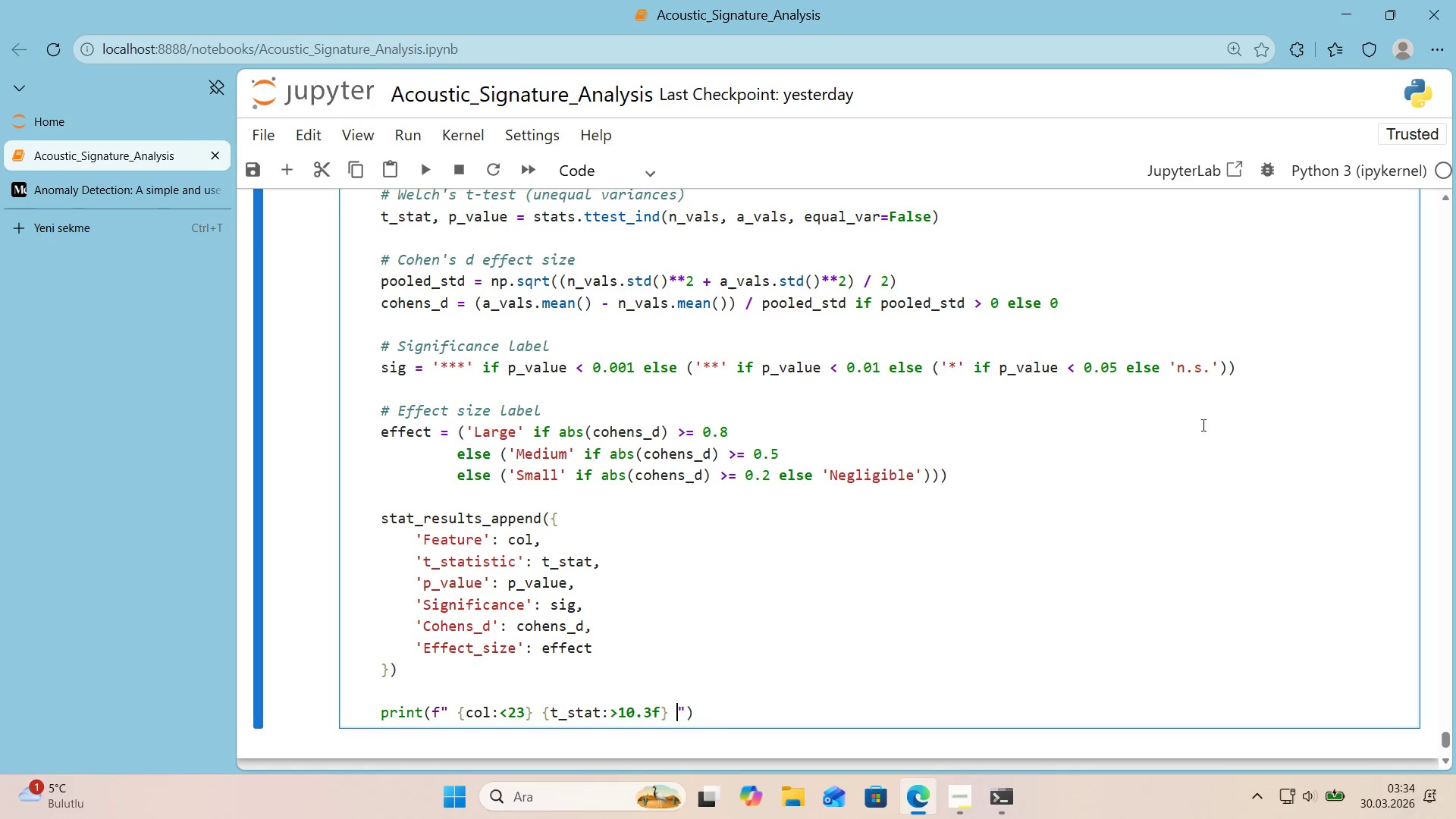 
key(Alt+Control+Shift+7)
 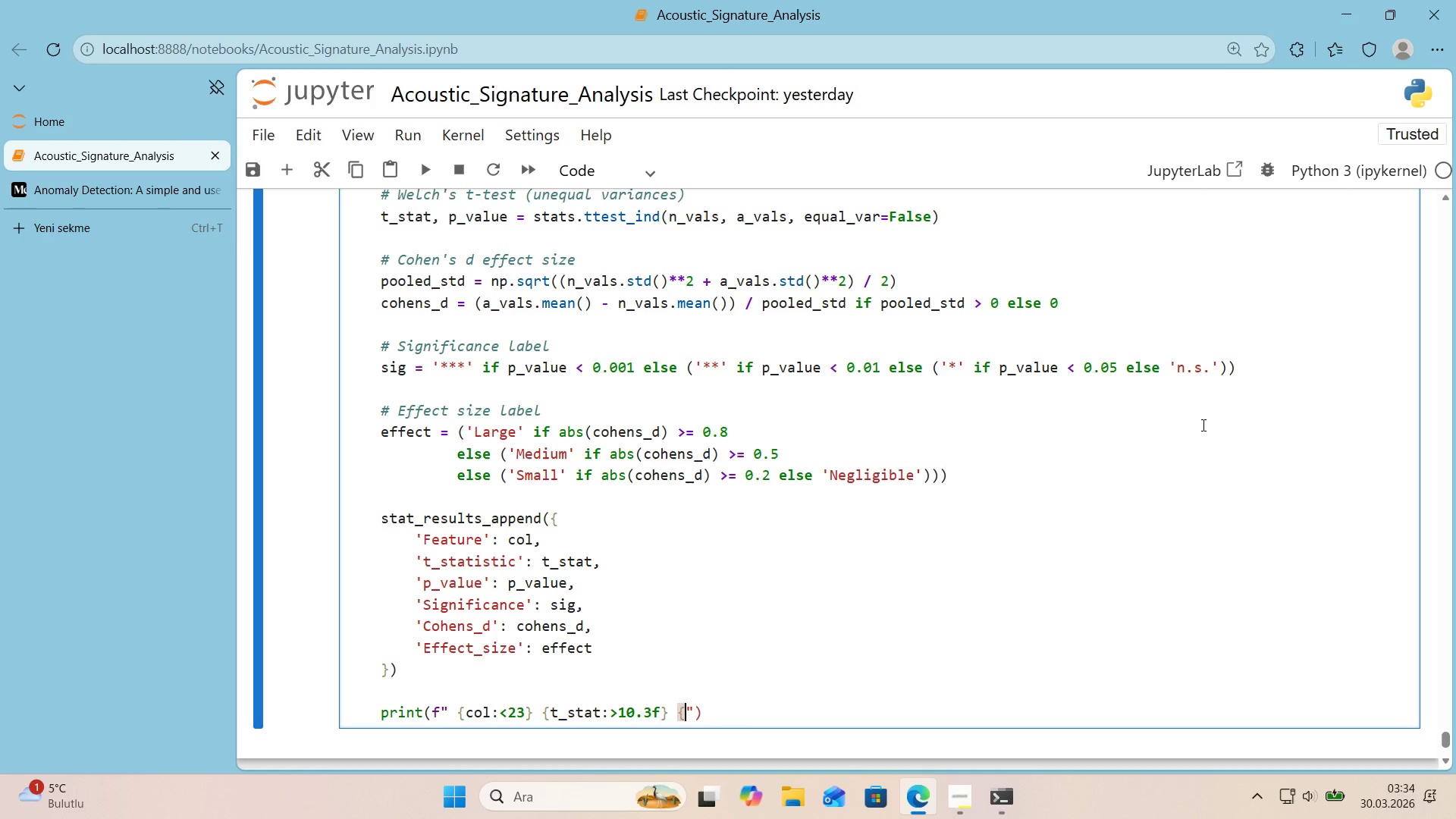 
key(Alt+Control+Shift+0)
 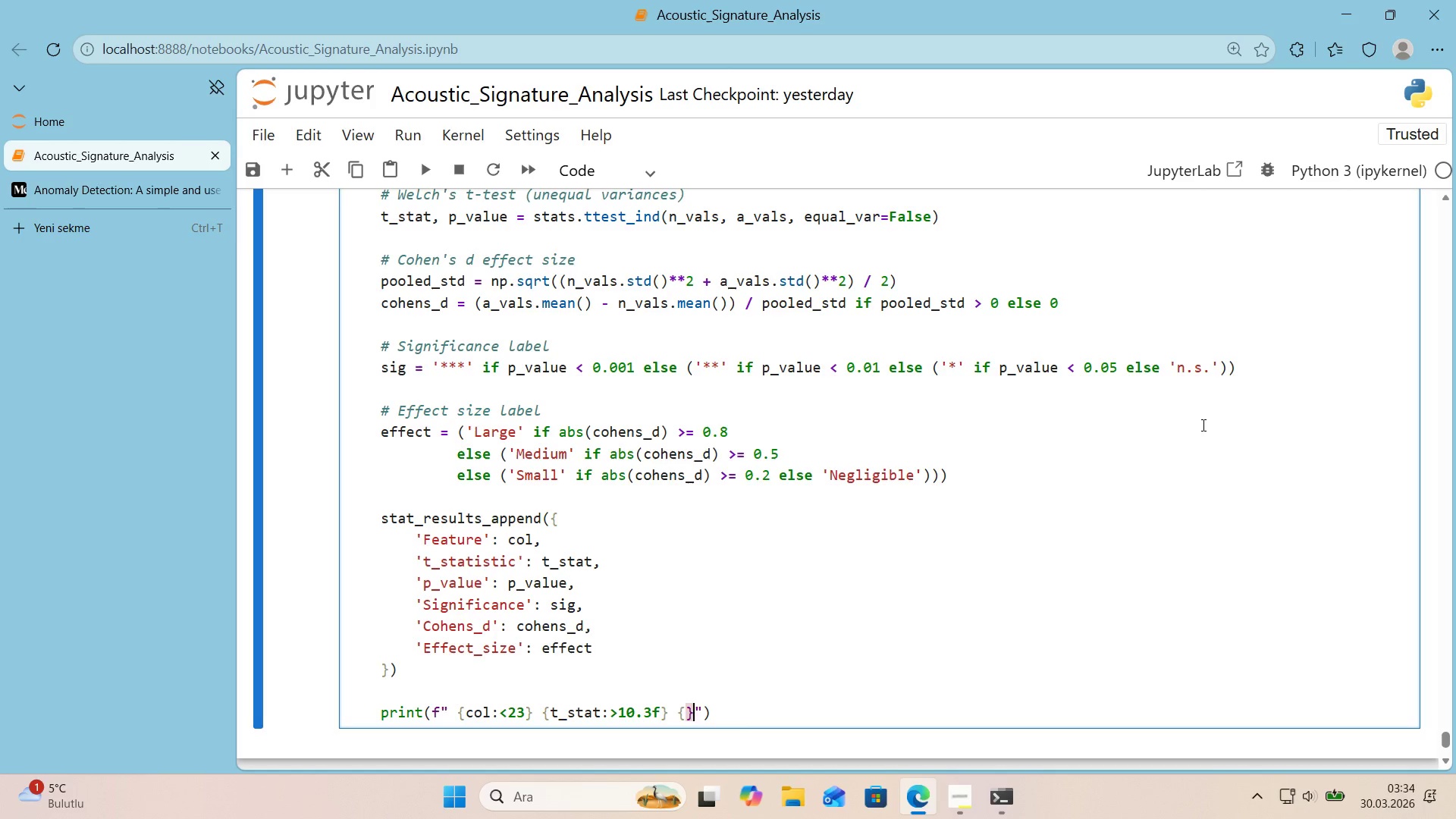 
key(Shift+ArrowLeft)
 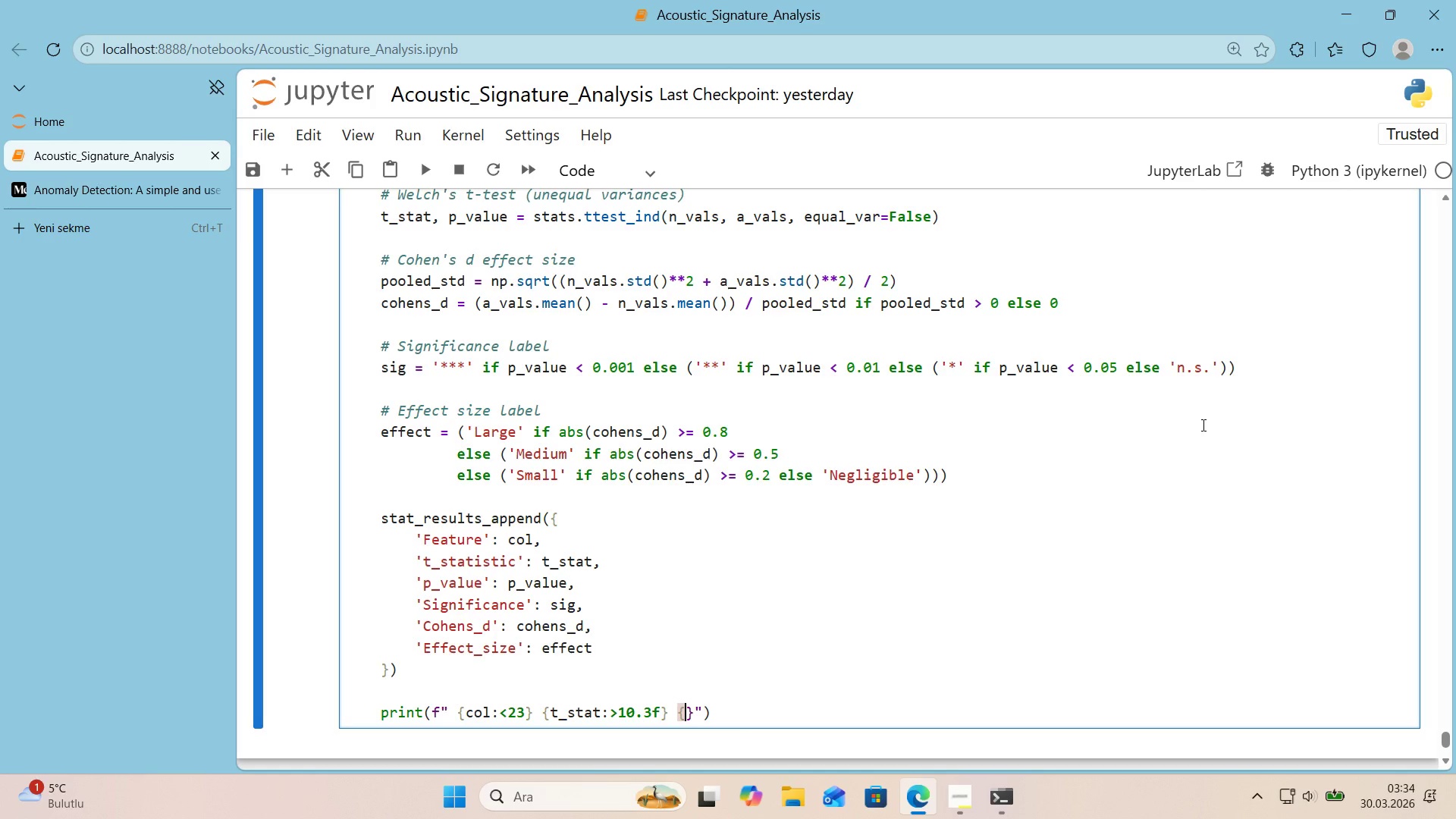 
type(PV)
key(Backspace)
type(_VALUE>[Break]!@>^F)
 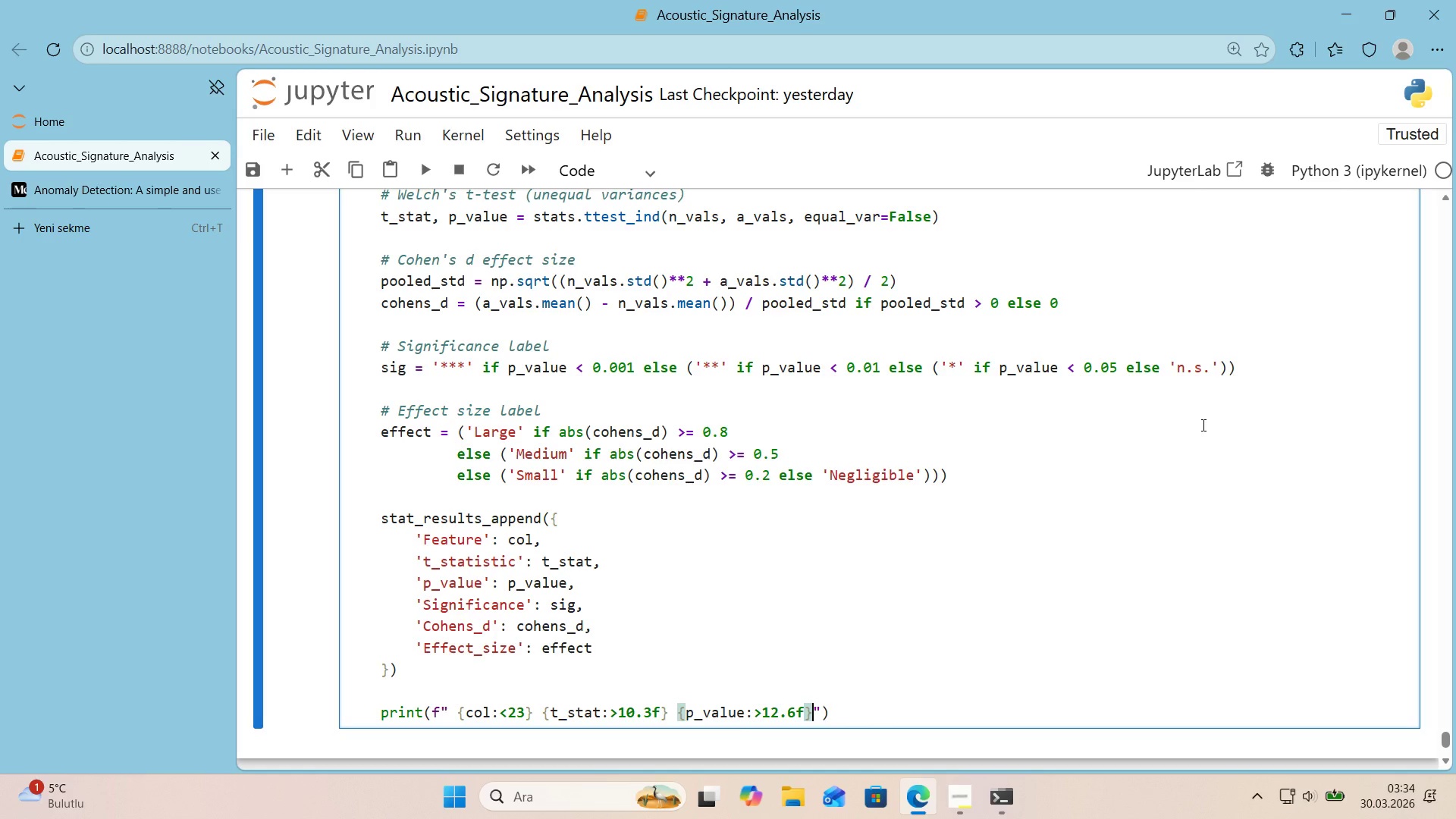 
 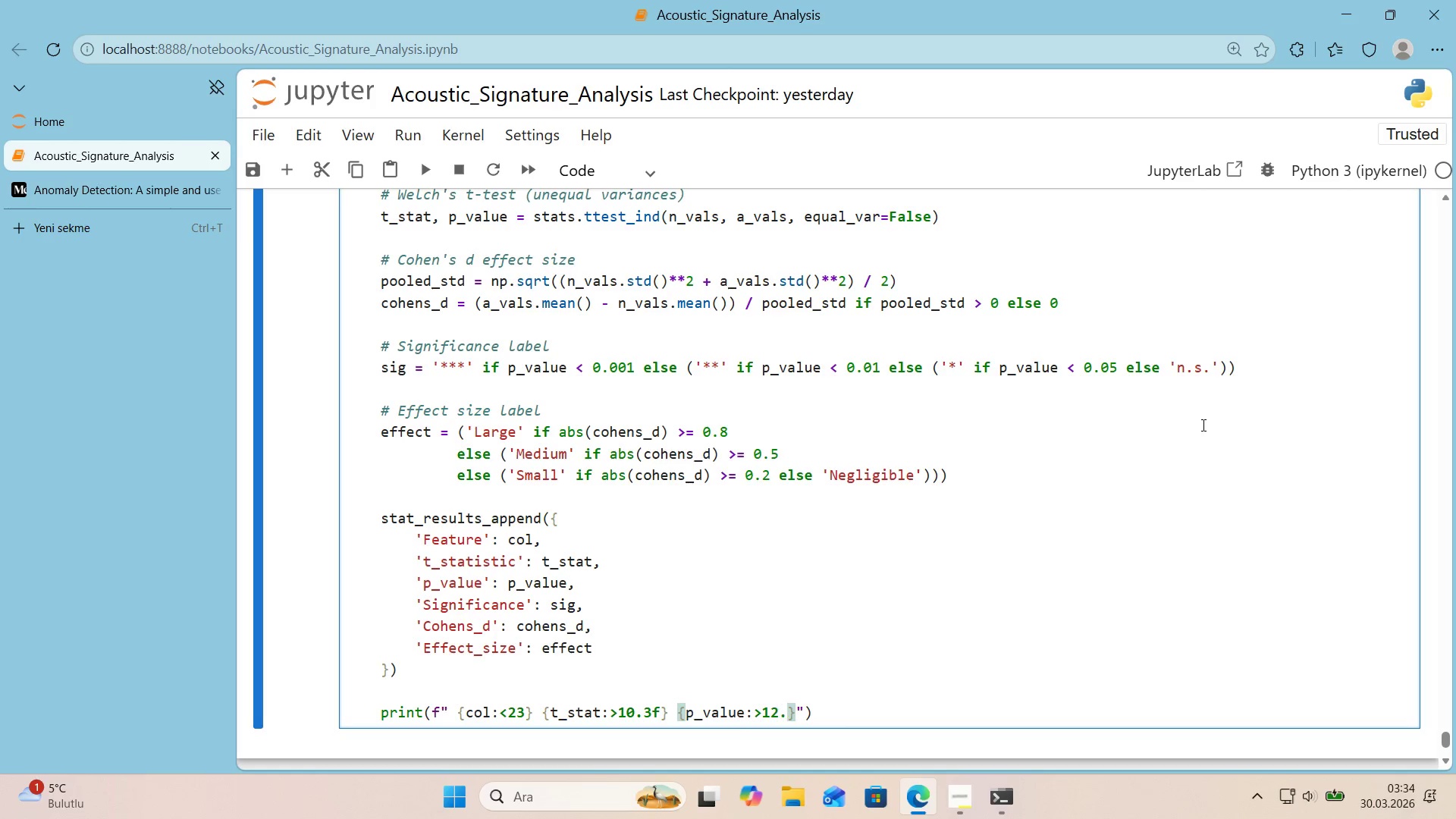 
key(Shift+ArrowRight)
 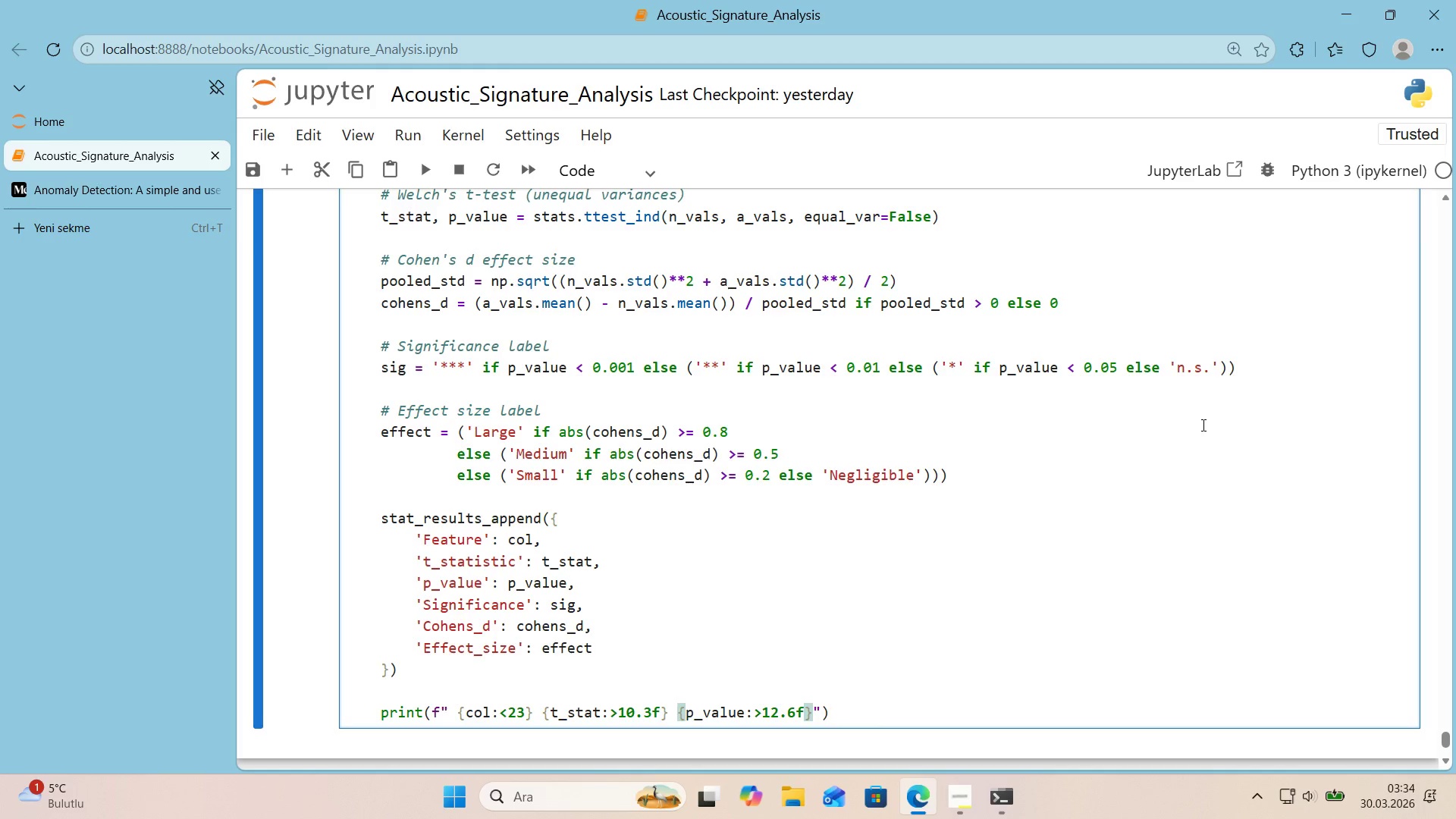 
key(Shift+Space)
 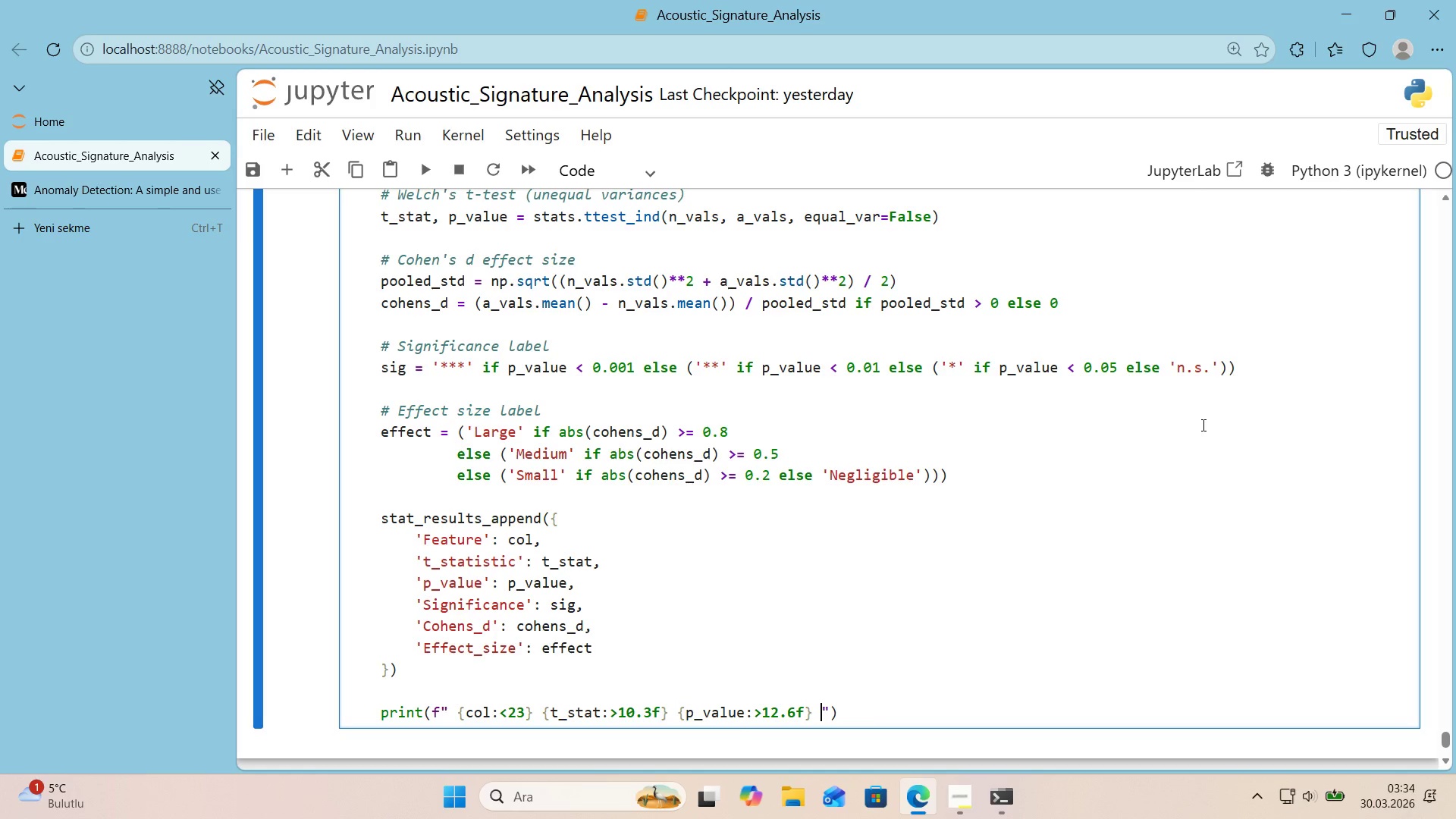 
key(Alt+Control+Shift+7)
 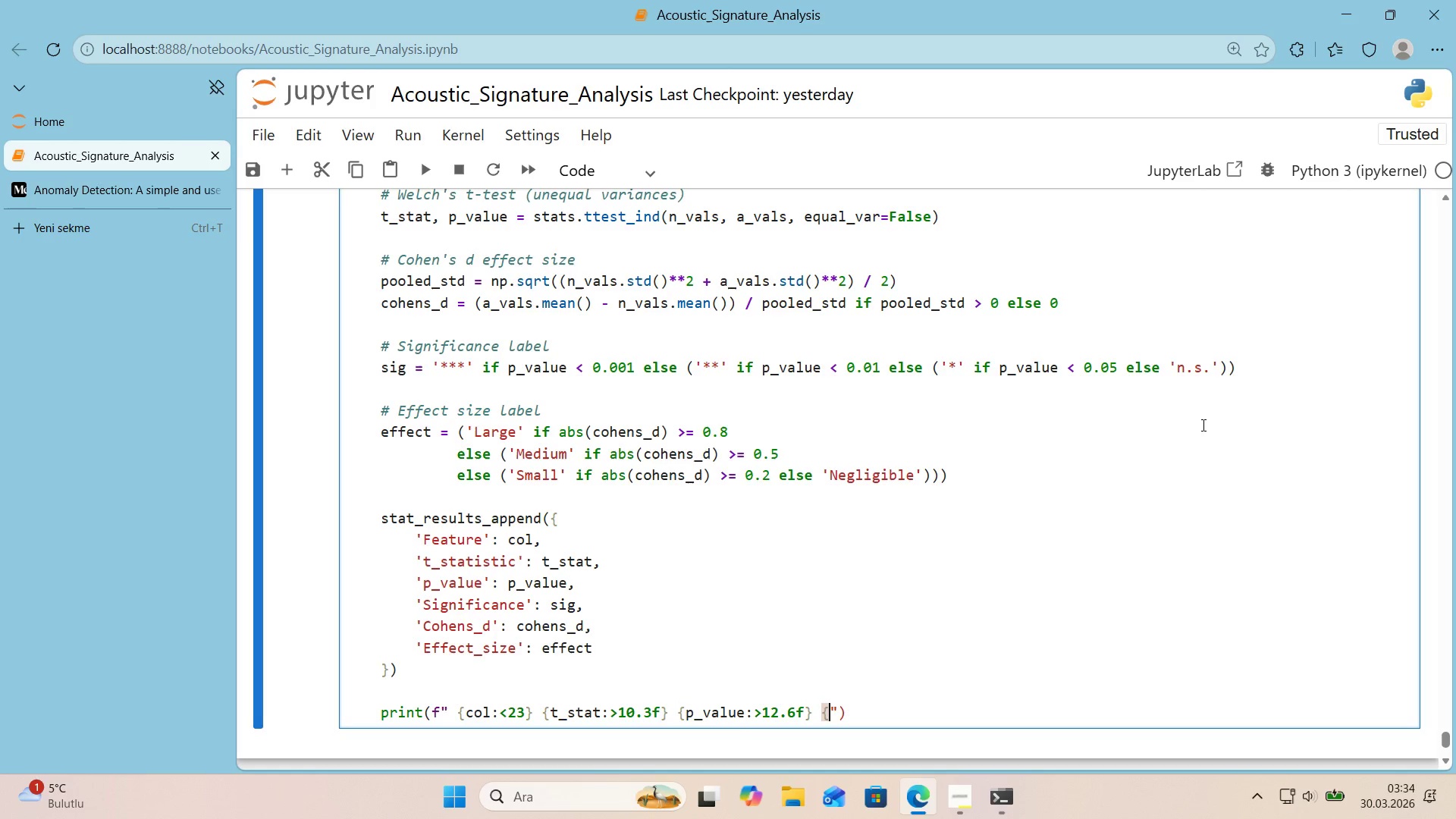 
key(Alt+Control+Shift+0)
 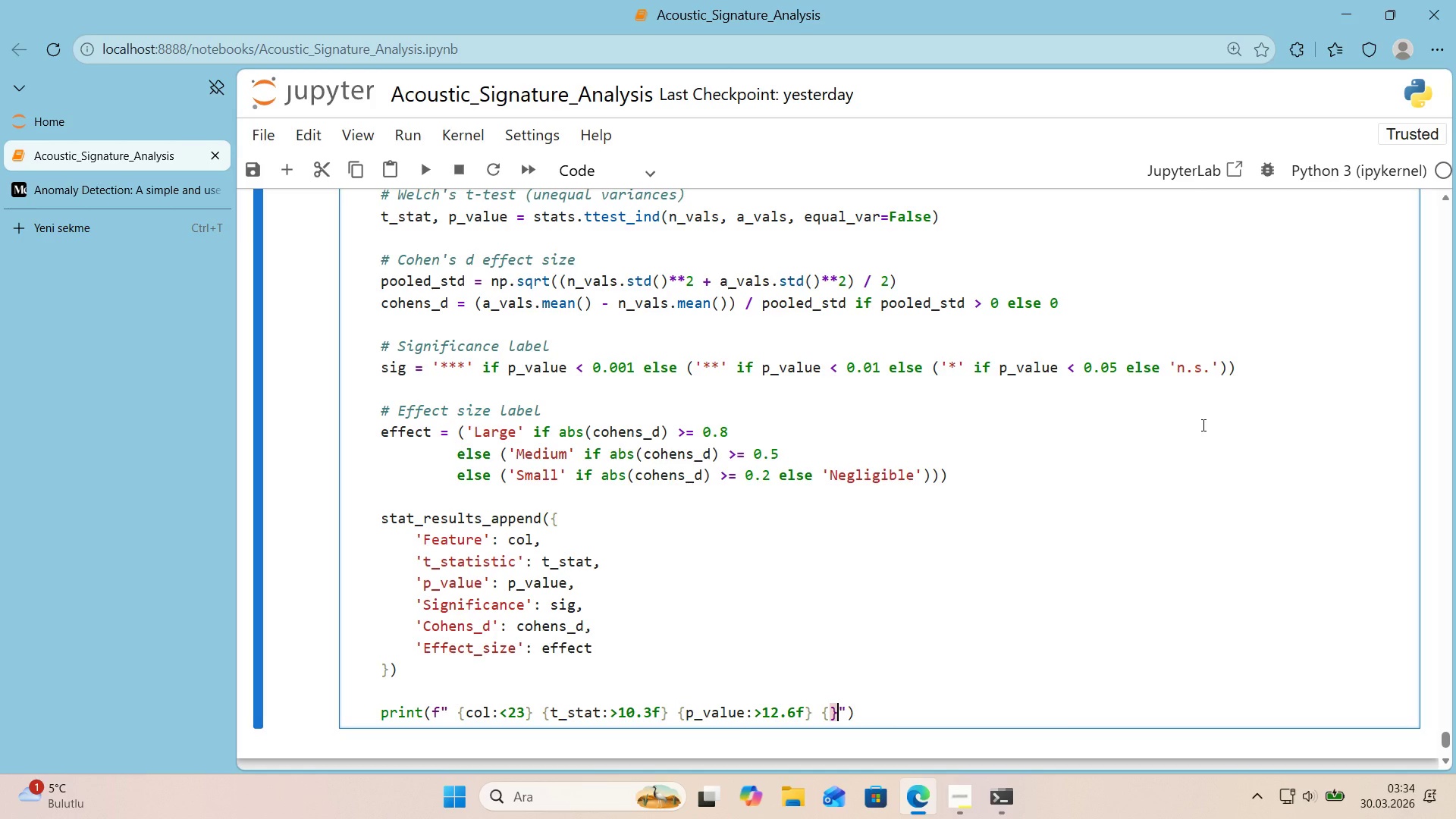 
key(Shift+ArrowLeft)
 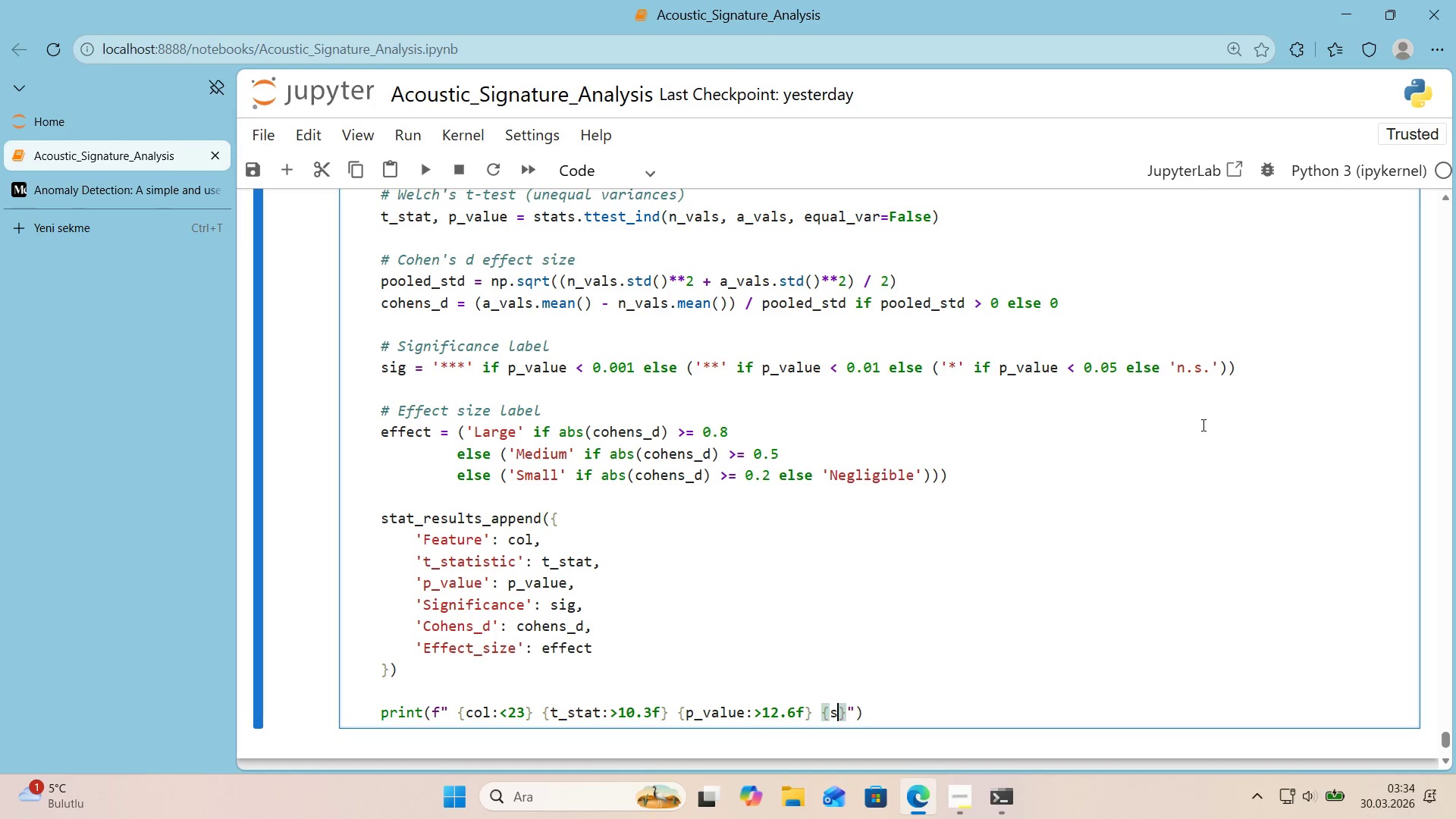 
key(Shift+S)
 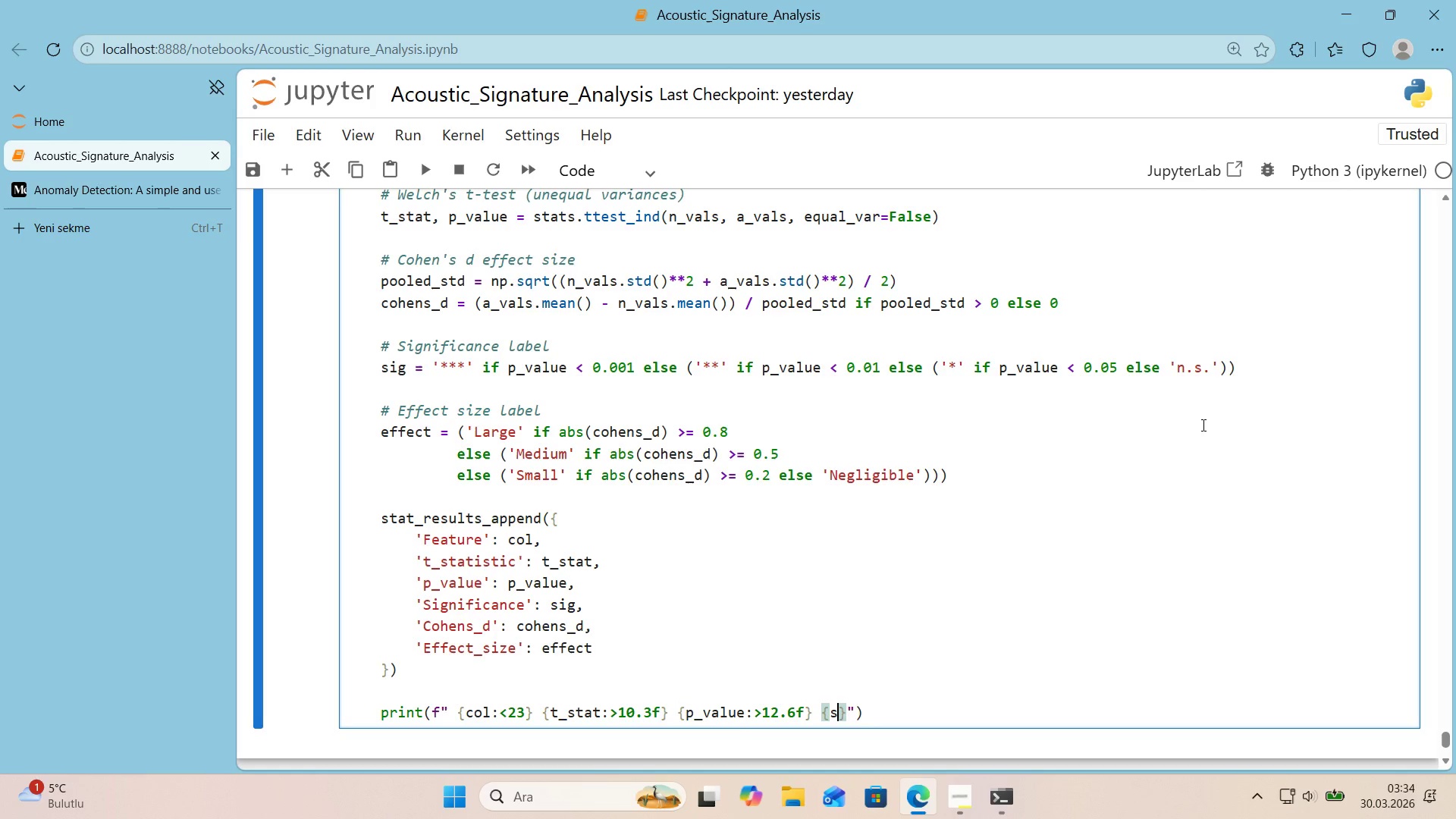 
key(Shift+Quote)
 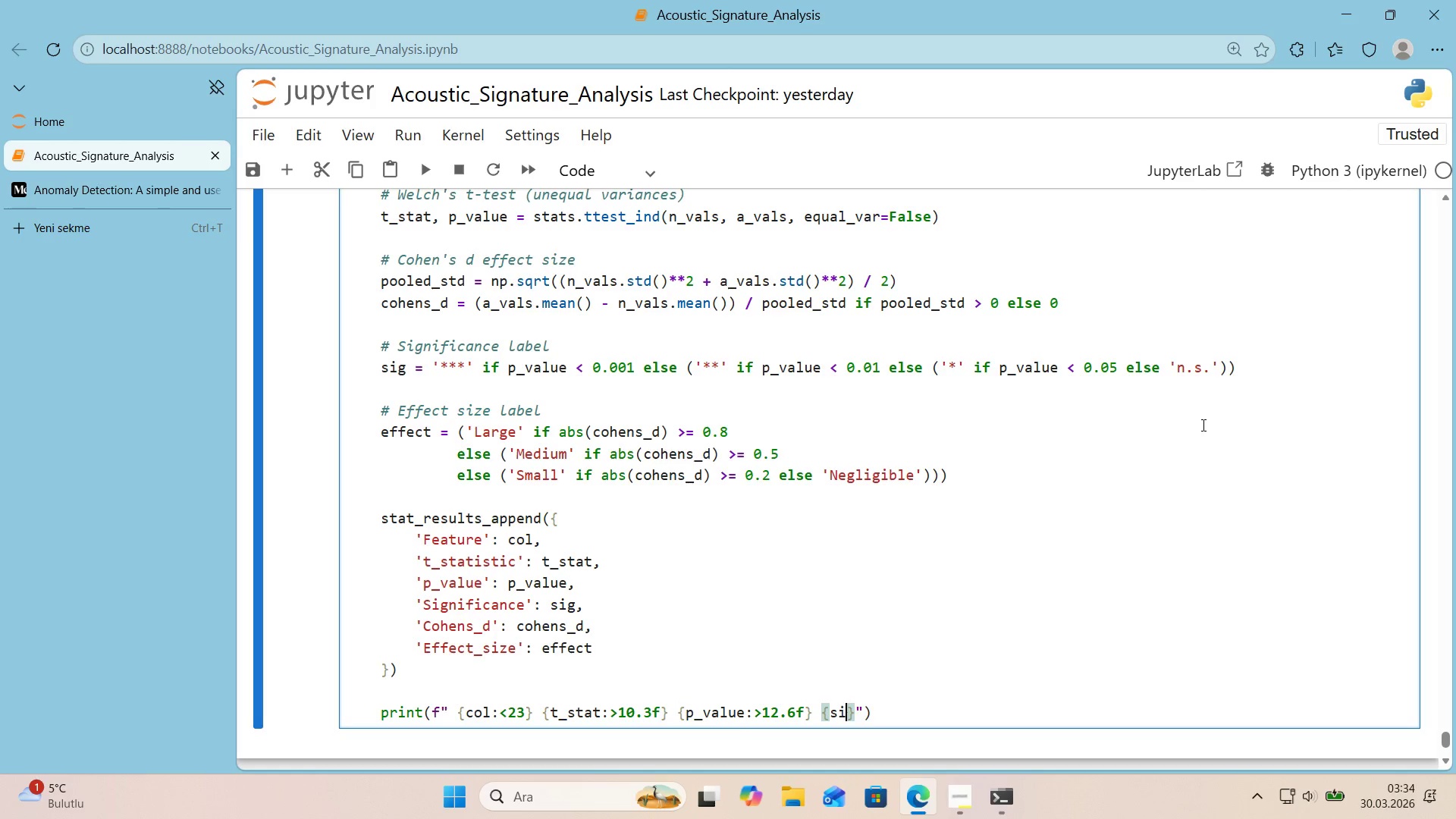 
key(Shift+G)
 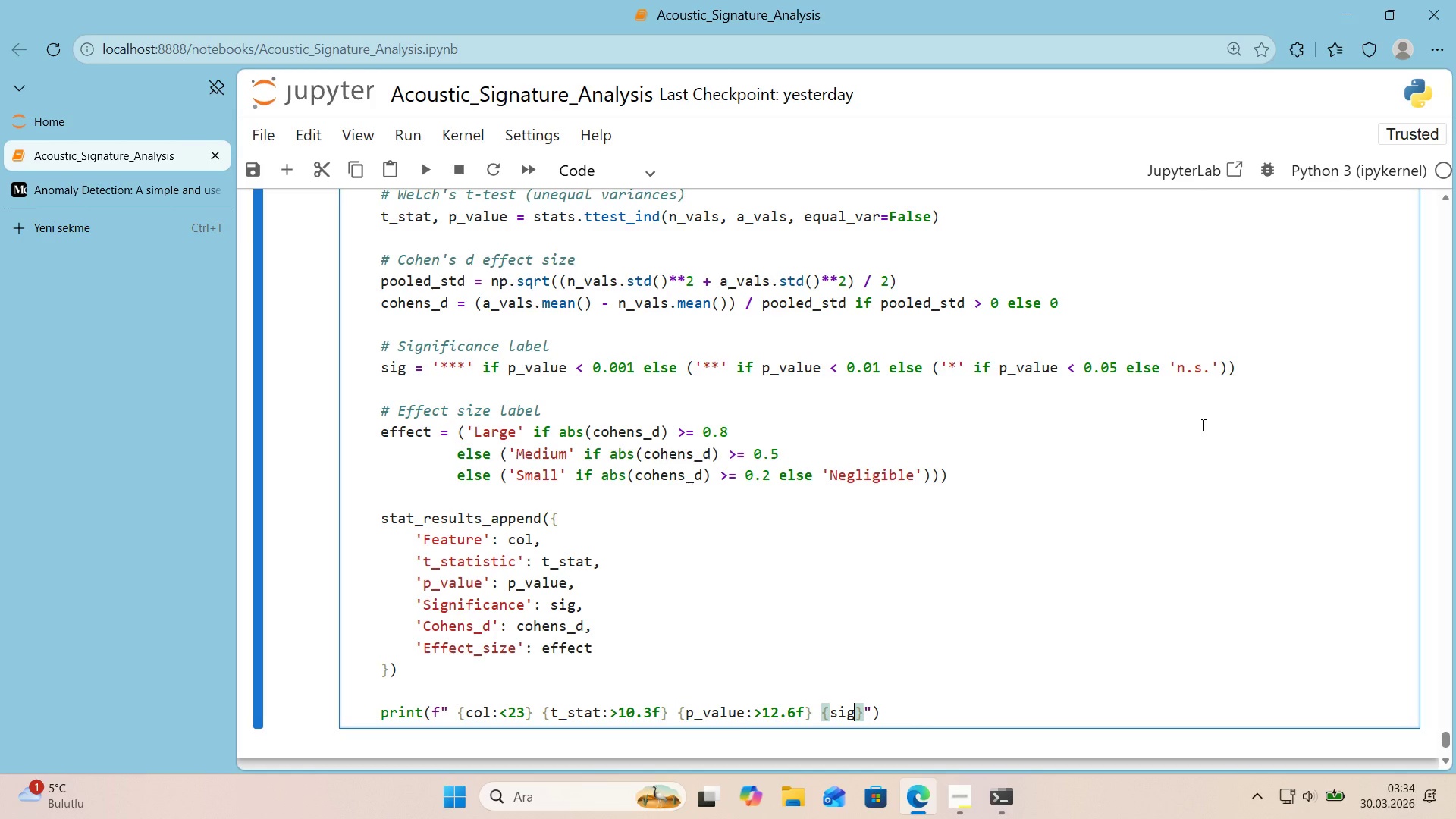 
key(Shift+Period)
 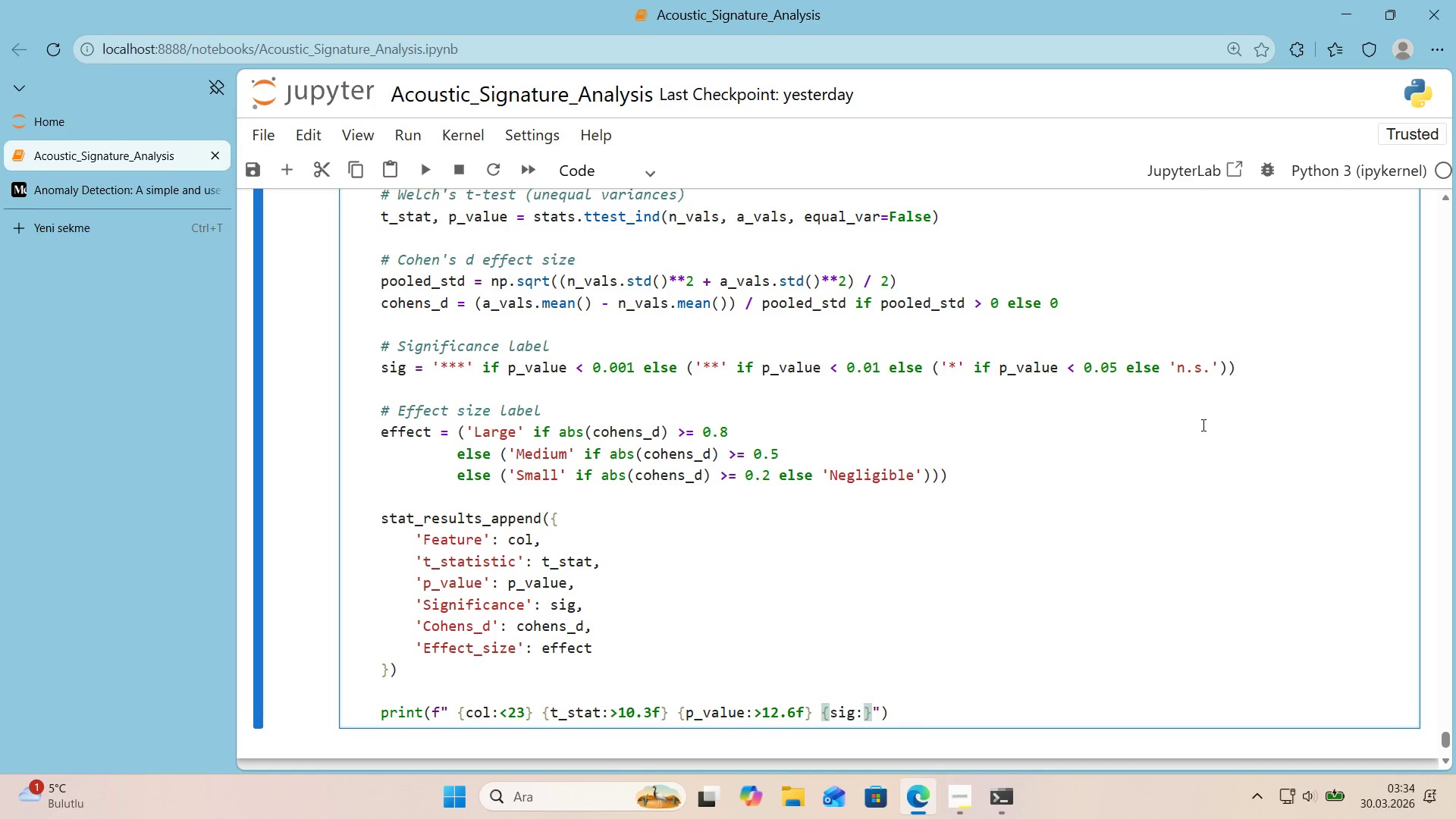 
key(Shift+Break)
 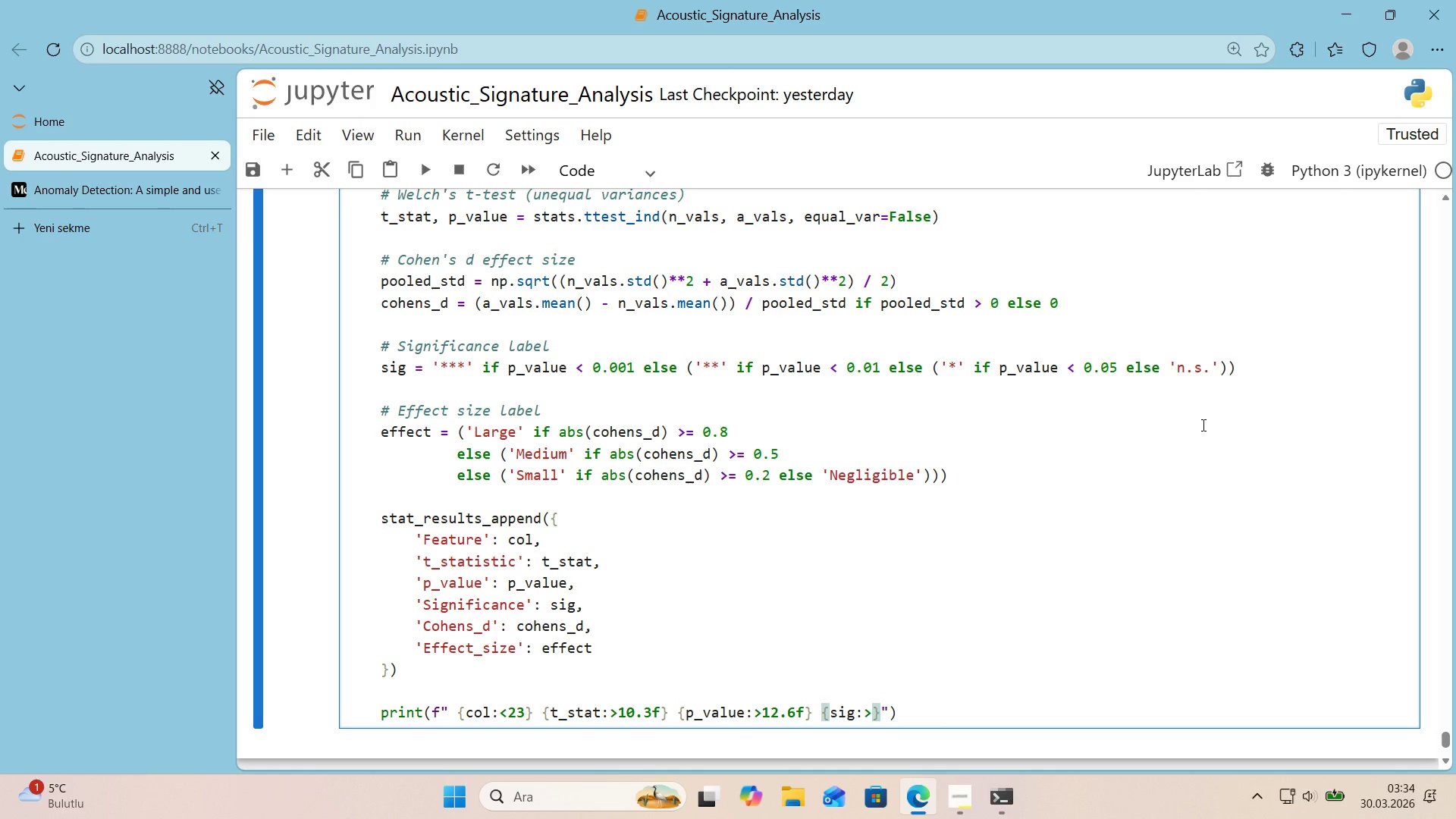 
key(Shift+6)
 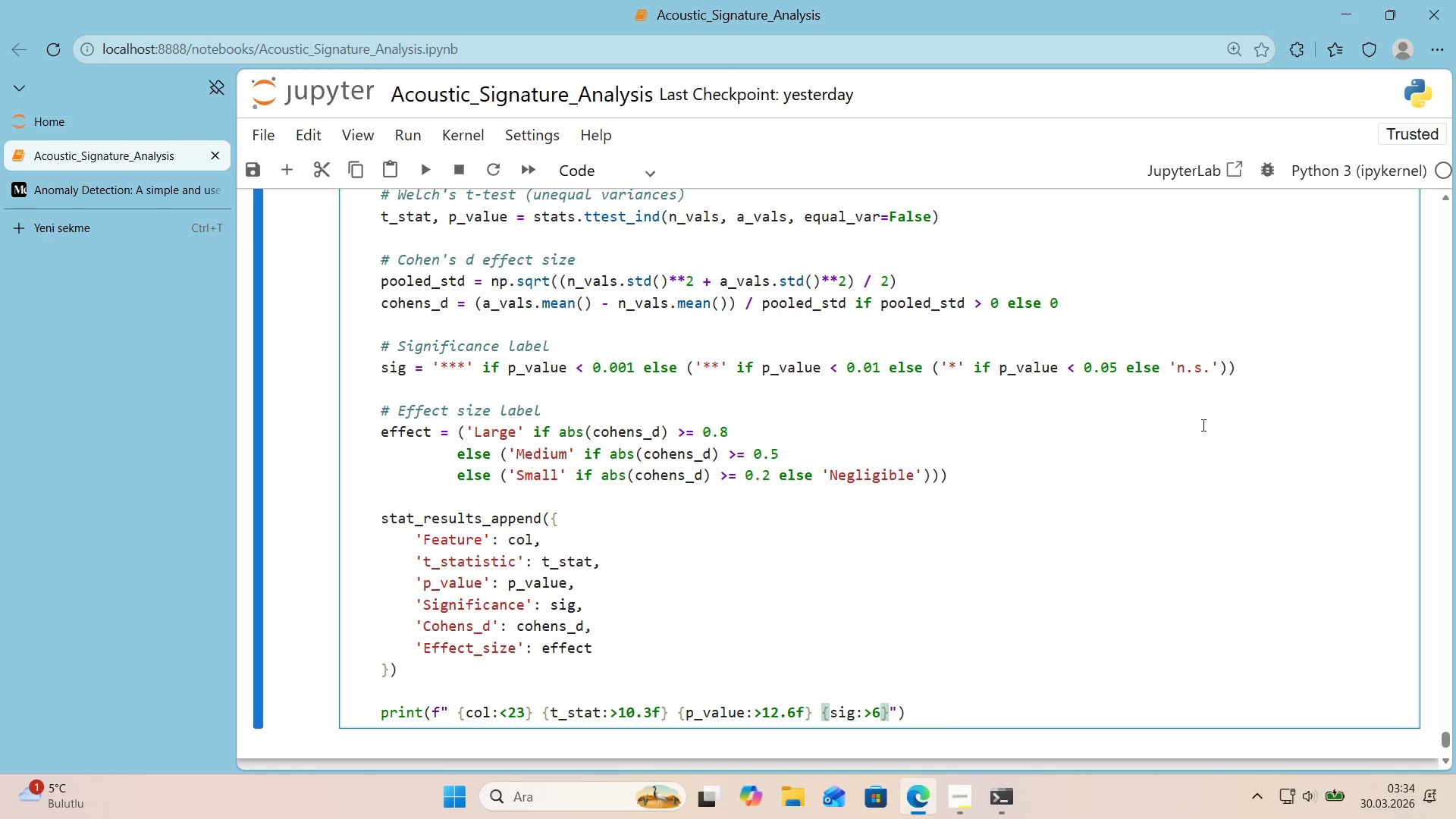 
key(Shift+ArrowRight)
 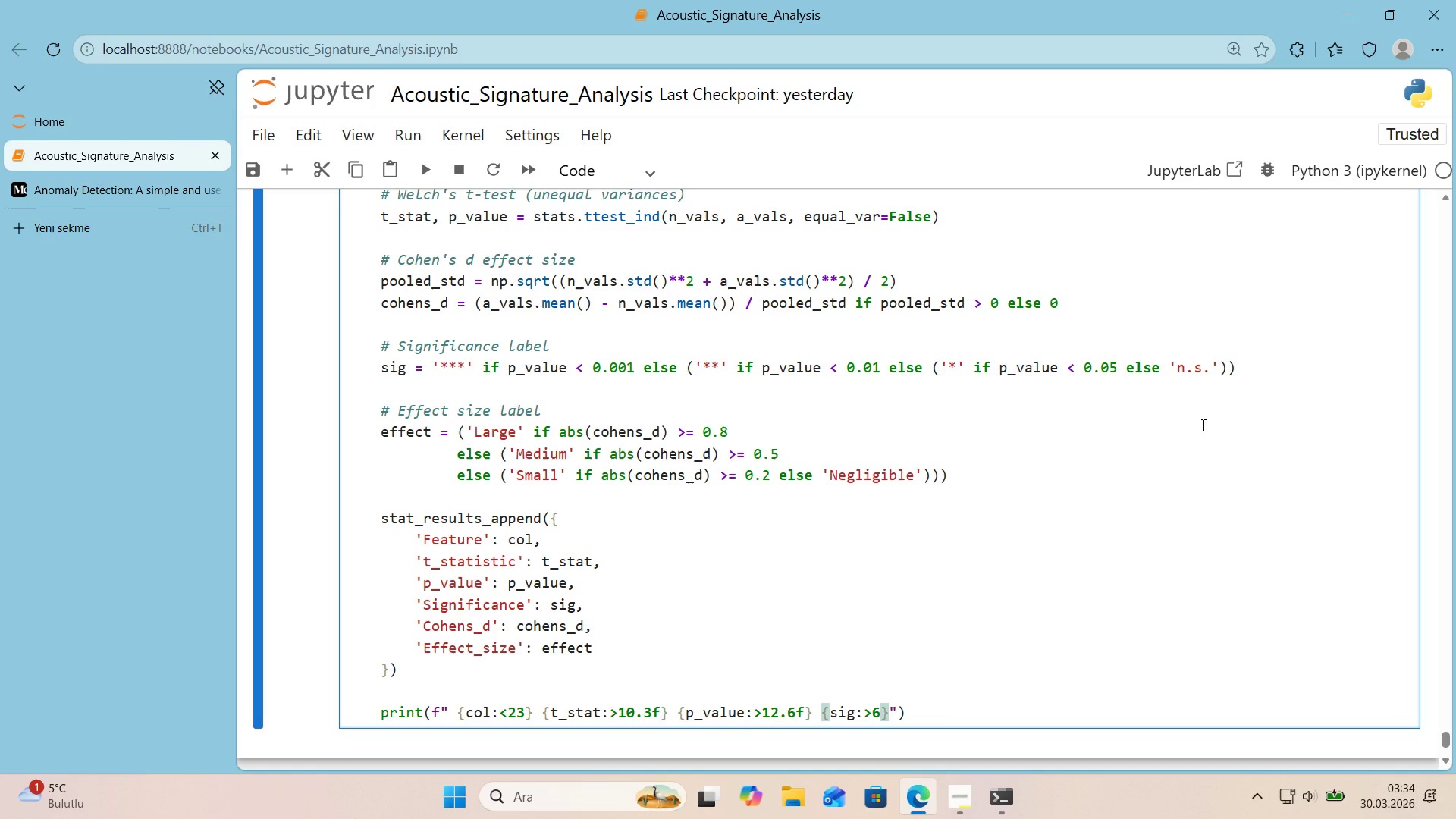 
key(Shift+Space)
 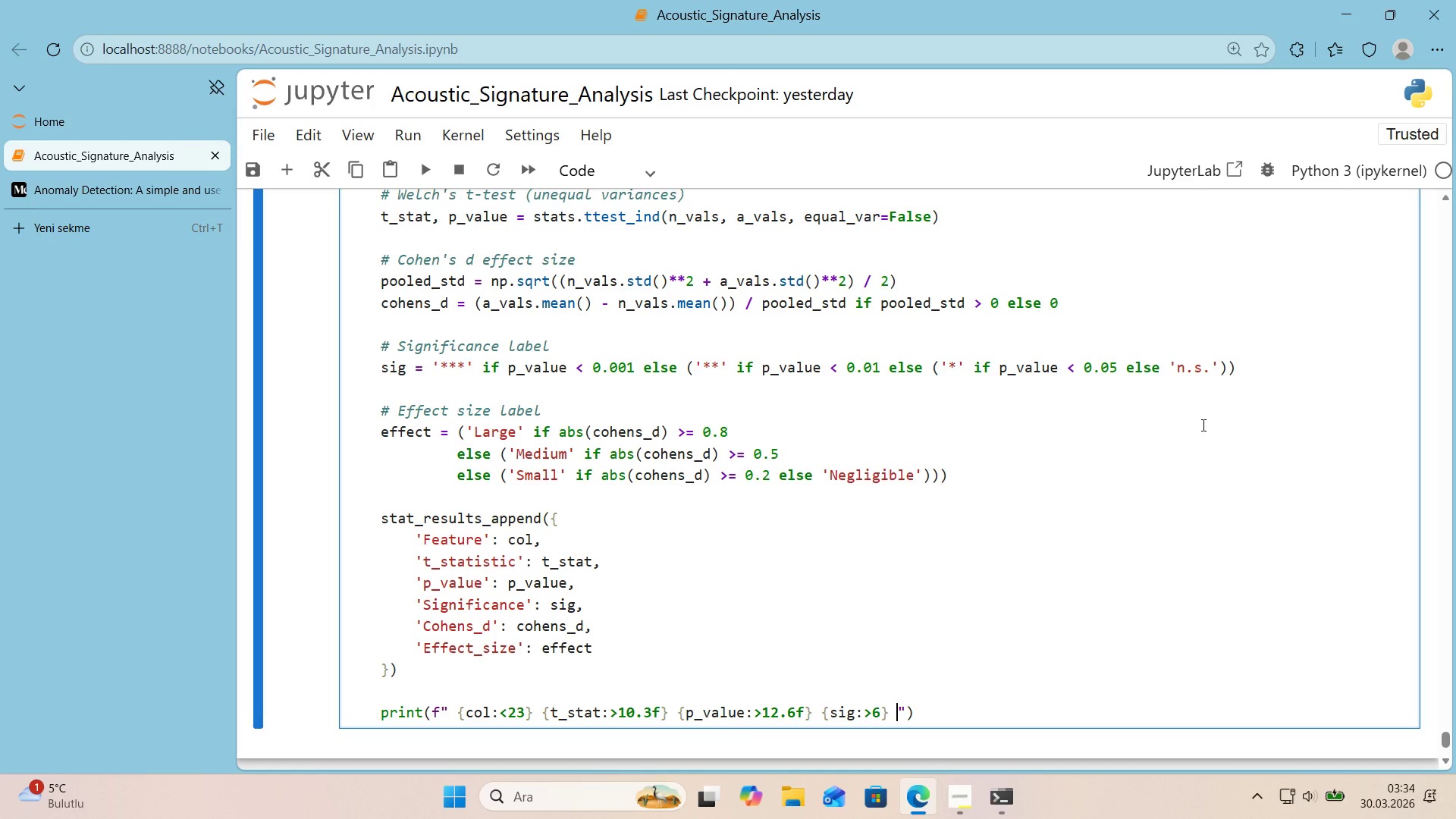 
key(Alt+Control+Shift+7)
 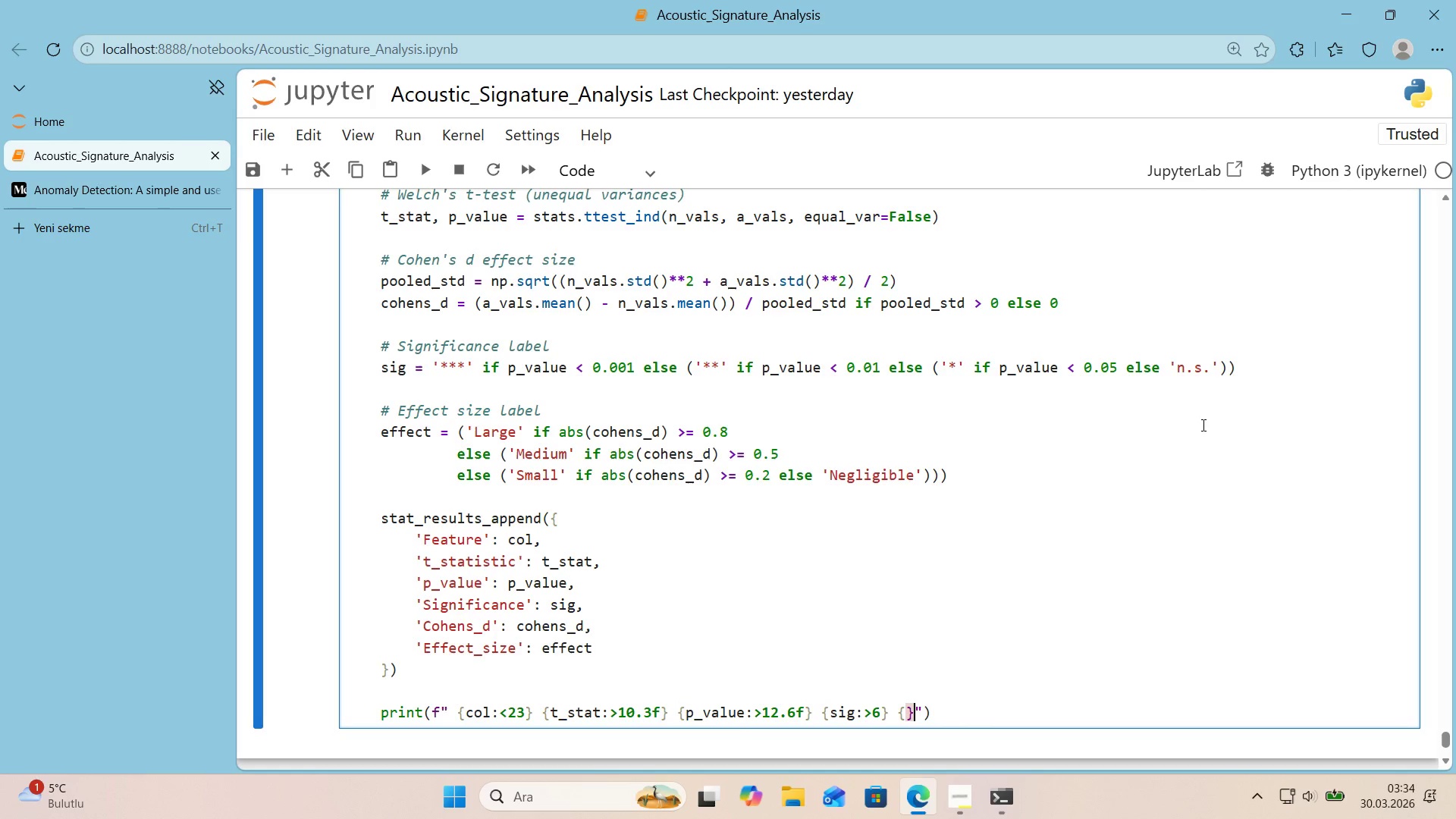 
key(Alt+Control+Shift+0)
 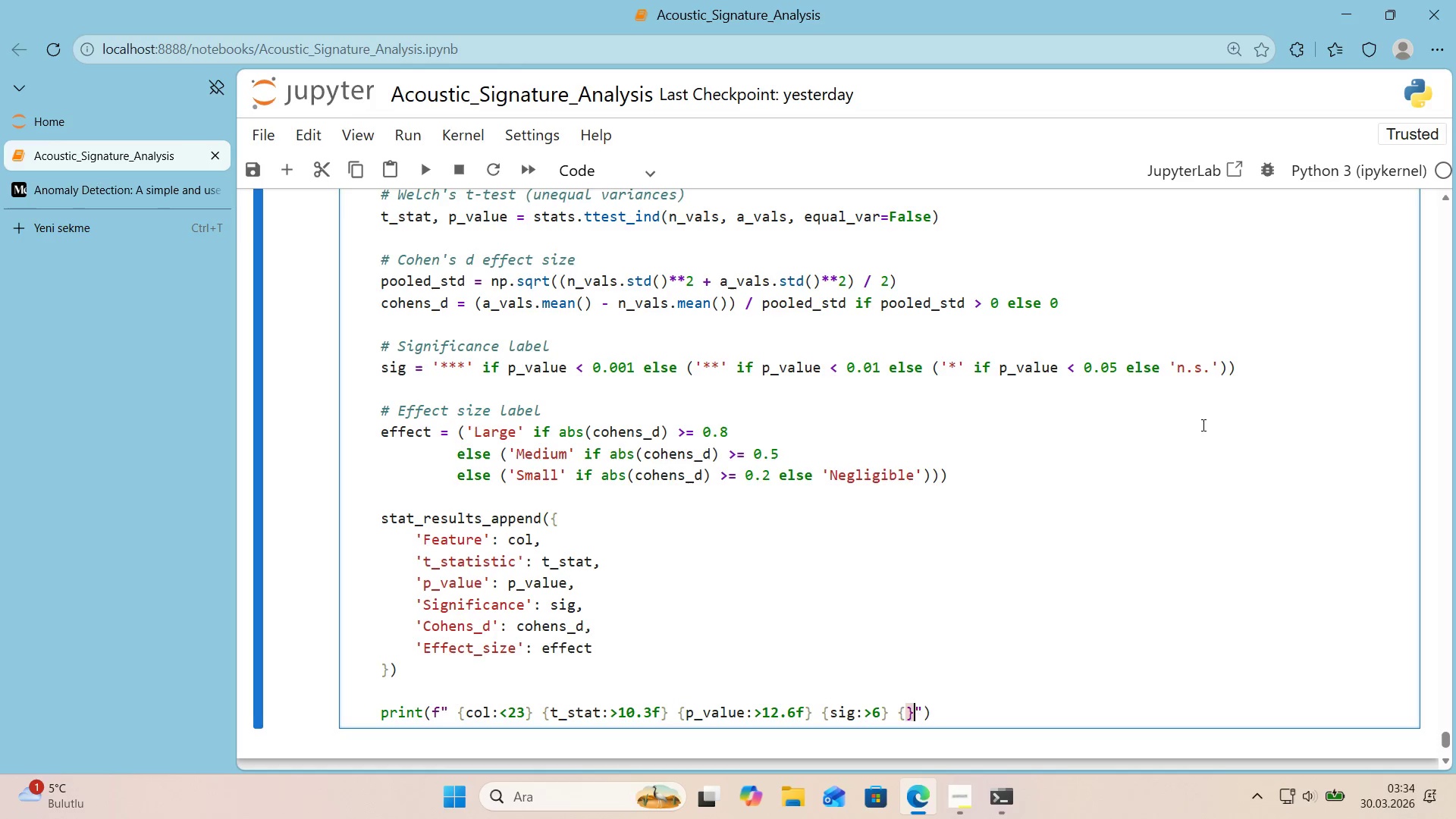 
key(Shift+ArrowLeft)
 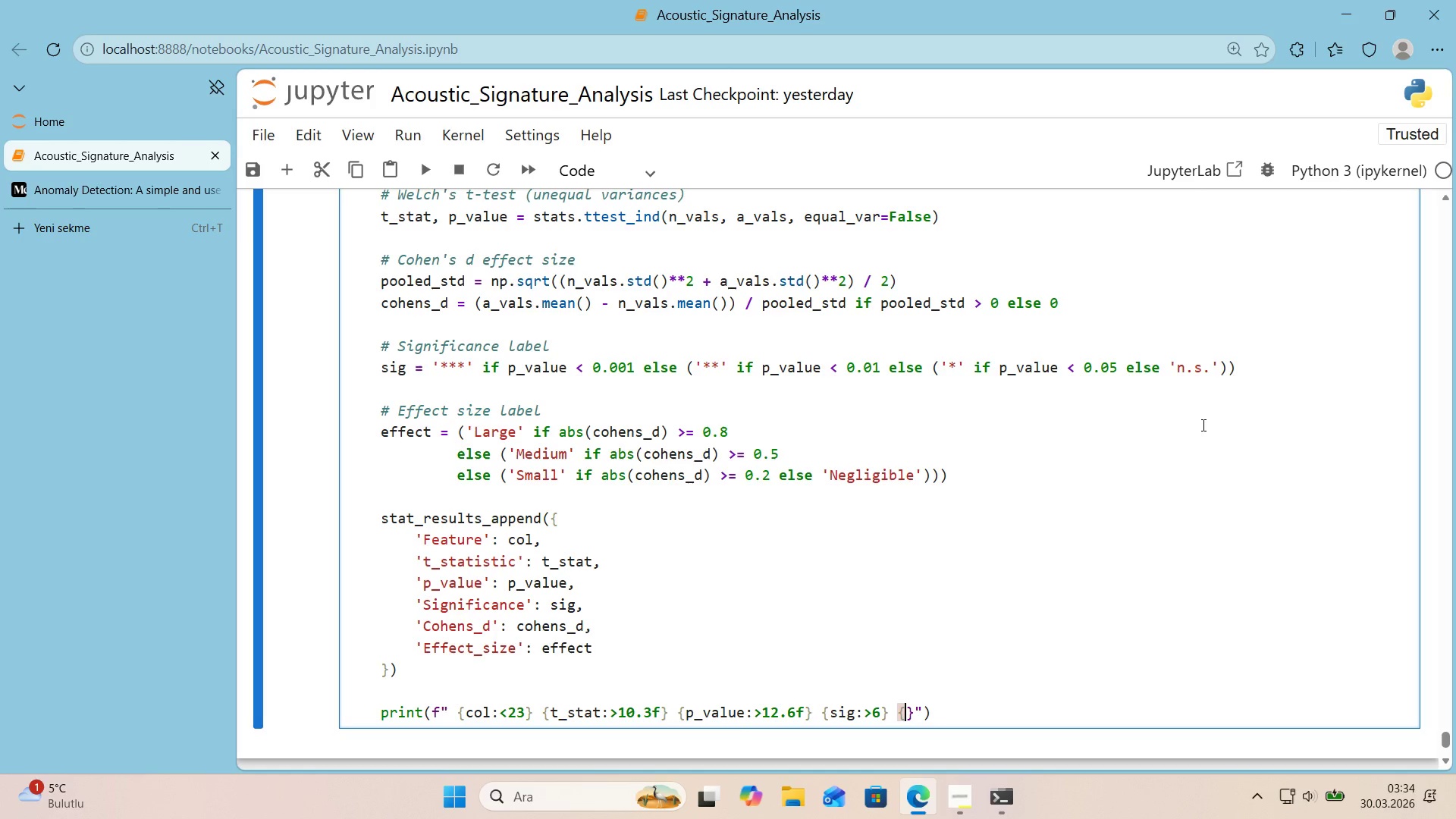 
type(COHENS_D)
 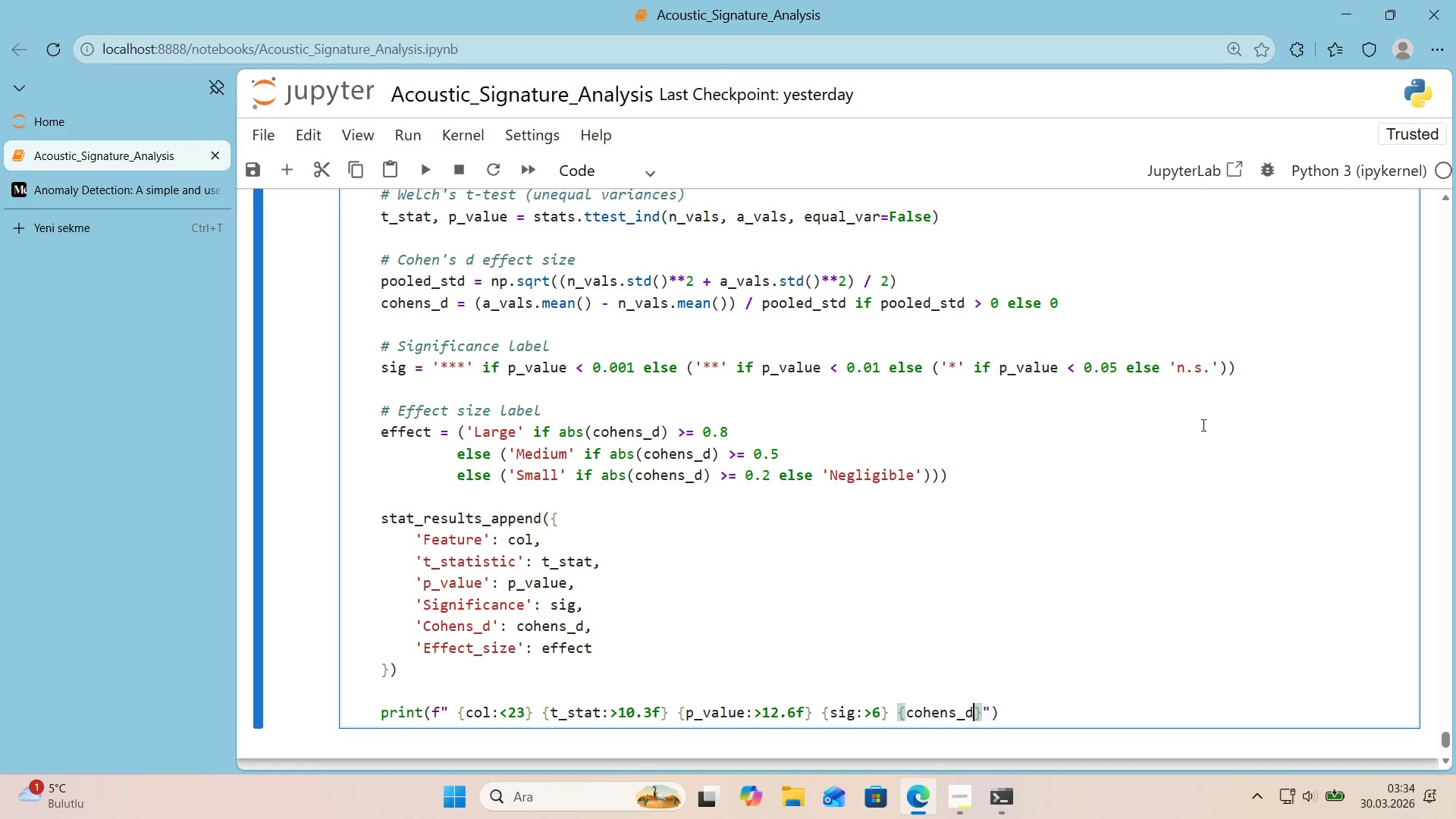 
key(Shift+ArrowRight)
 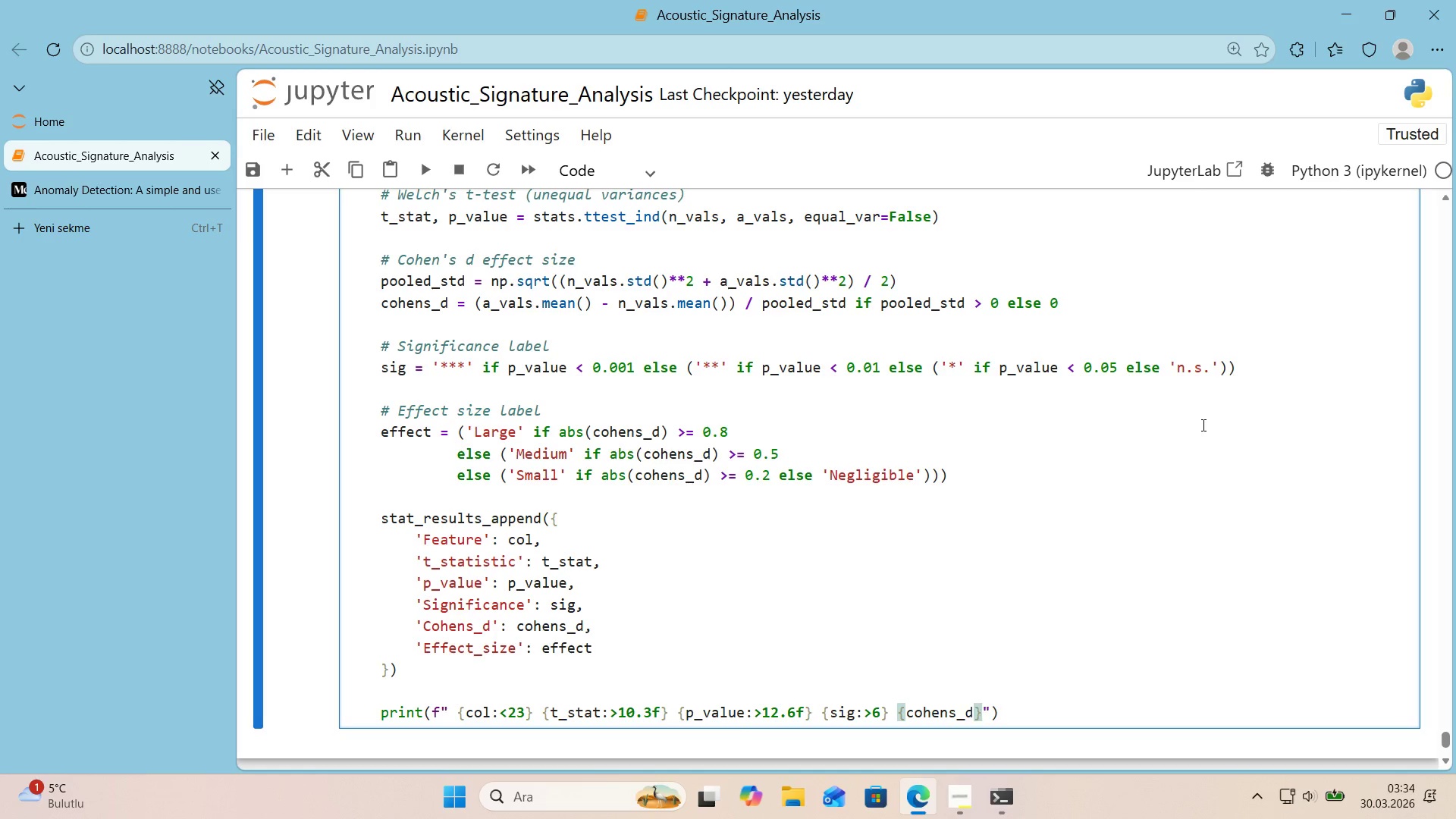 
hold_key(key=ShiftRight, duration=0.34)
 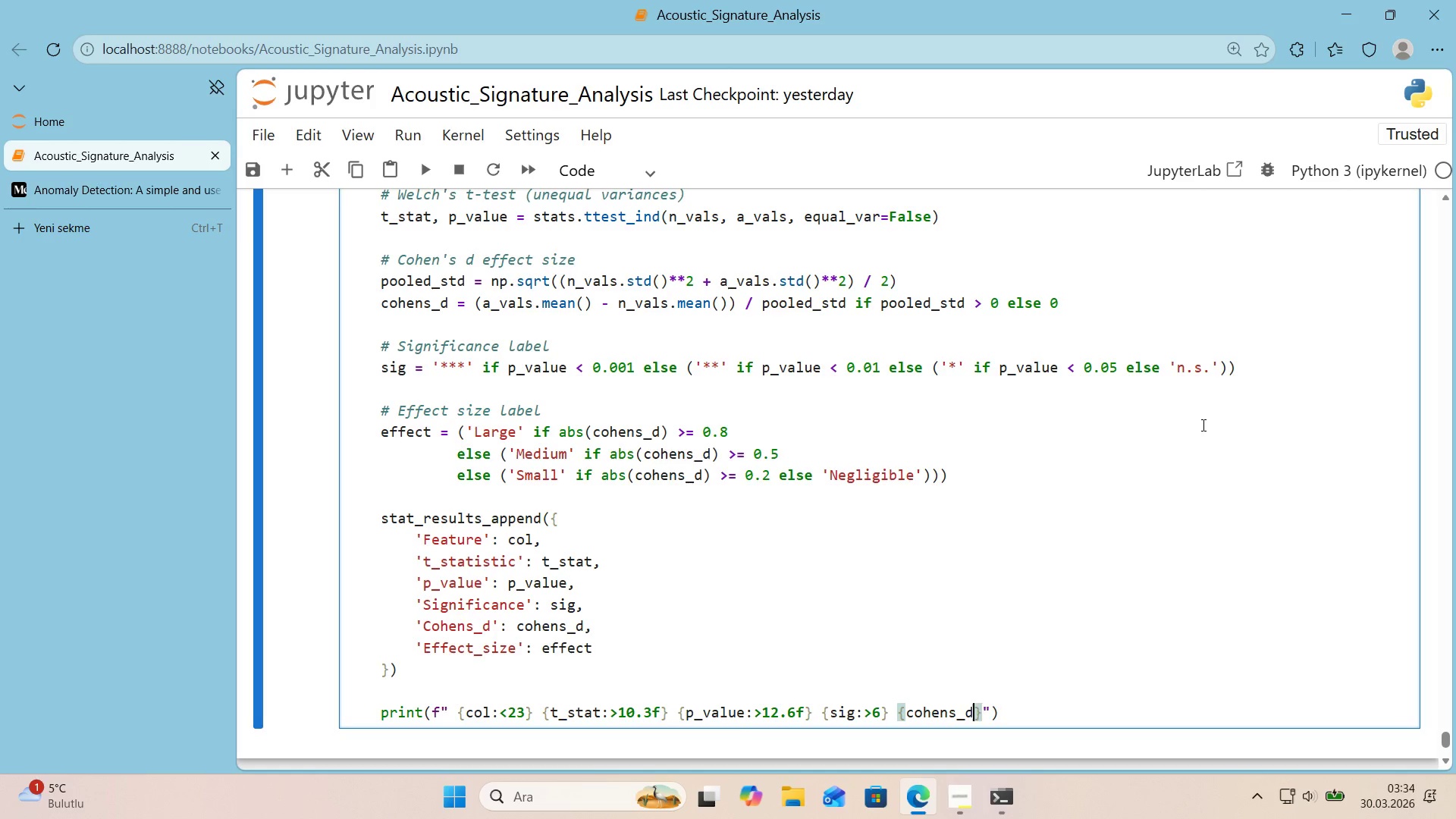 
key(Shift+ArrowLeft)
 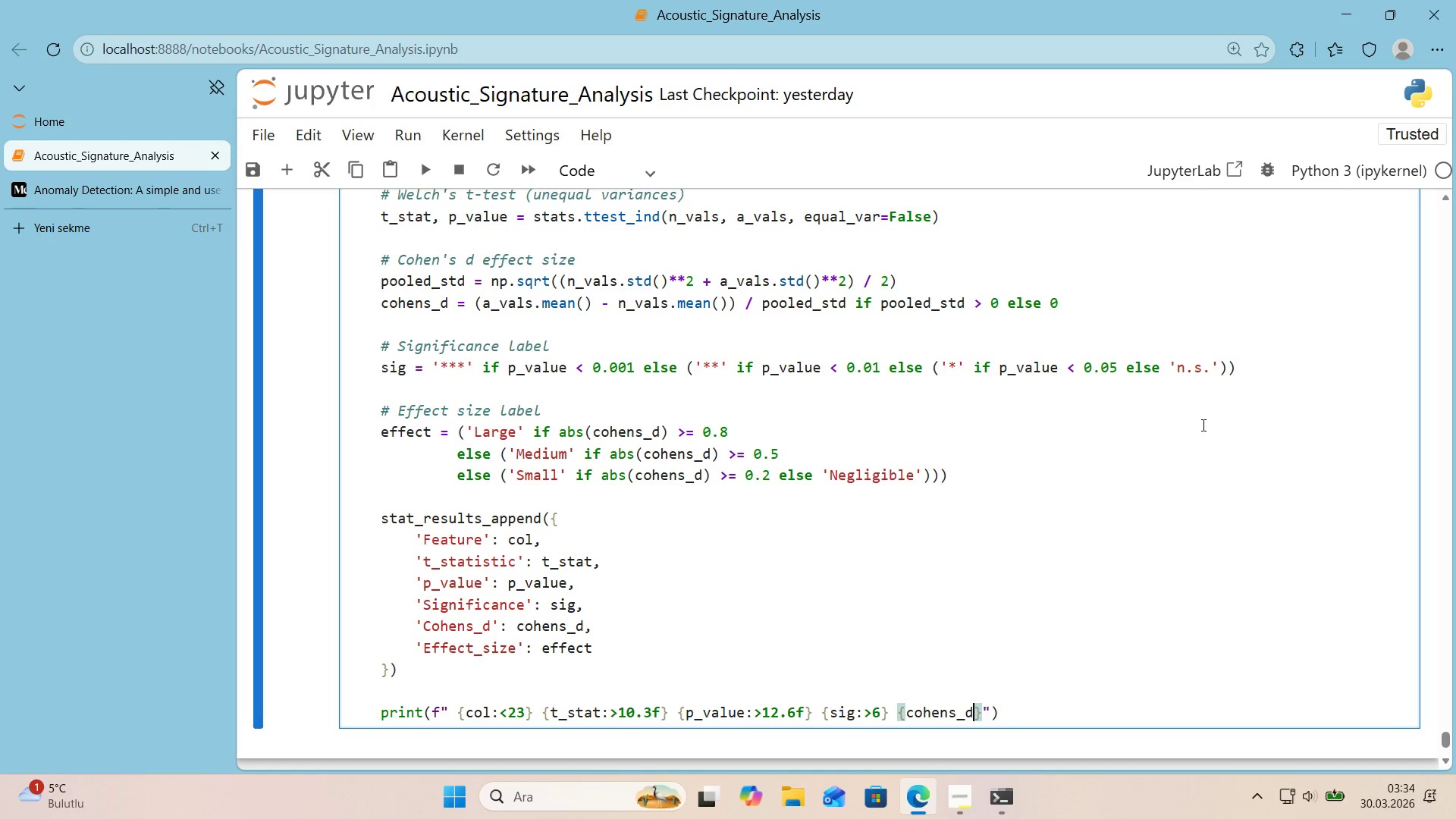 
type(>[Break]!)>#F)
 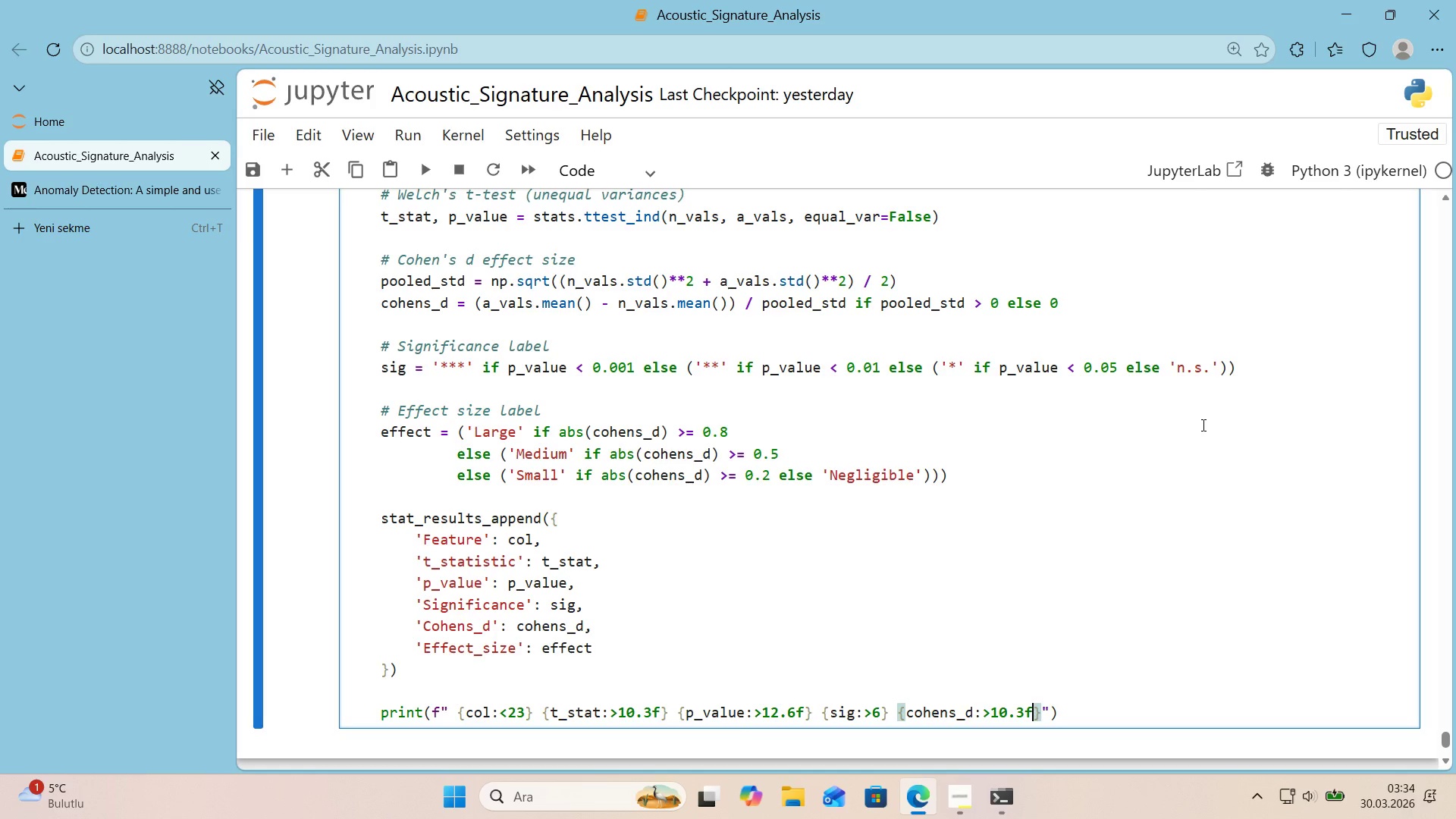 
key(Shift+ArrowRight)
 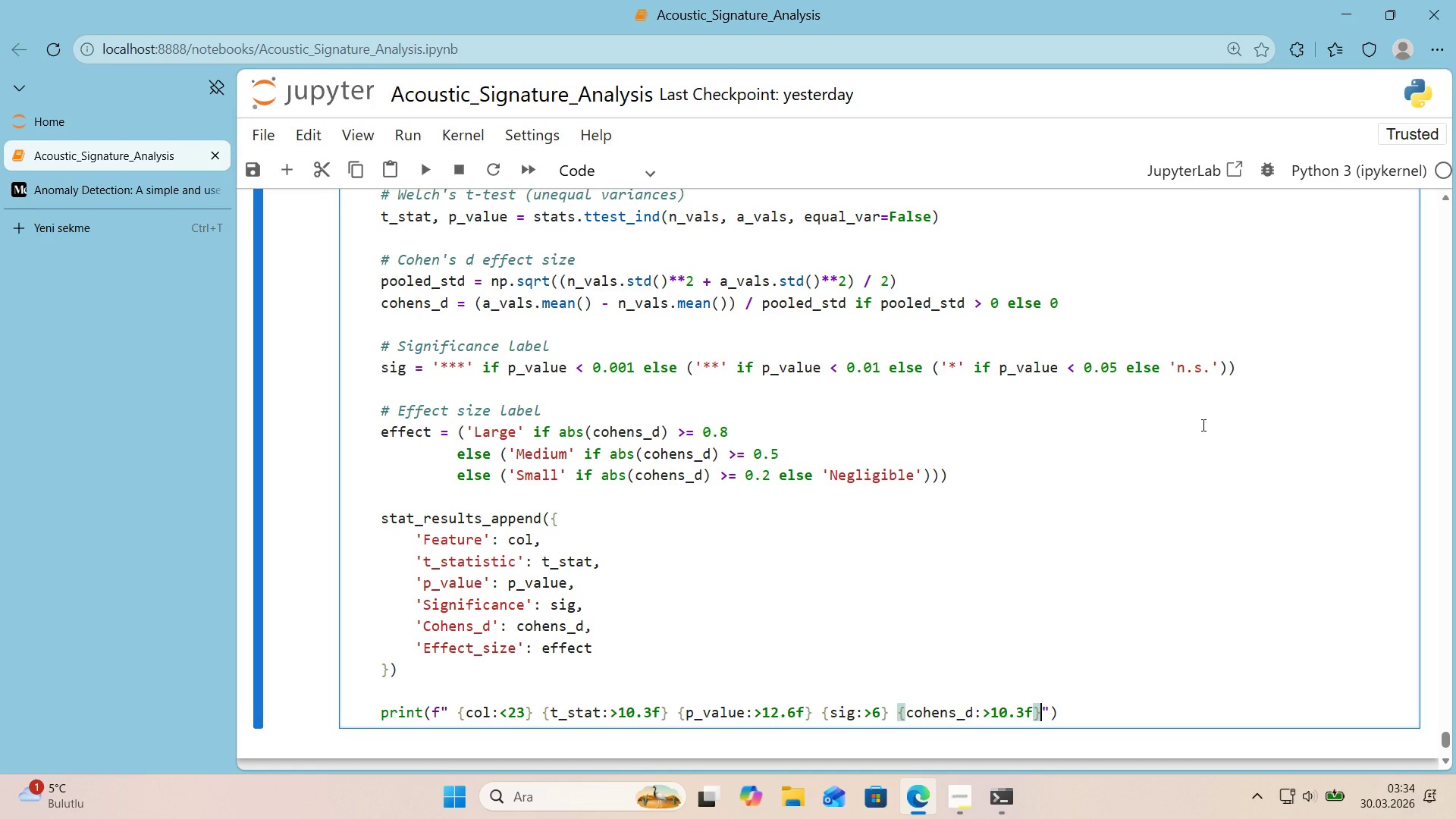 
key(Shift+Space)
 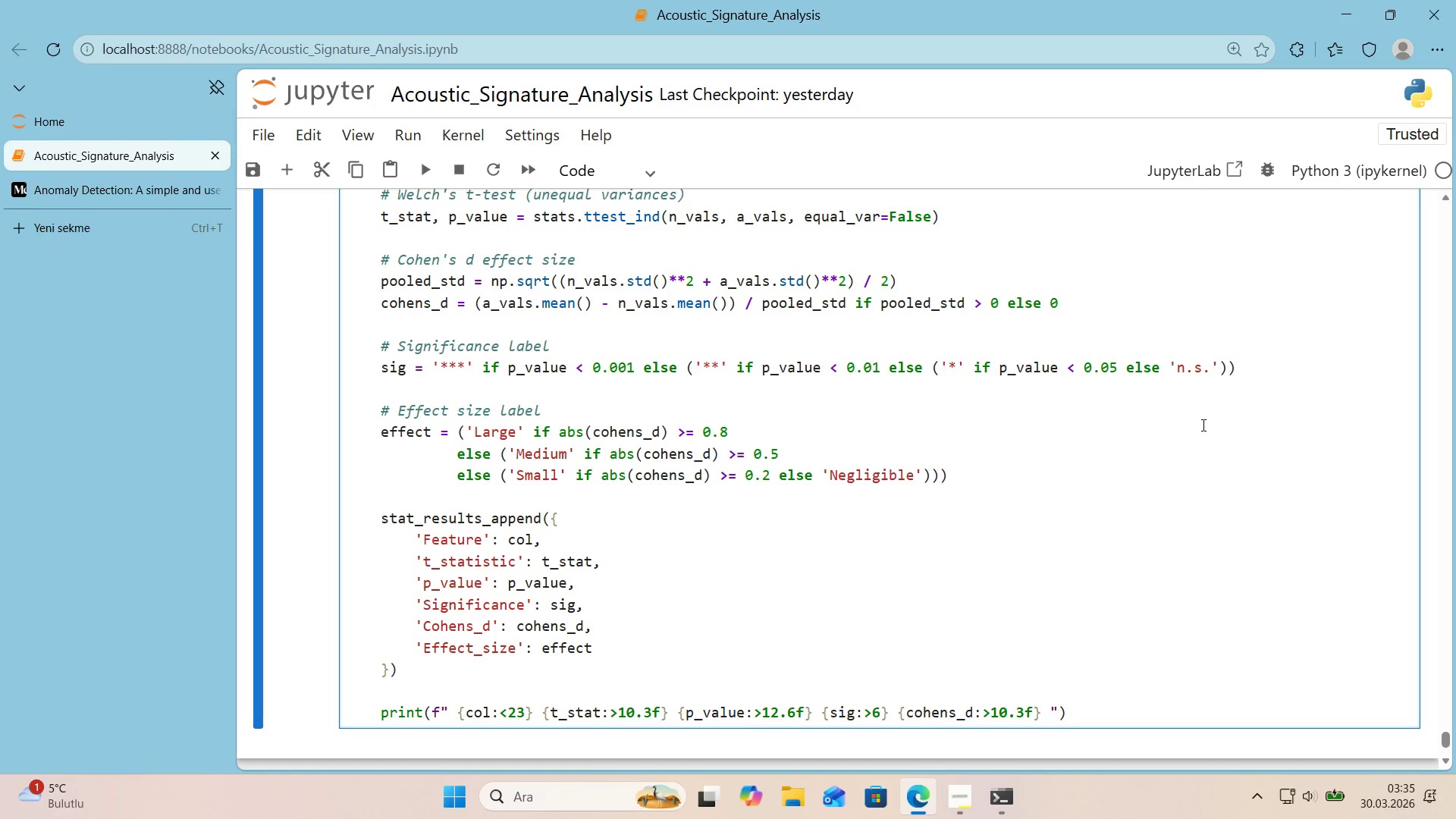 
key(Alt+Control+Shift+7)
 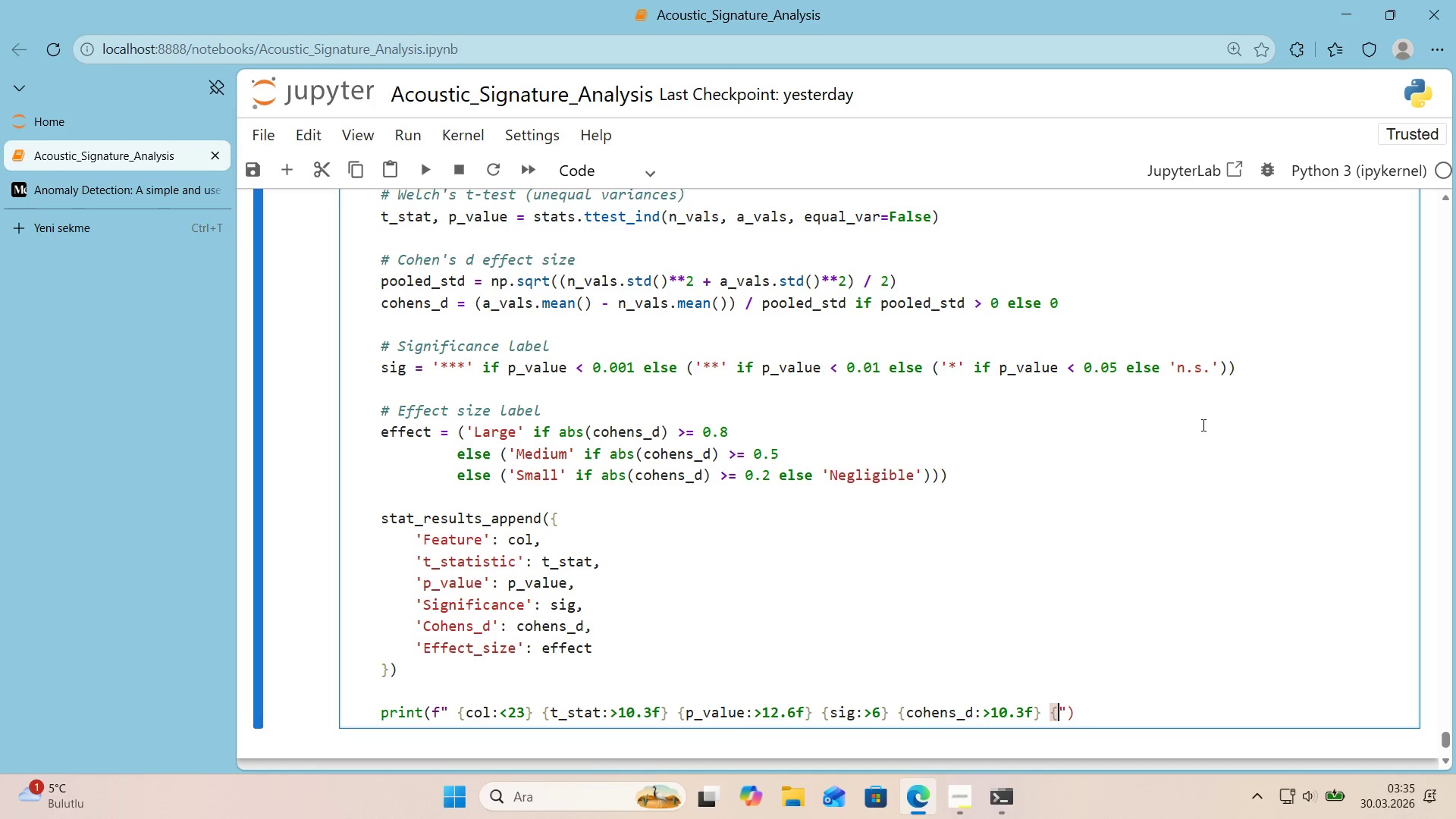 
key(Alt+Control+Shift+0)
 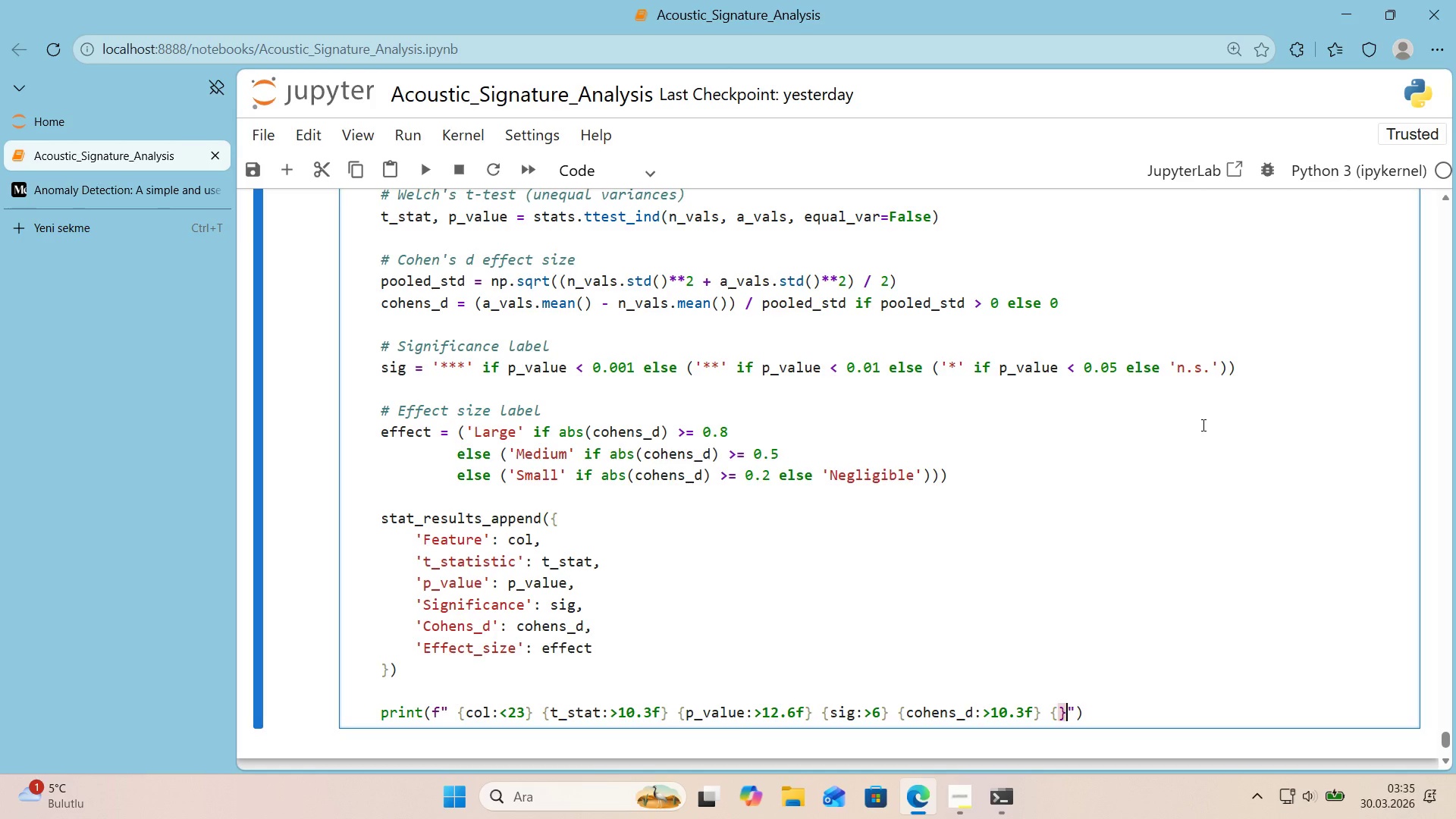 
key(Shift+ArrowLeft)
 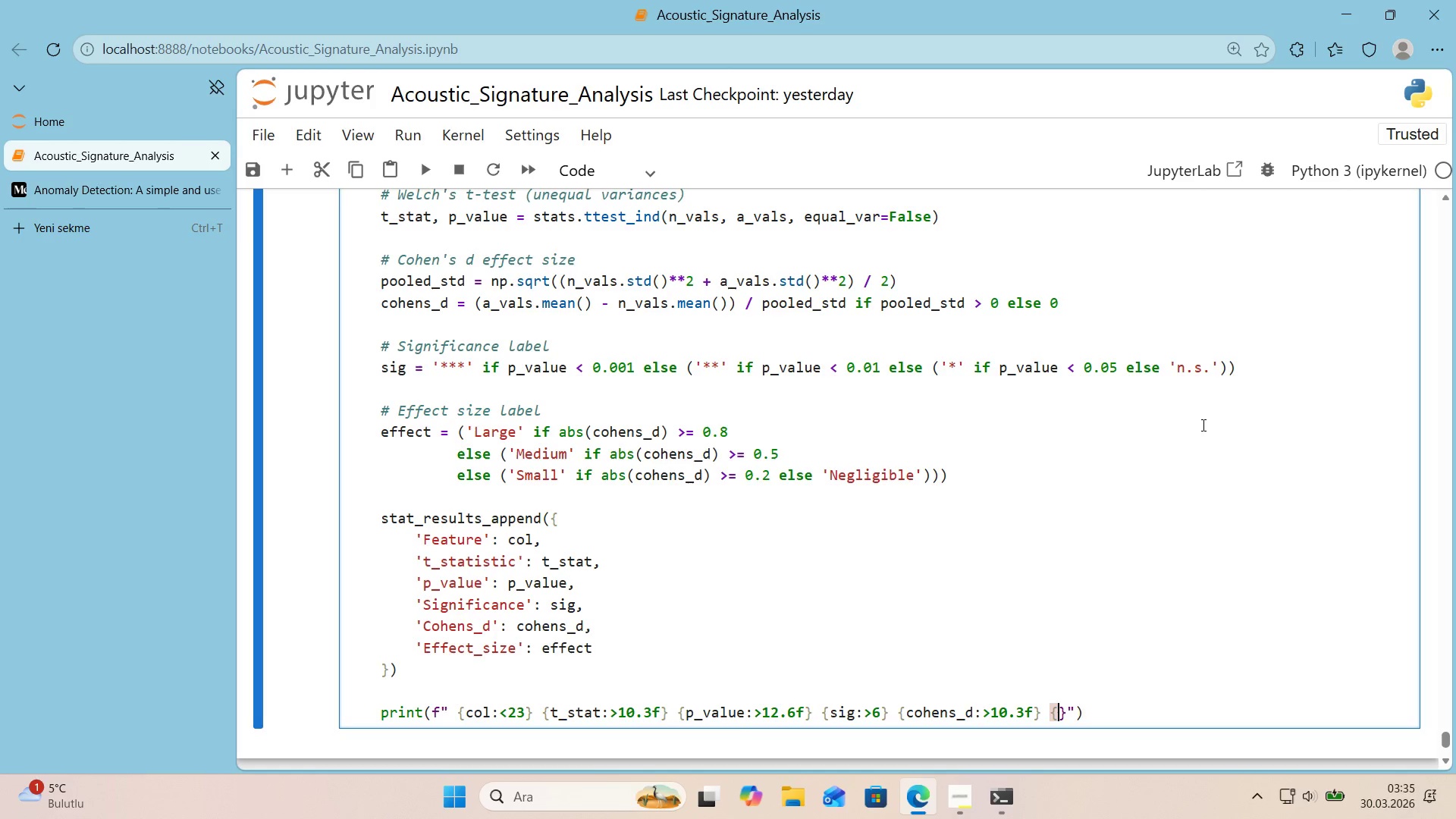 
type(EFFECT>[Break]!@)
 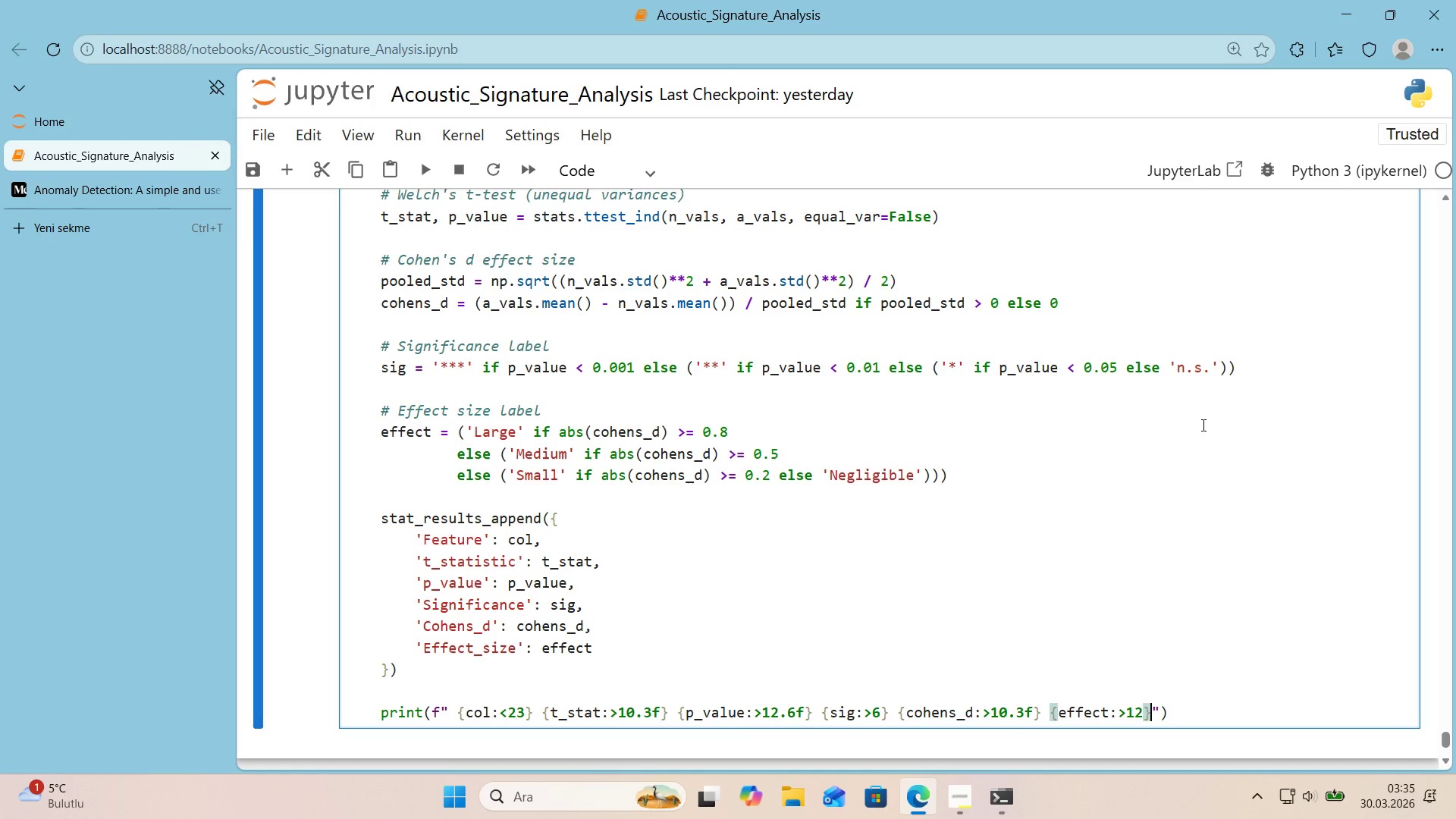 
 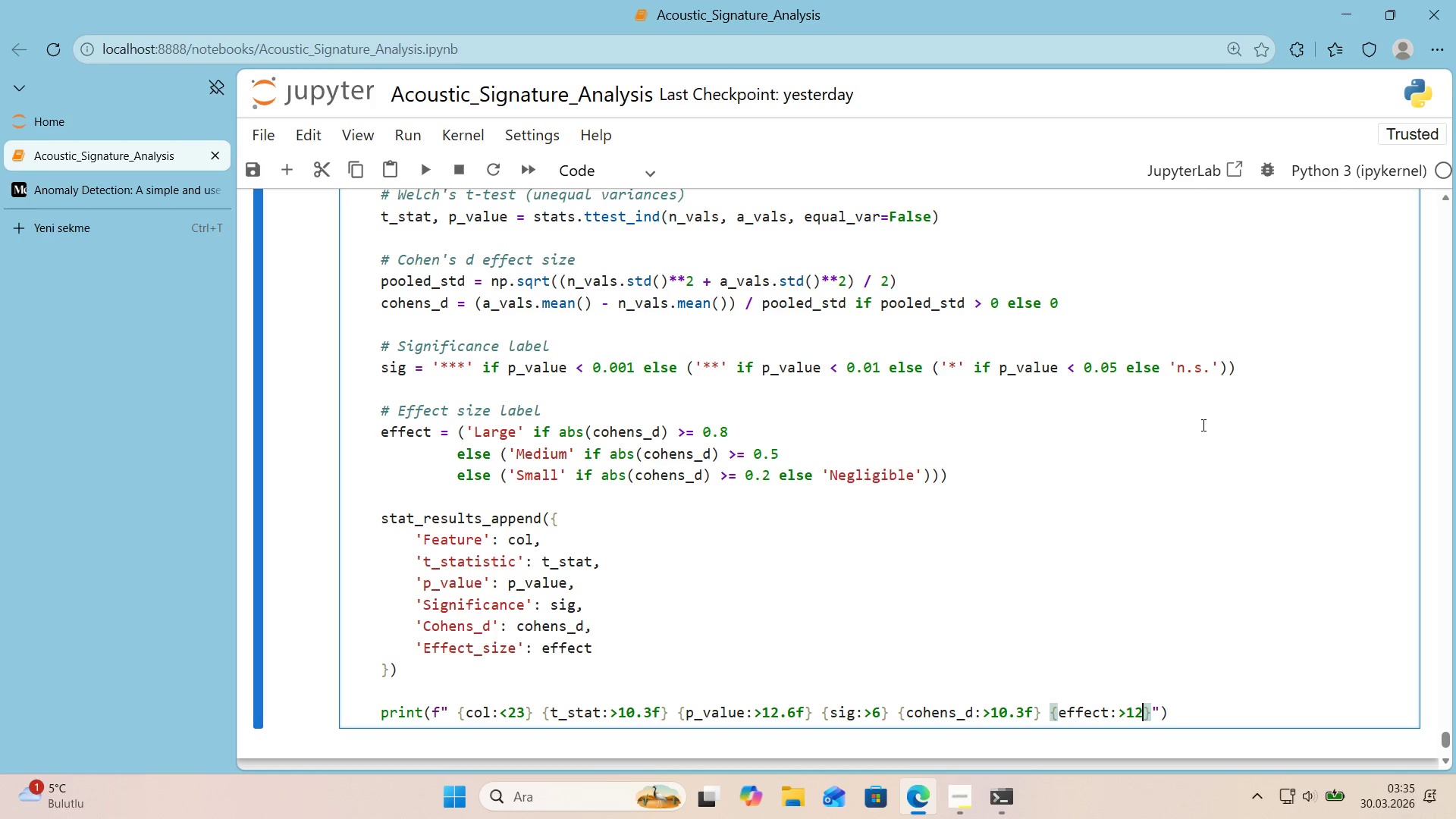 
key(Shift+ArrowRight)
 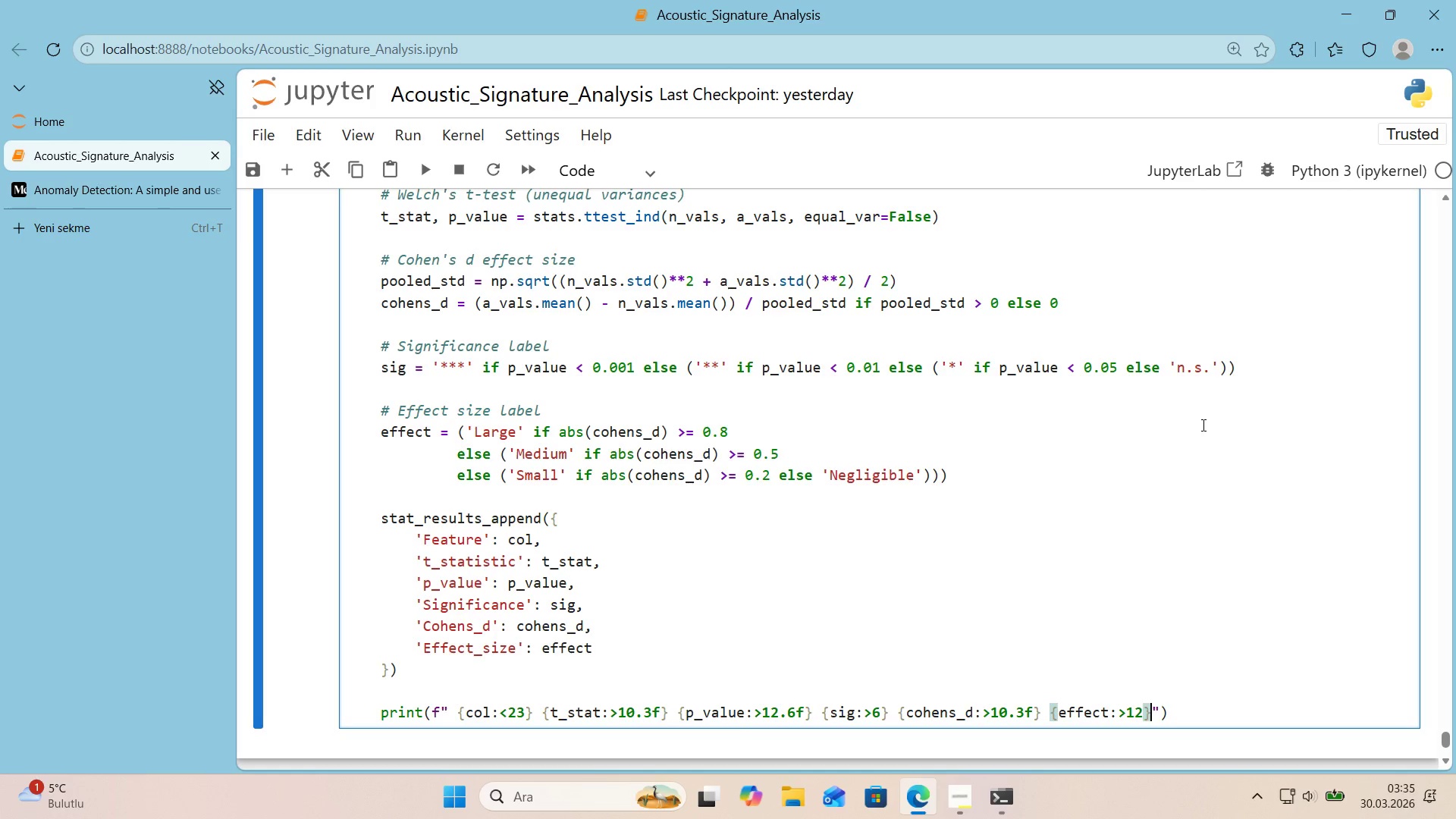 
key(Shift+ArrowRight)
 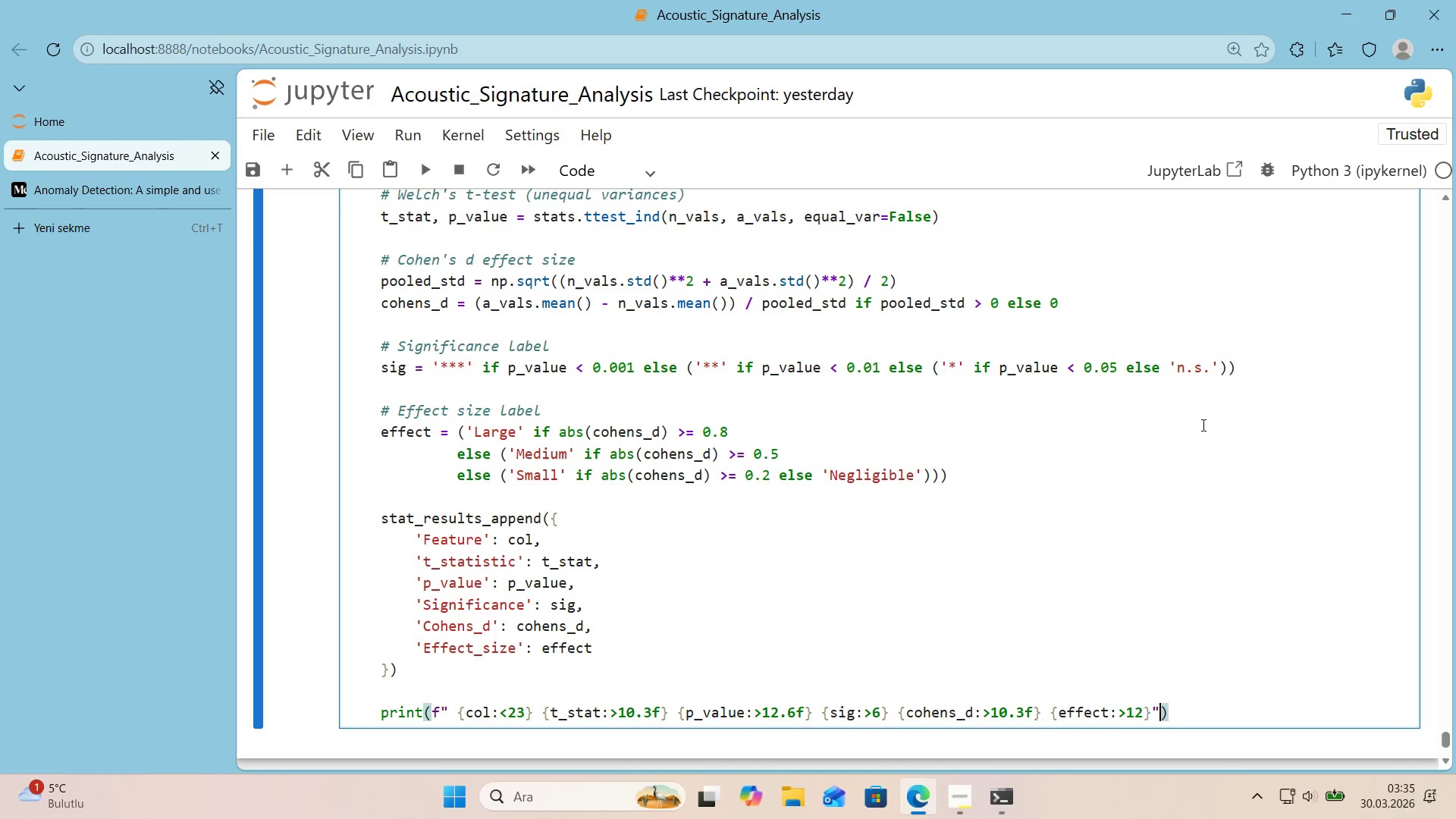 
key(Shift+ArrowRight)
 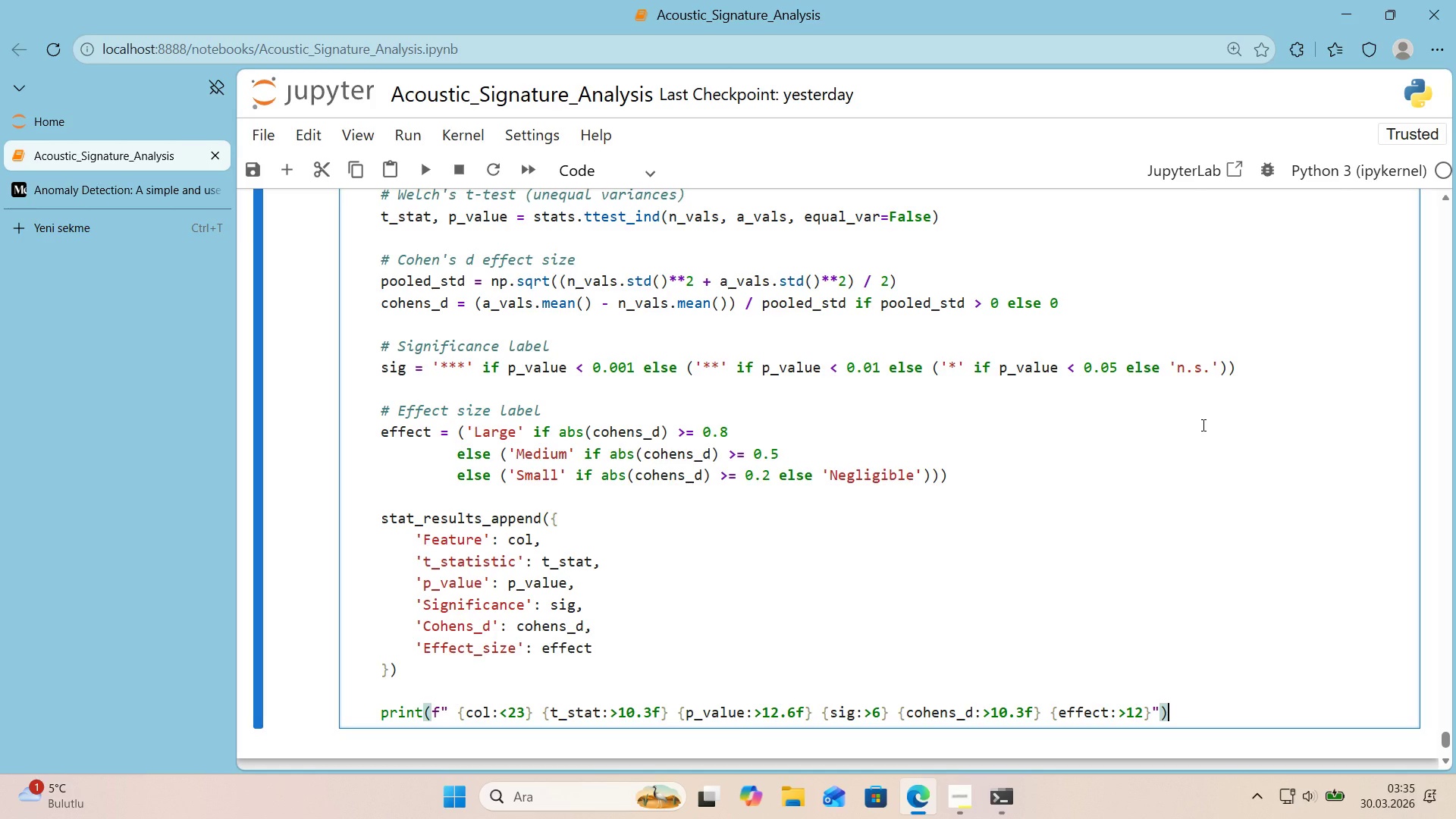 
key(Shift+Enter)
 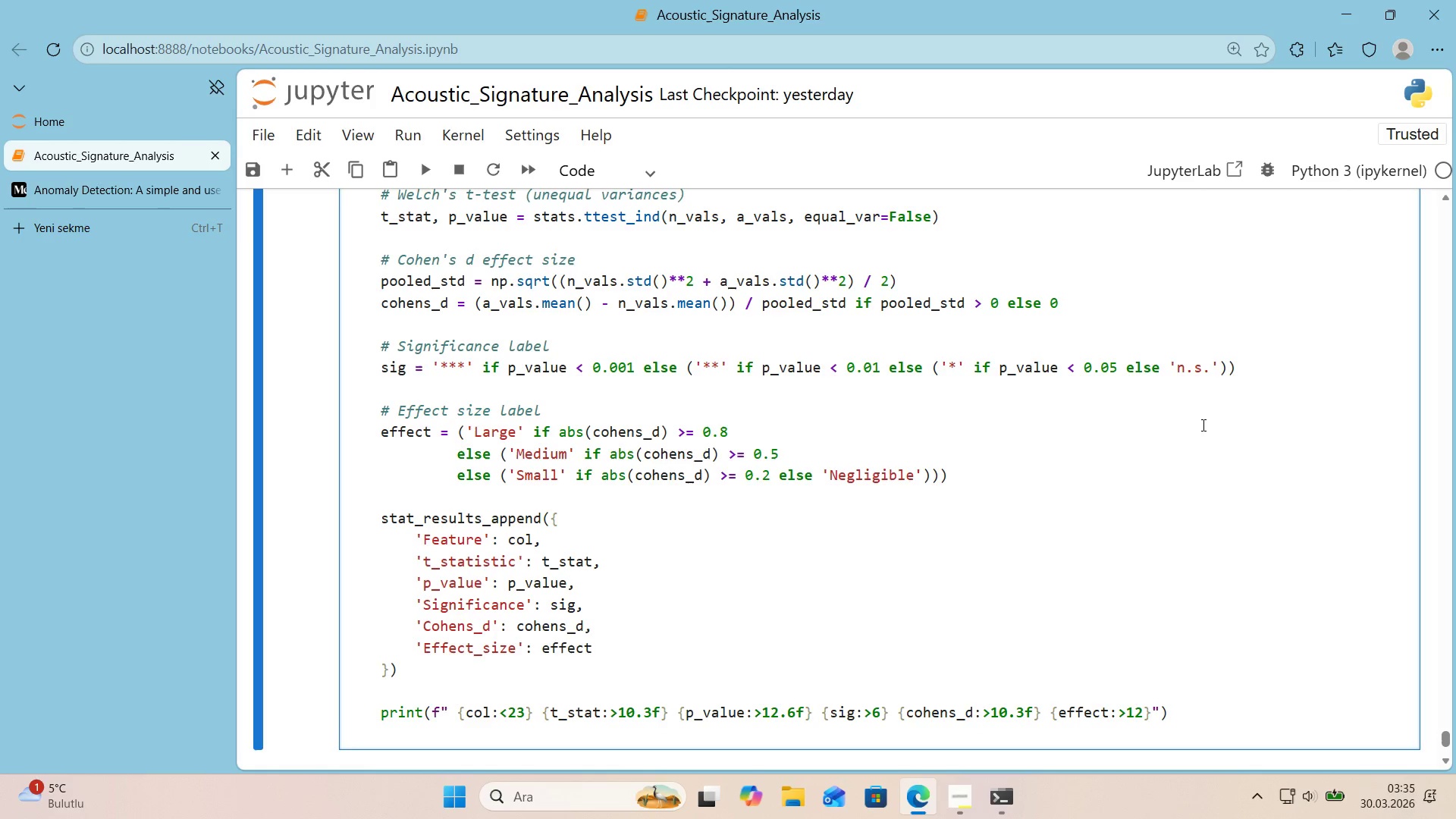 
key(Shift+Enter)
 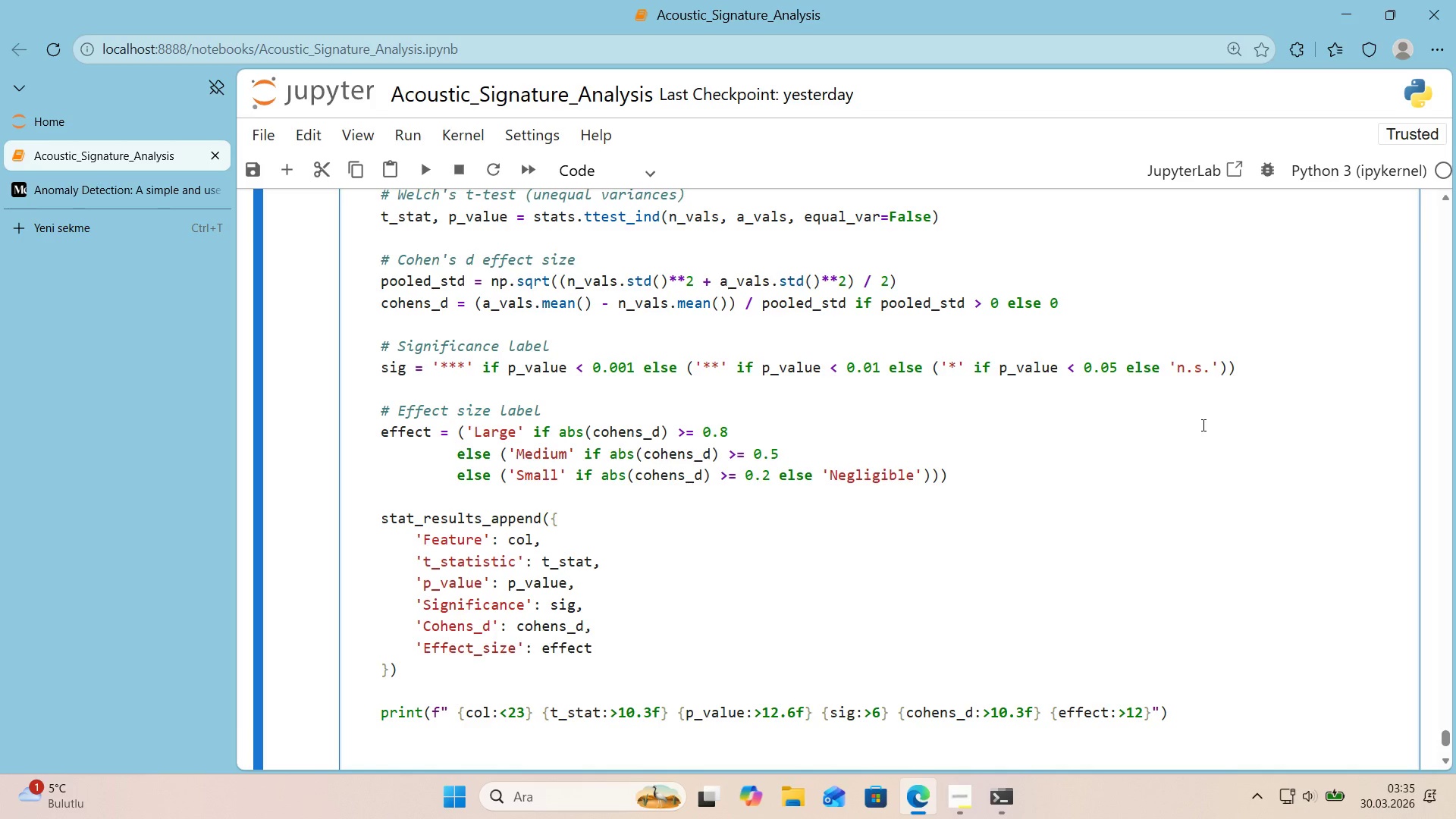 
key(Backspace)
type(STATS_DF)
 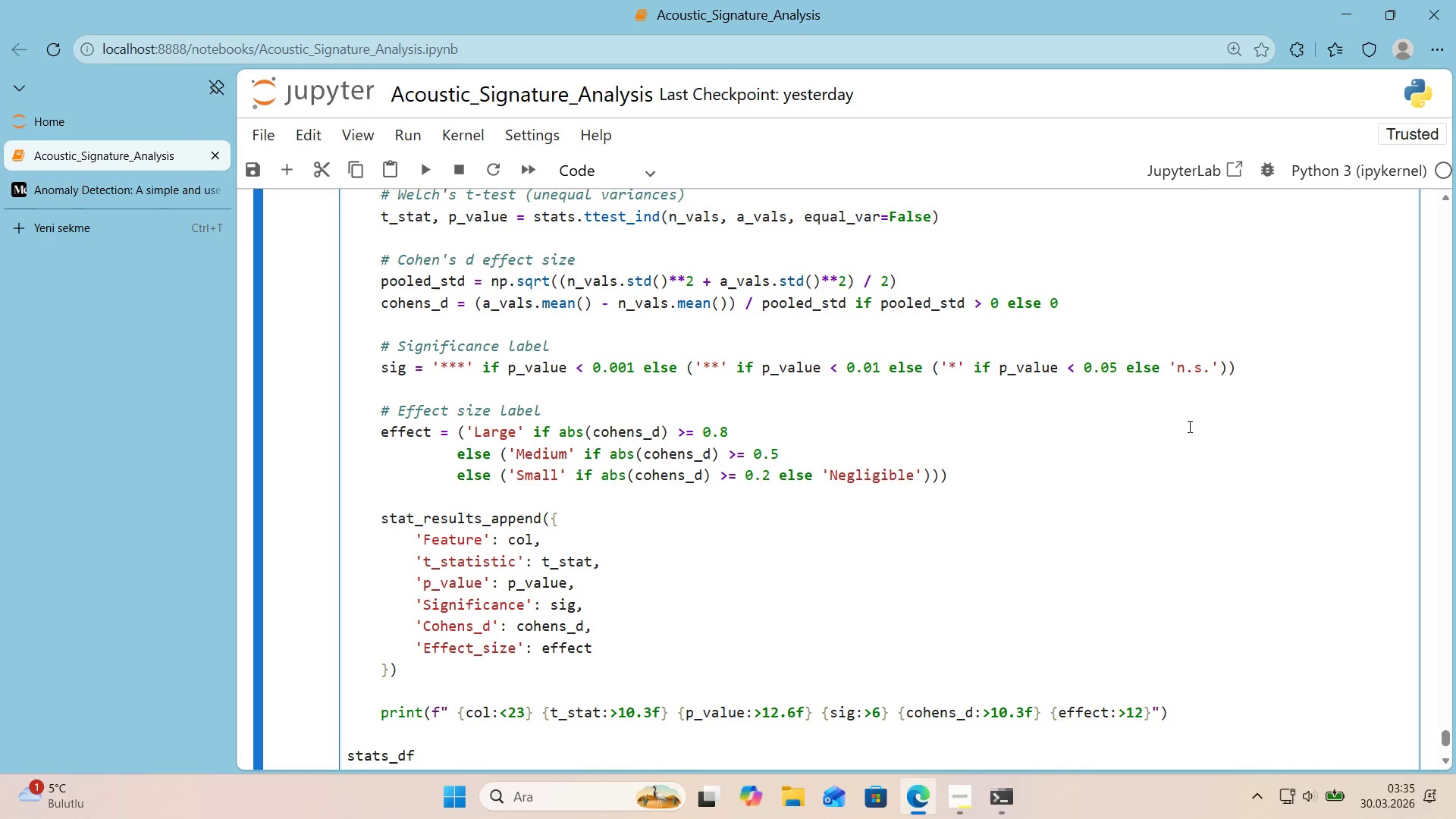 
scroll: coordinate [1188, 426], scroll_direction: down, amount: 1.0
 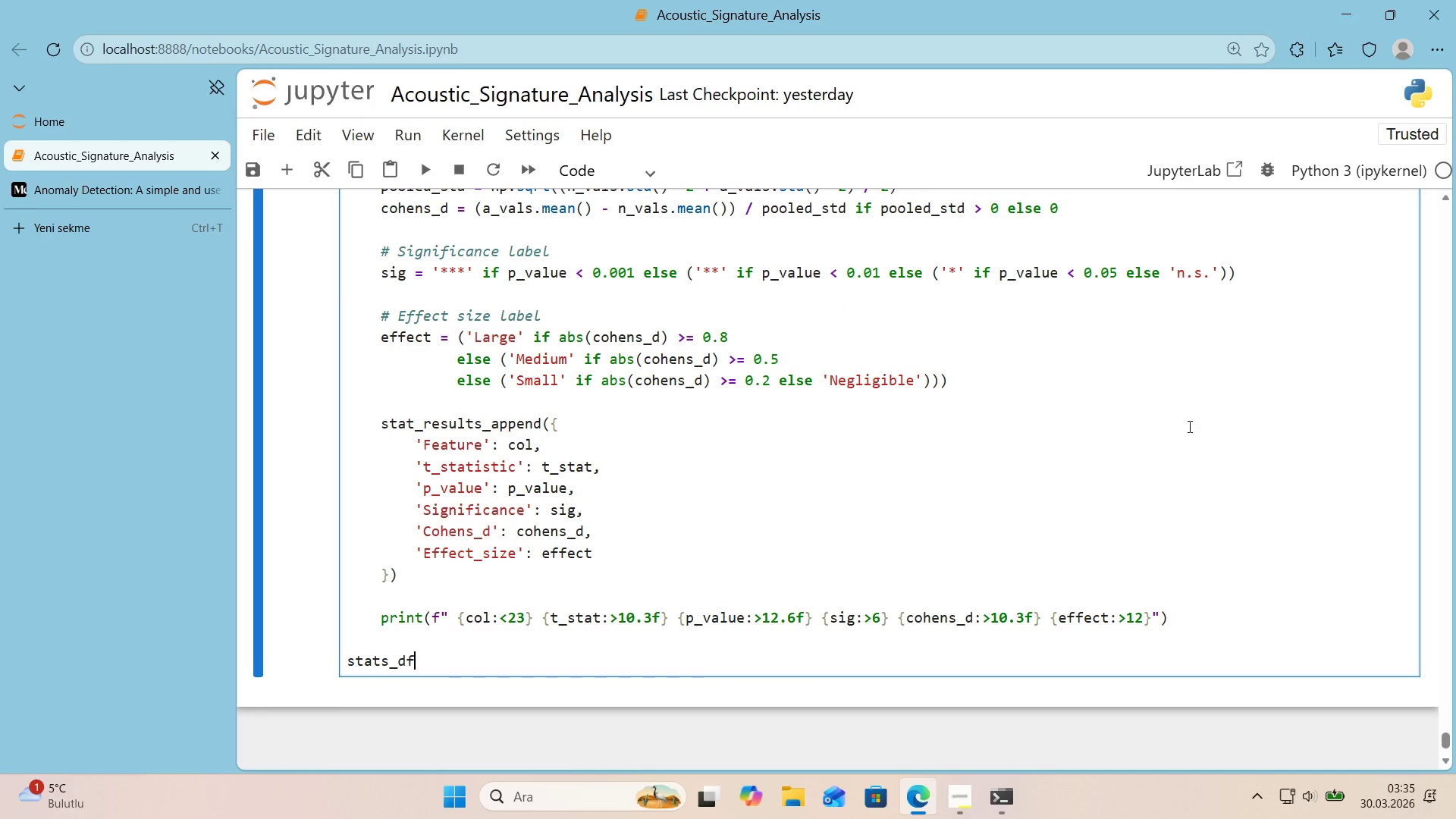 
type( ) PDDD>)
key(Backspace)
key(Backspace)
key(Backspace)
type(D>)
key(Backspace)
key(Backspace)
type(>dATf)
key(Backspace)
type(A)
key(Backspace)
type(a)
key(Backspace)
type(AfRAME*()
 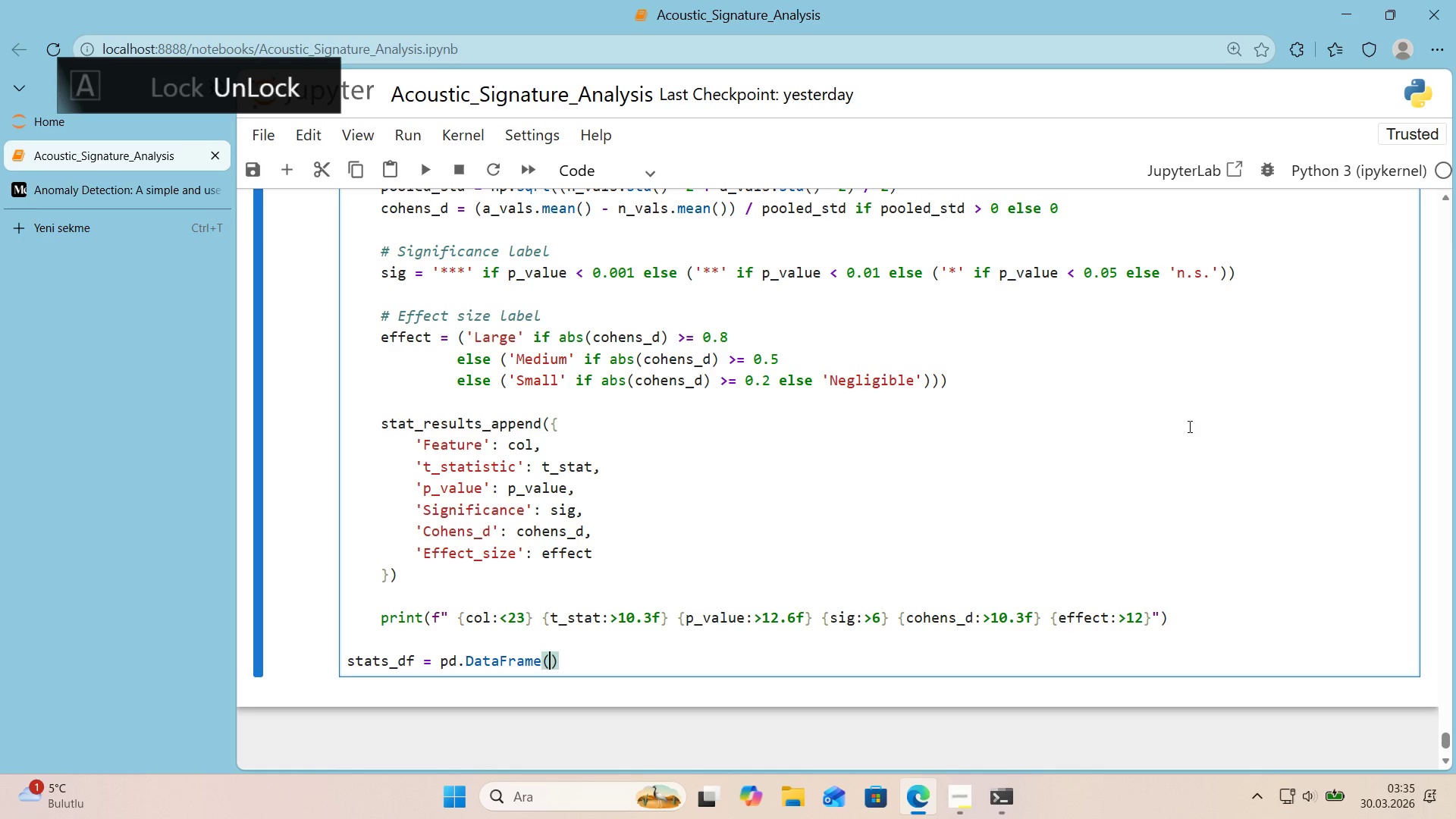 
 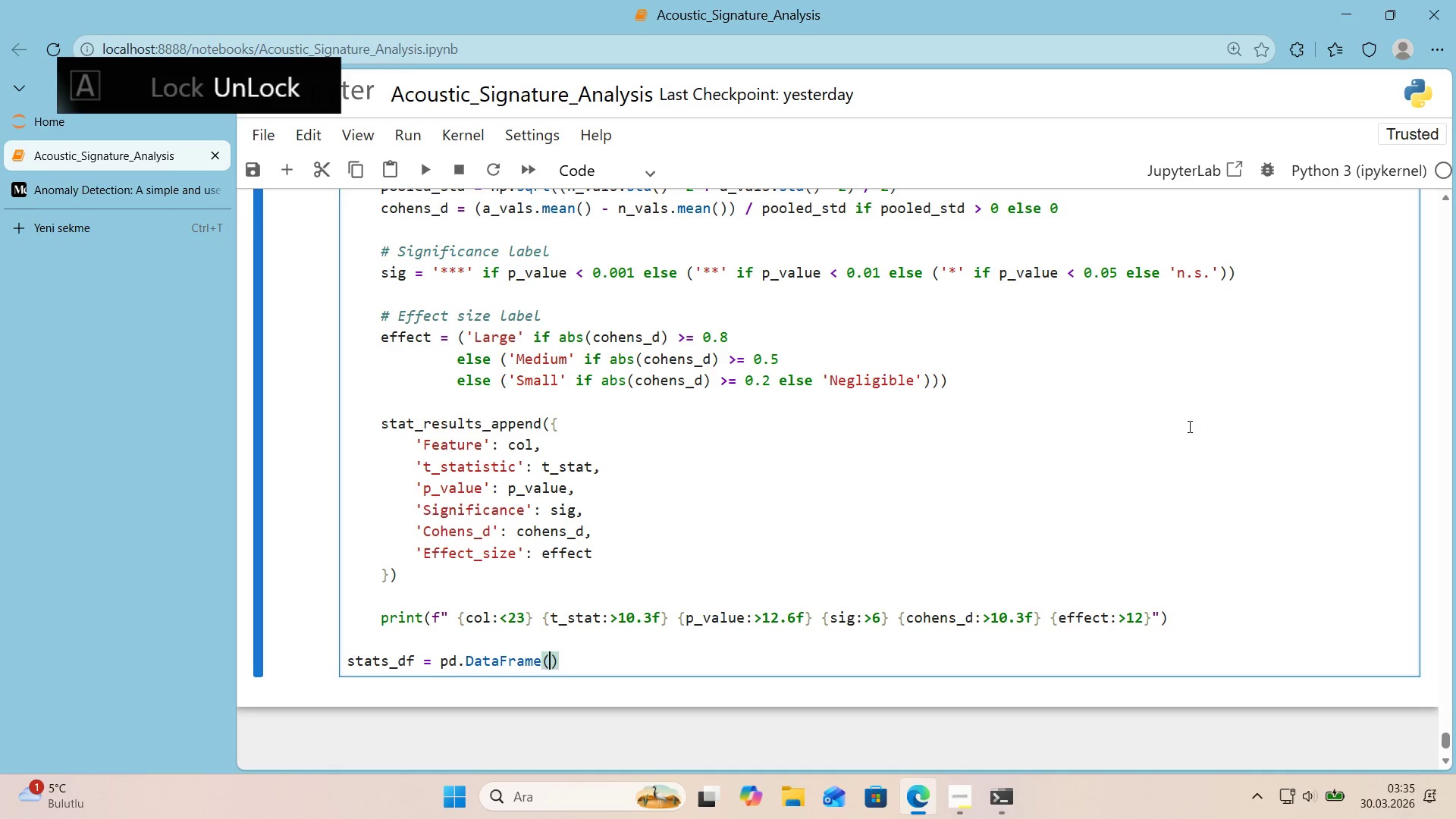 
key(Shift+ArrowLeft)
 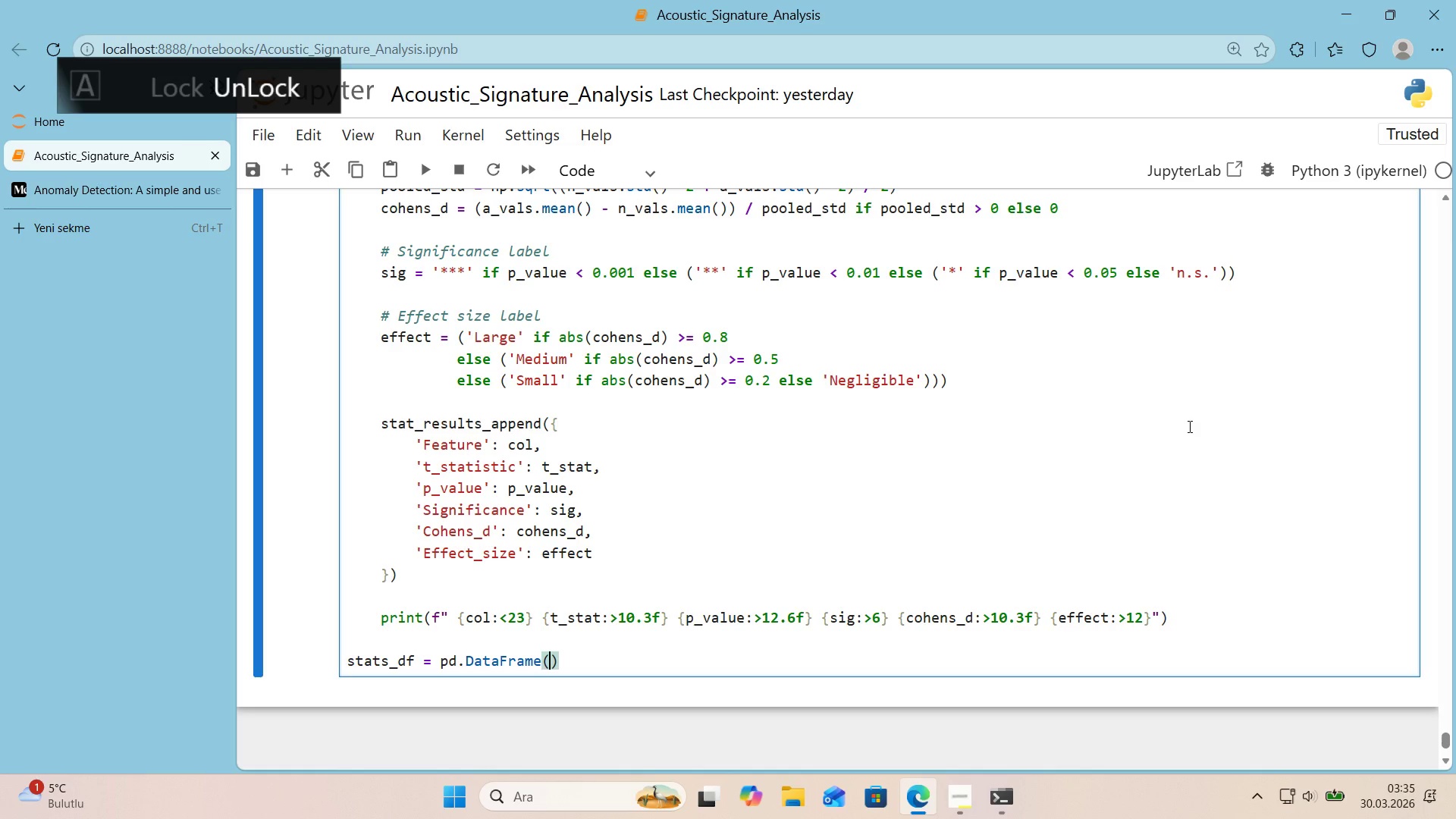 
type(STAT_RESULTS)
 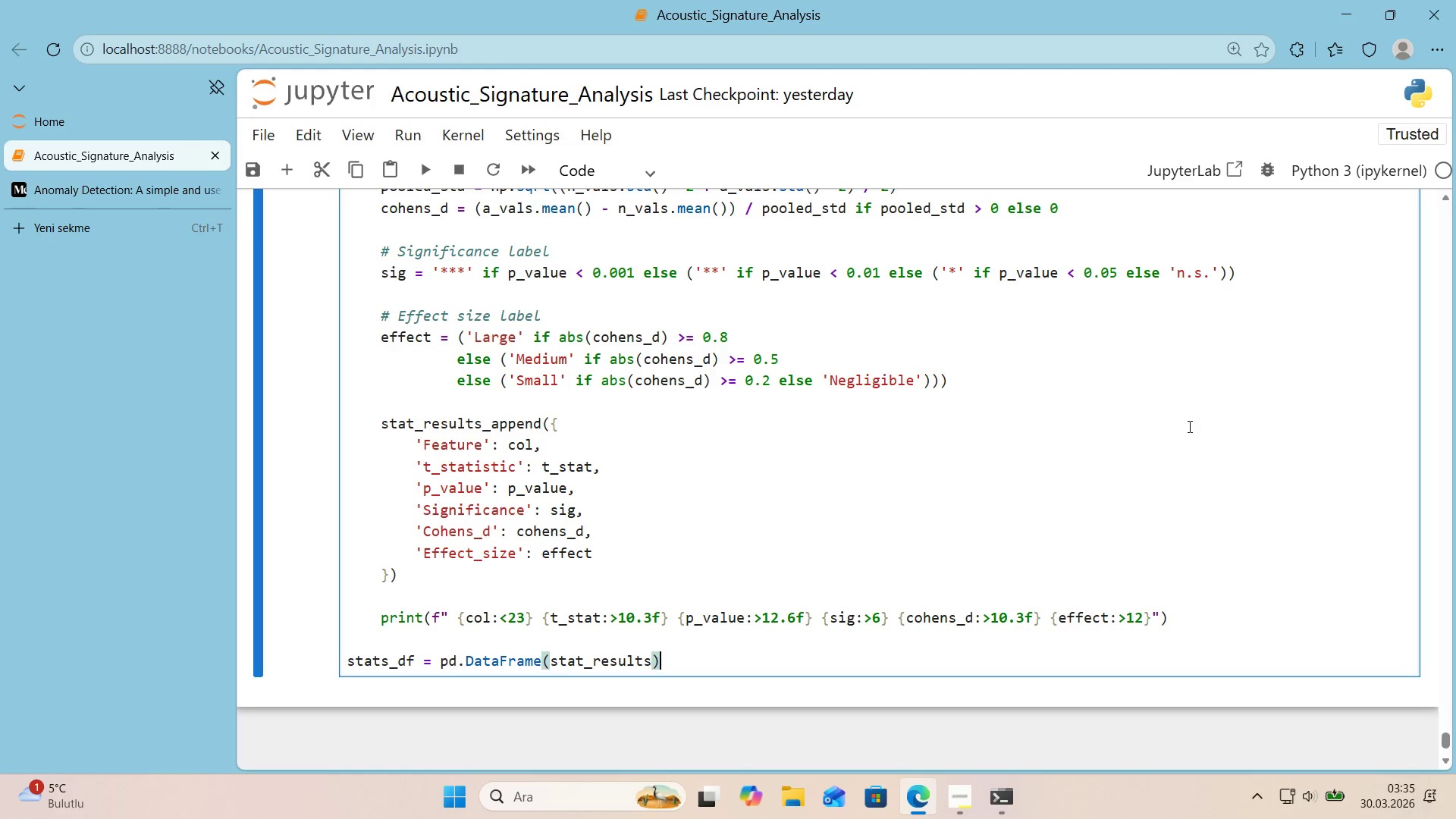 
 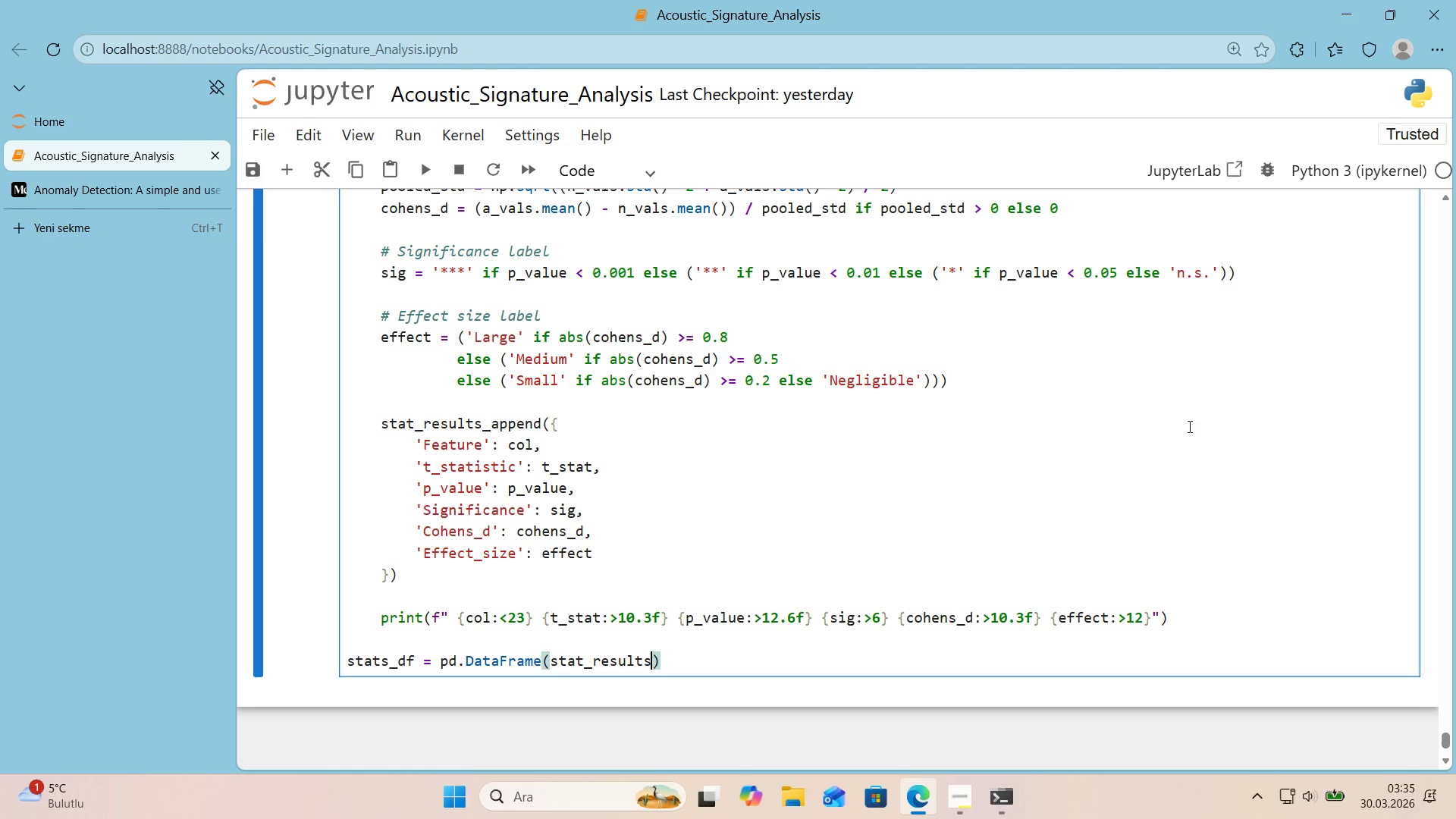 
key(Shift+ArrowRight)
 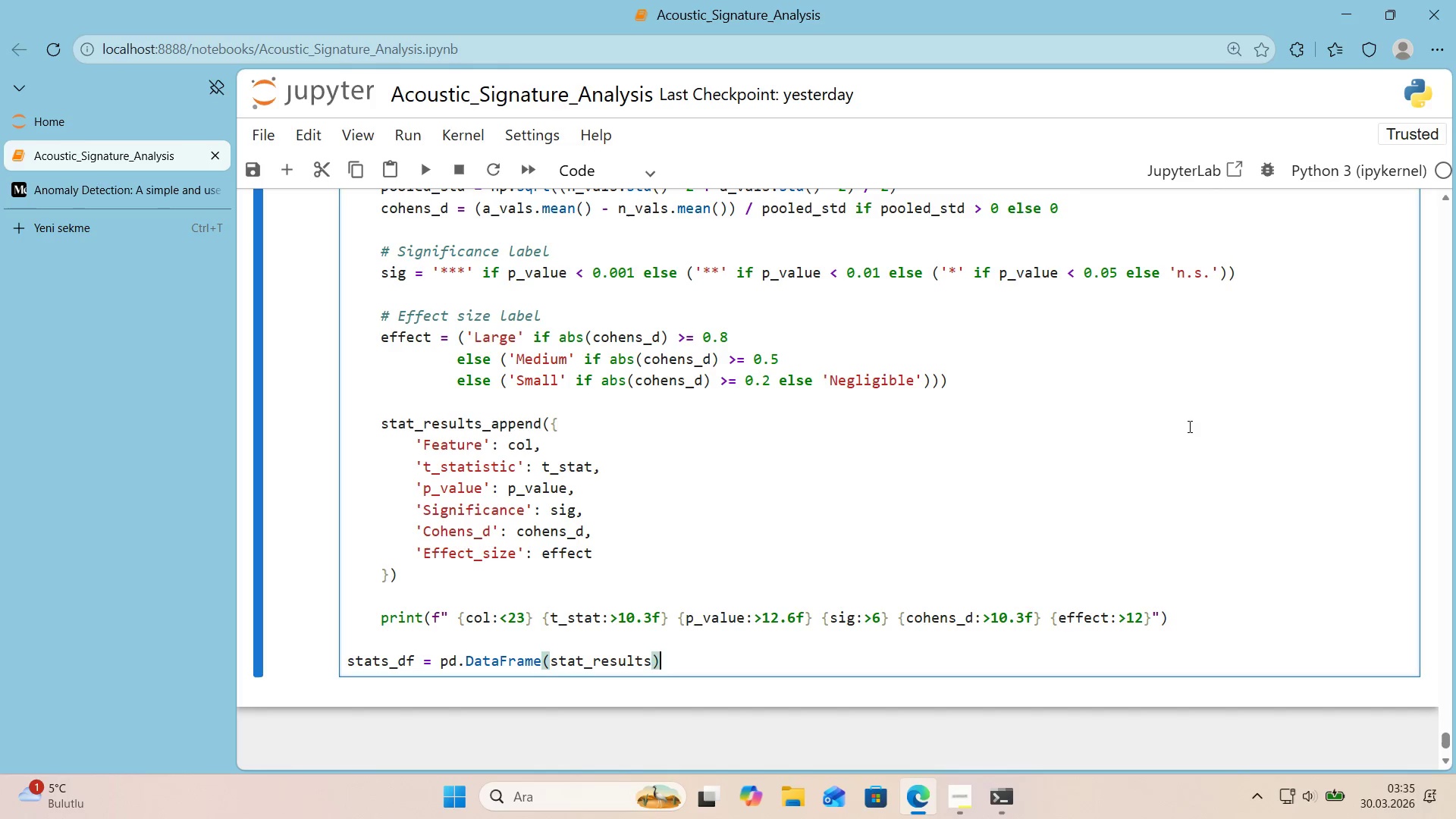 
key(Shift+Enter)
 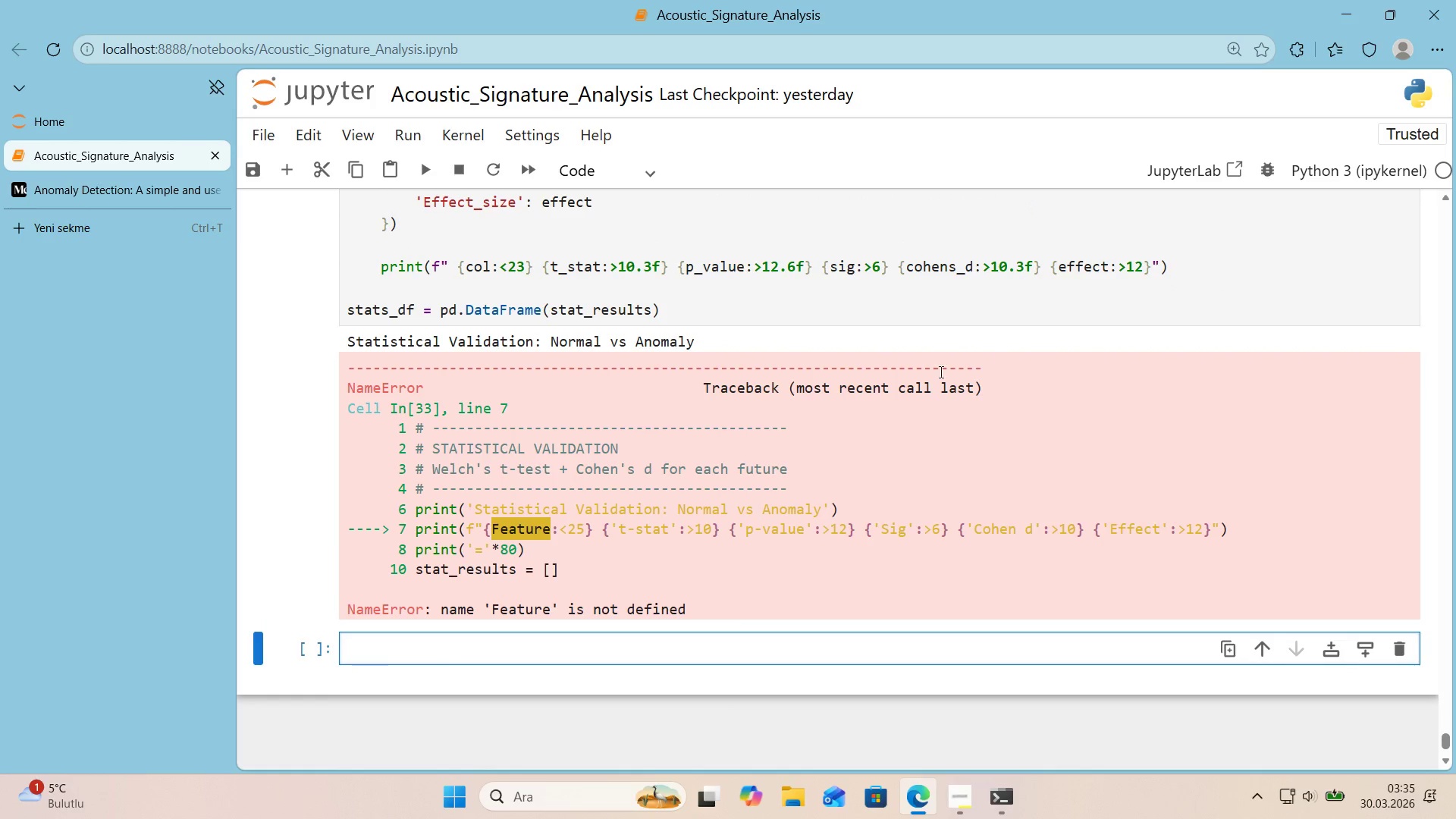 
scroll: coordinate [569, 527], scroll_direction: up, amount: 5.0
 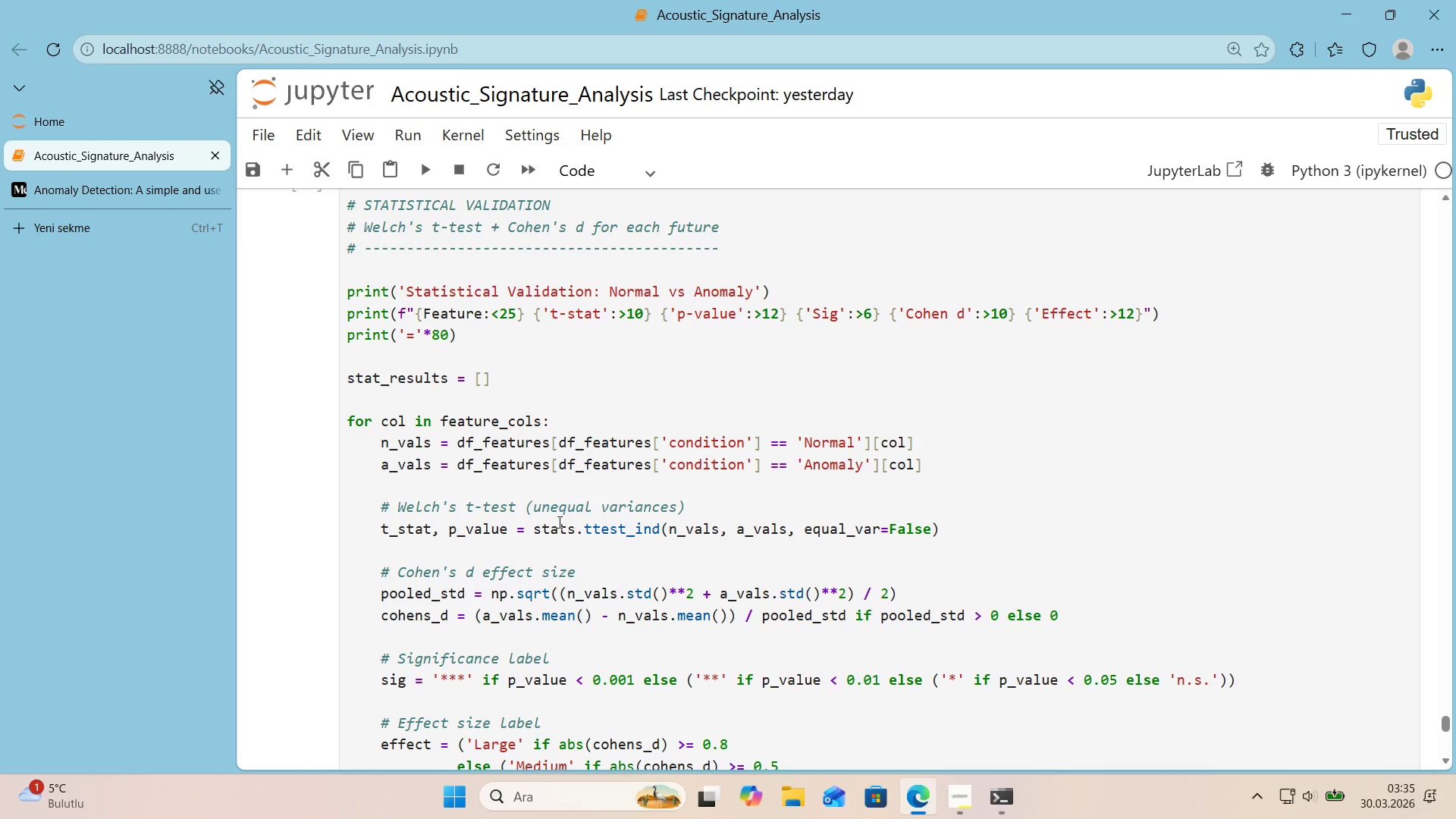 
wait(11.67)
 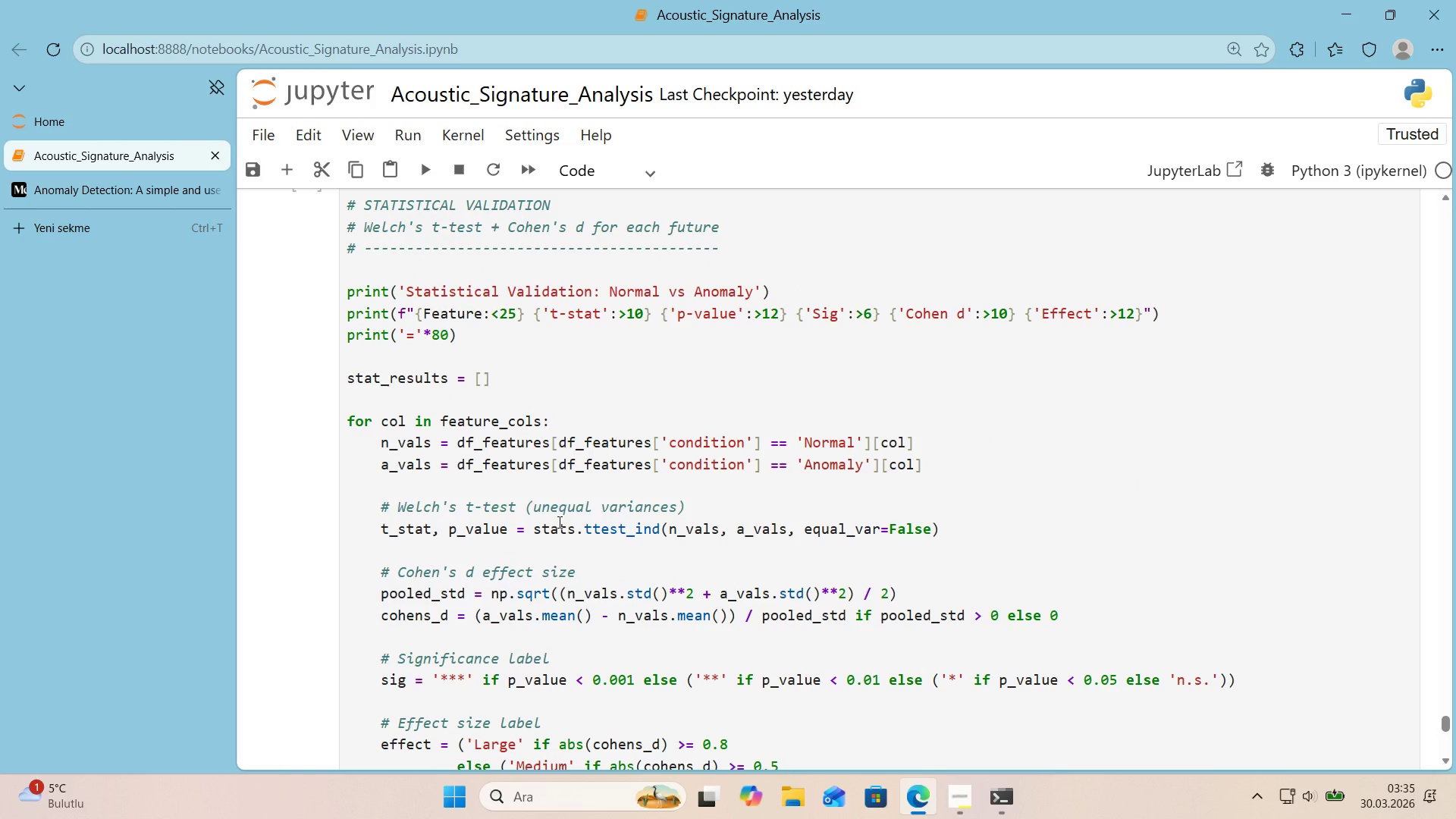 
left_click([413, 315])
 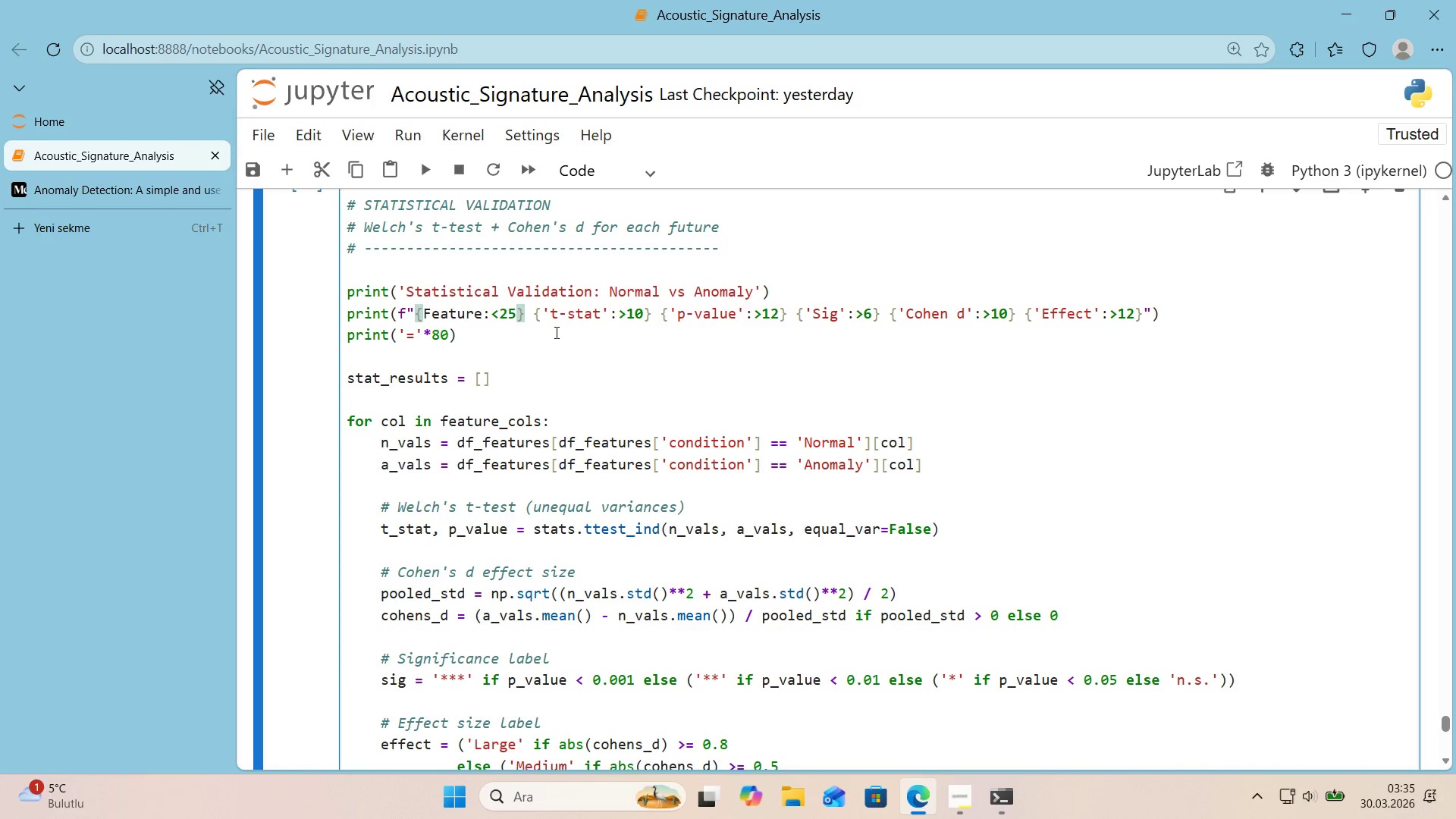 
key(Alt+Control+IntlYen)
 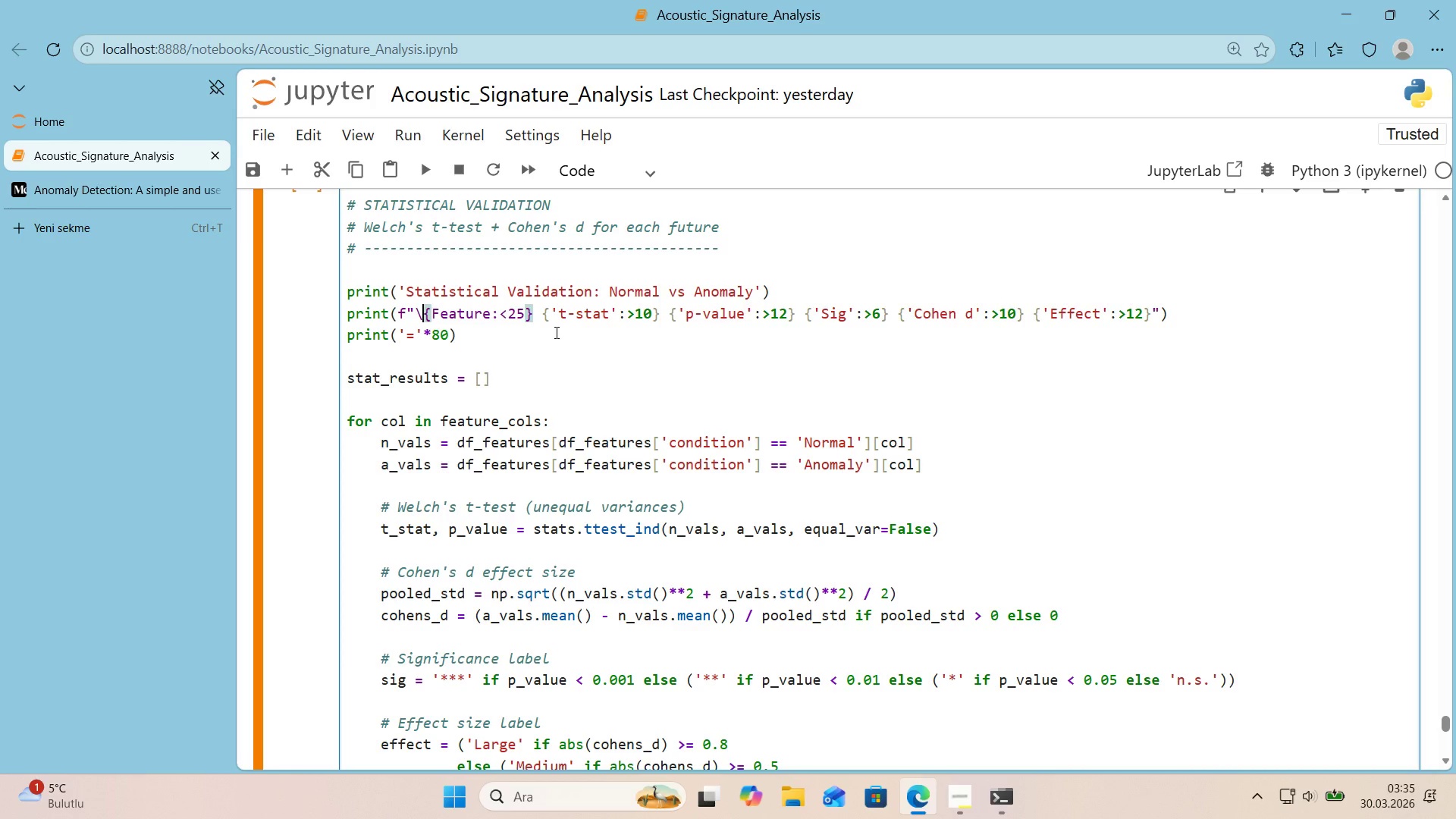 
key(N)
 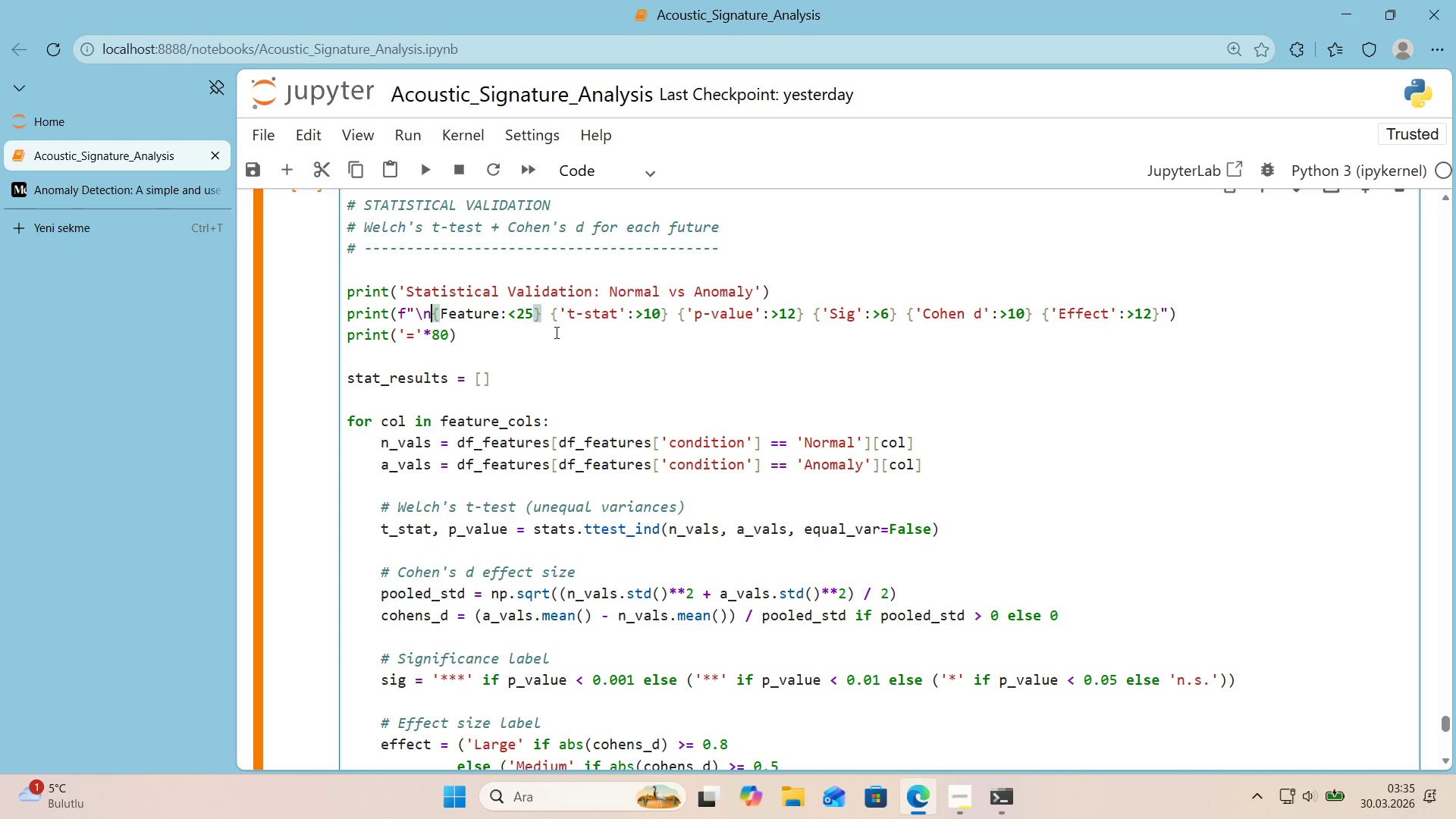 
left_click([440, 314])
 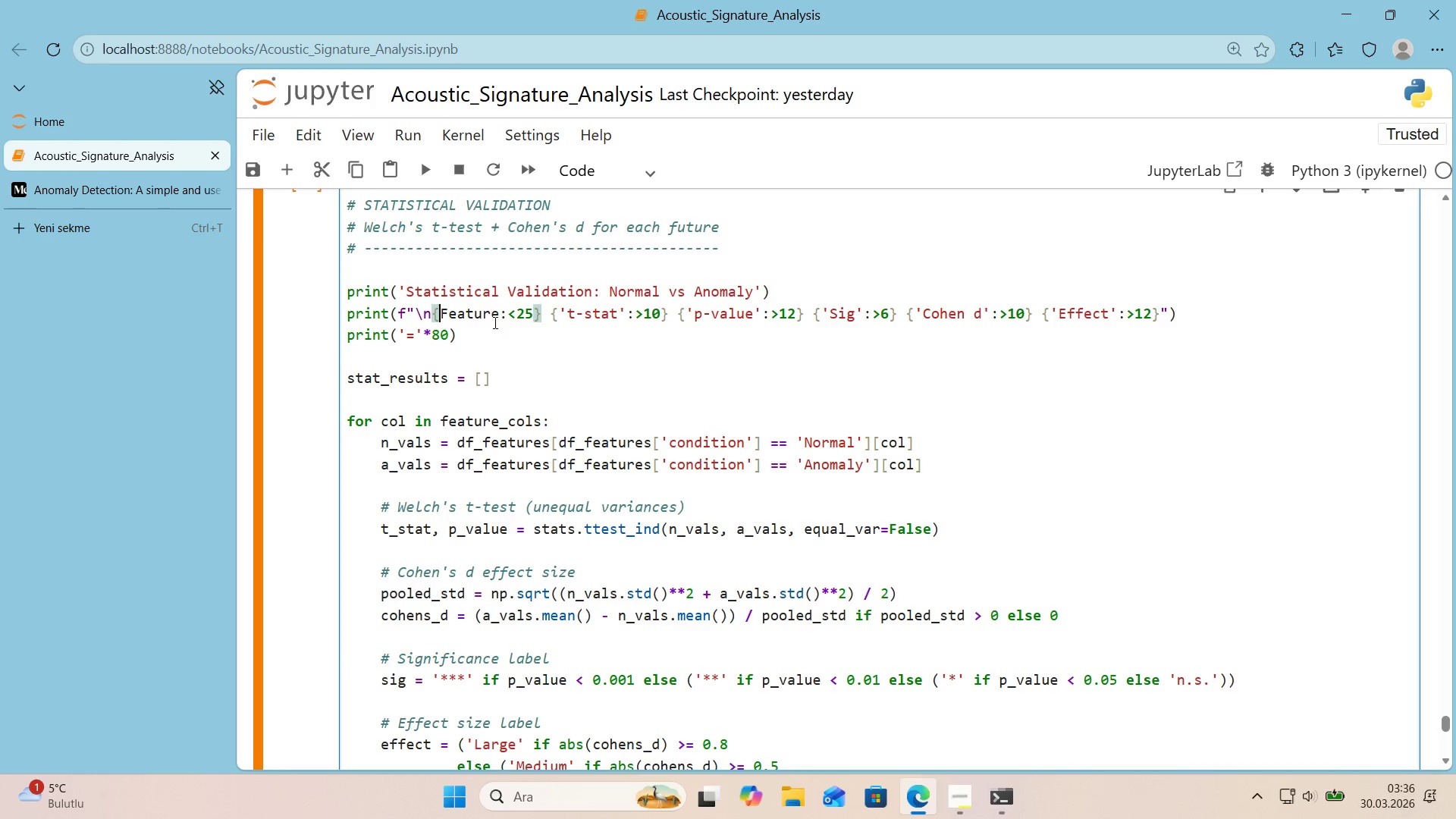 
key(Shift+ShiftRight)
 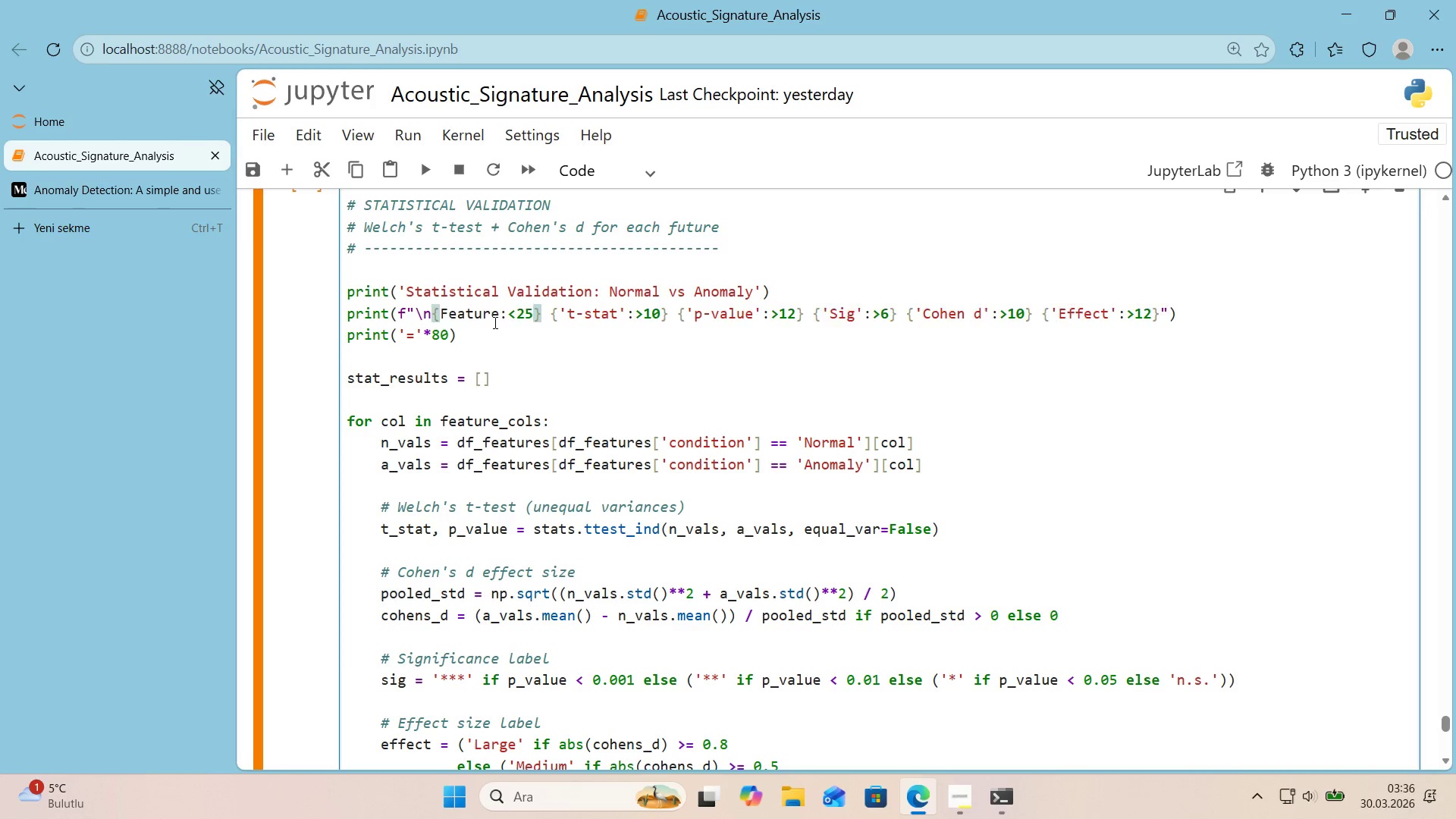 
key(Shift+2)
 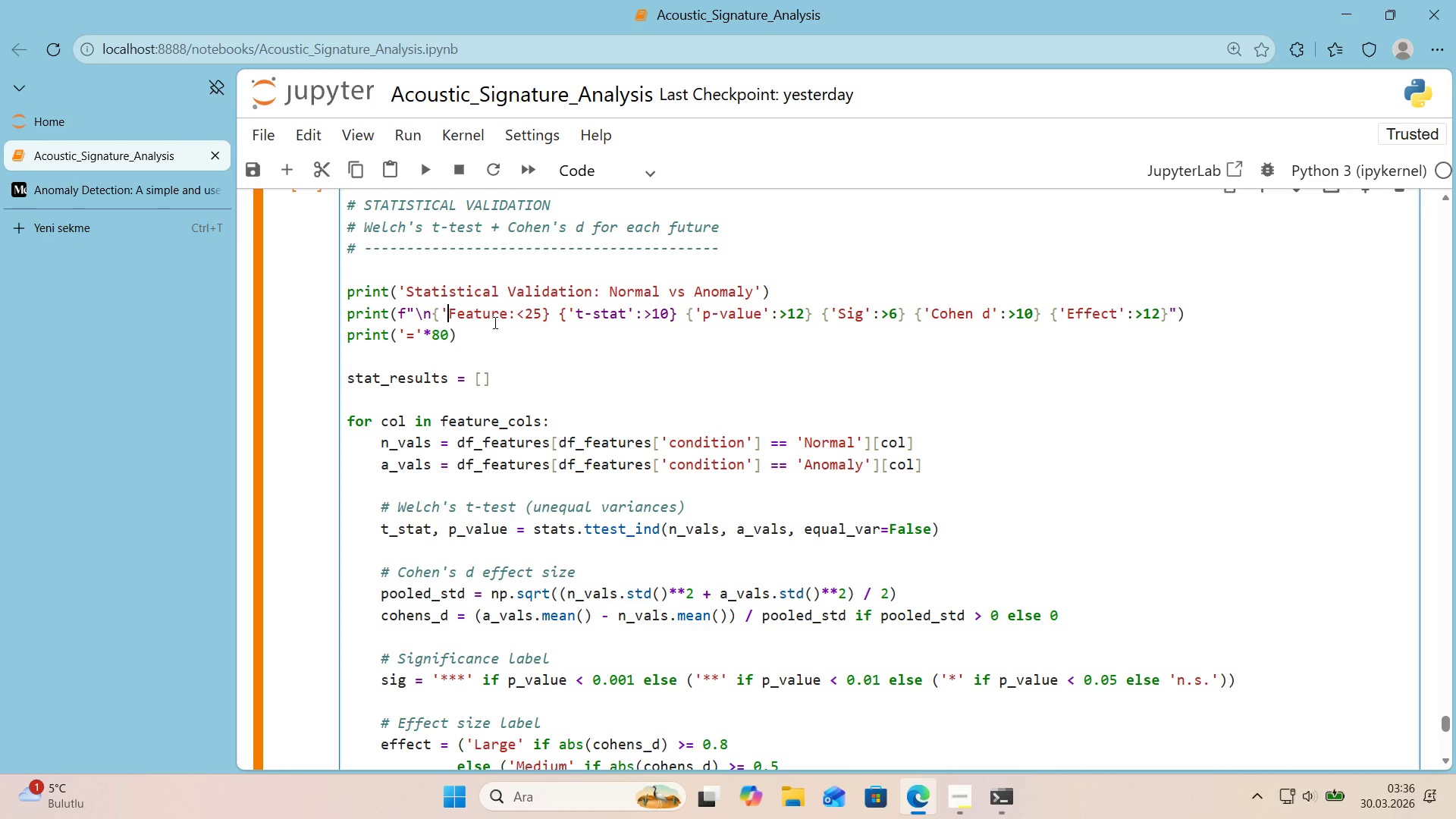 
key(ArrowRight)
 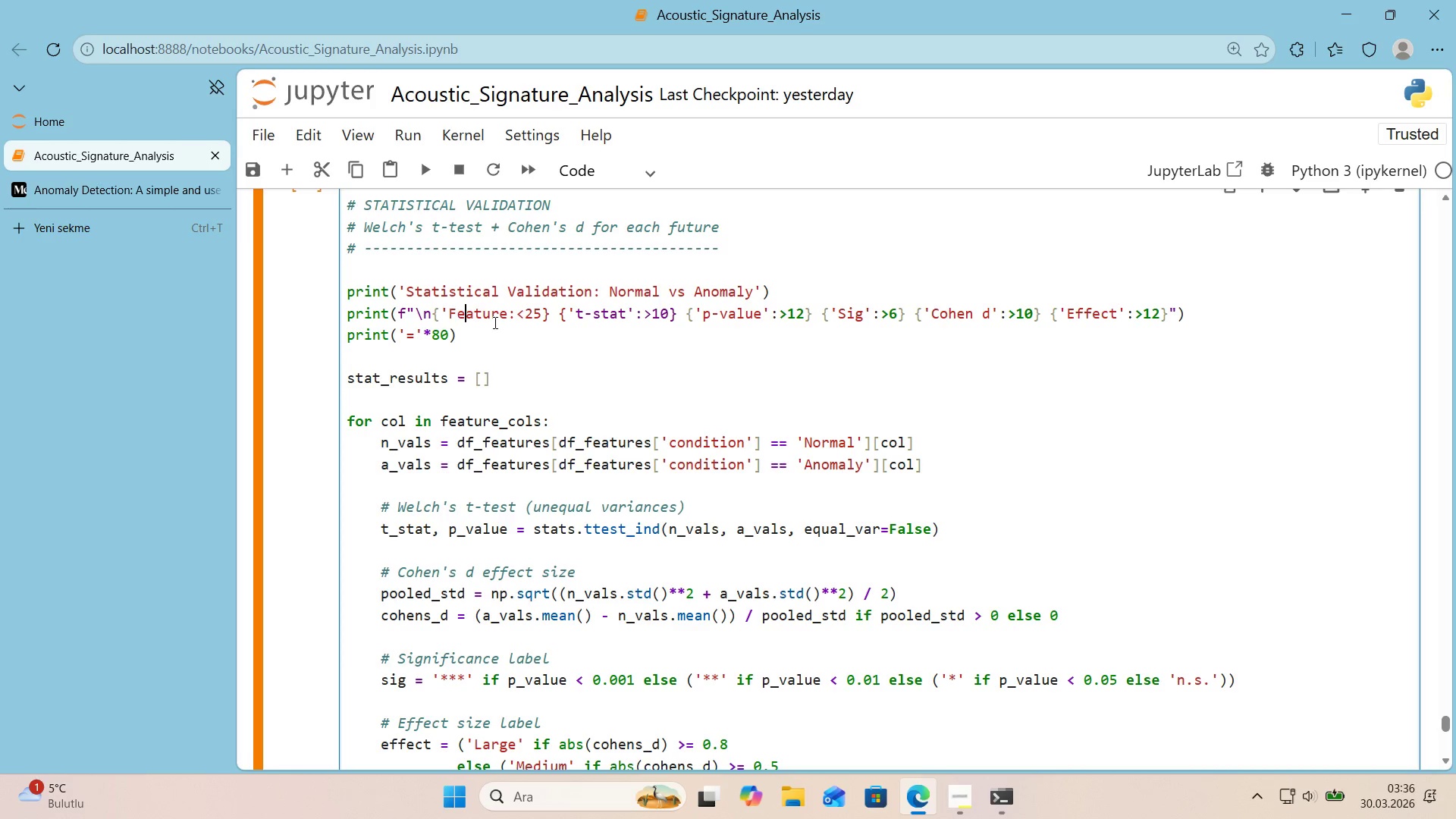 
key(ArrowRight)
 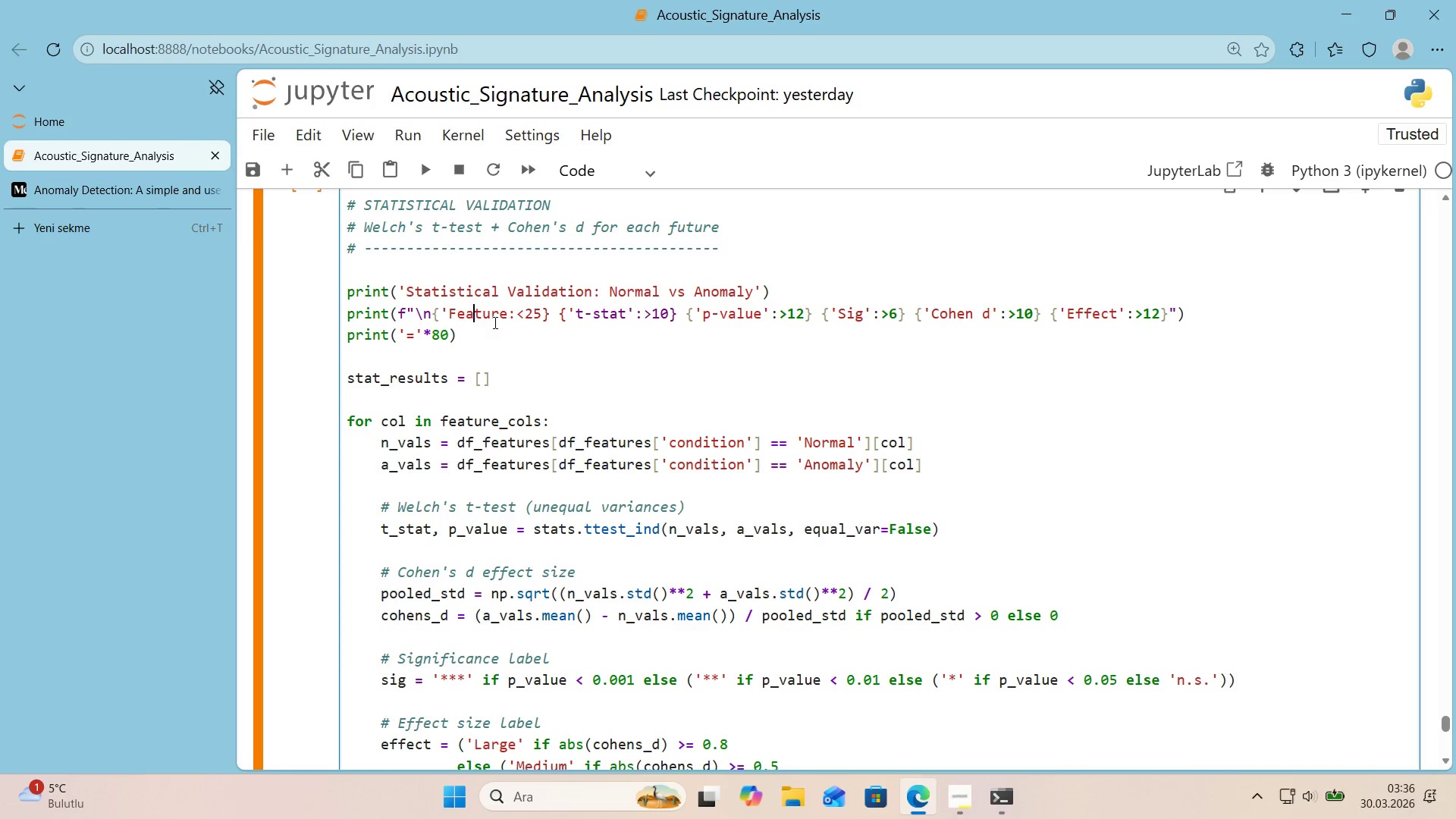 
key(ArrowRight)
 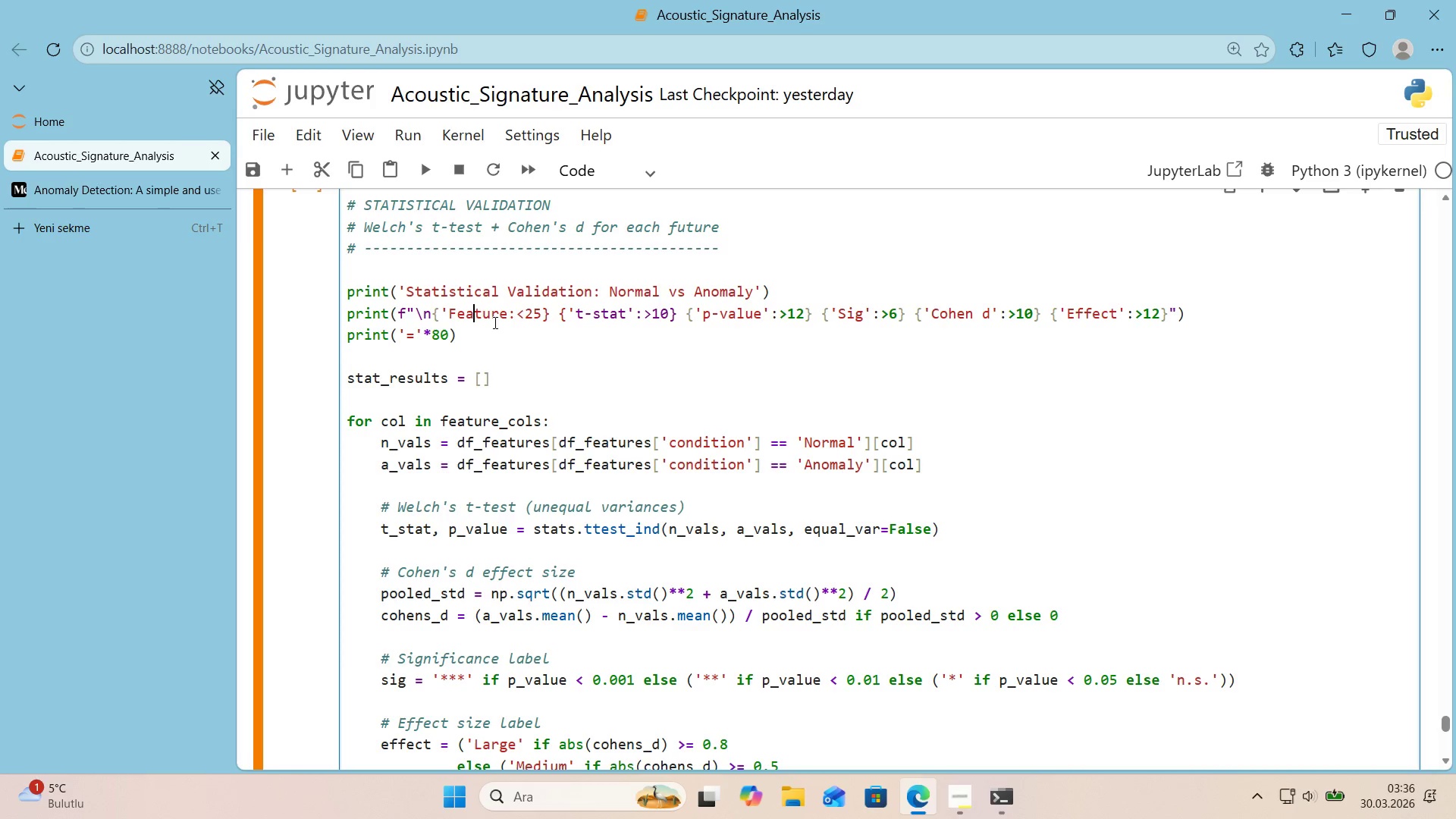 
key(ArrowRight)
 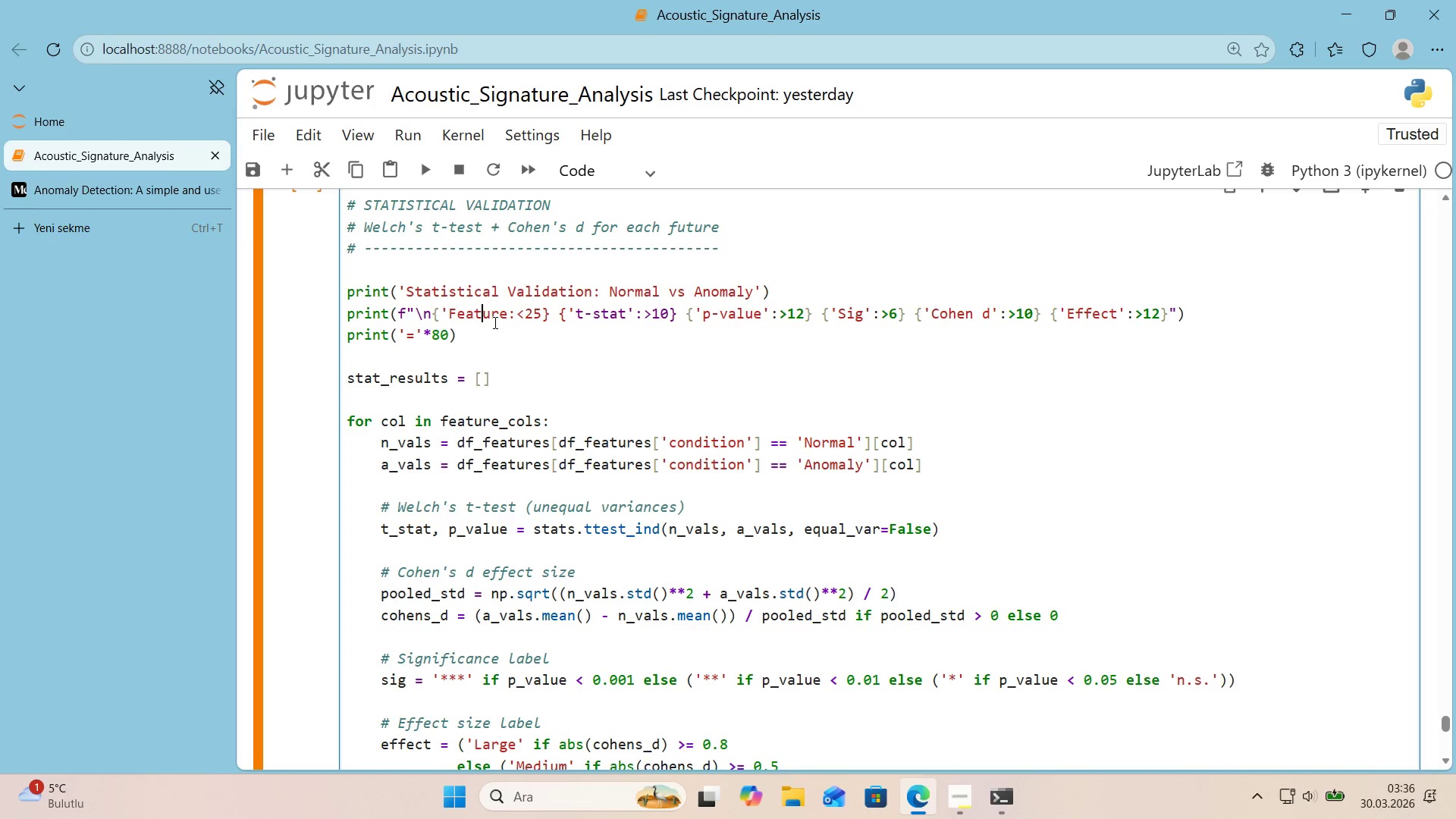 
key(ArrowRight)
 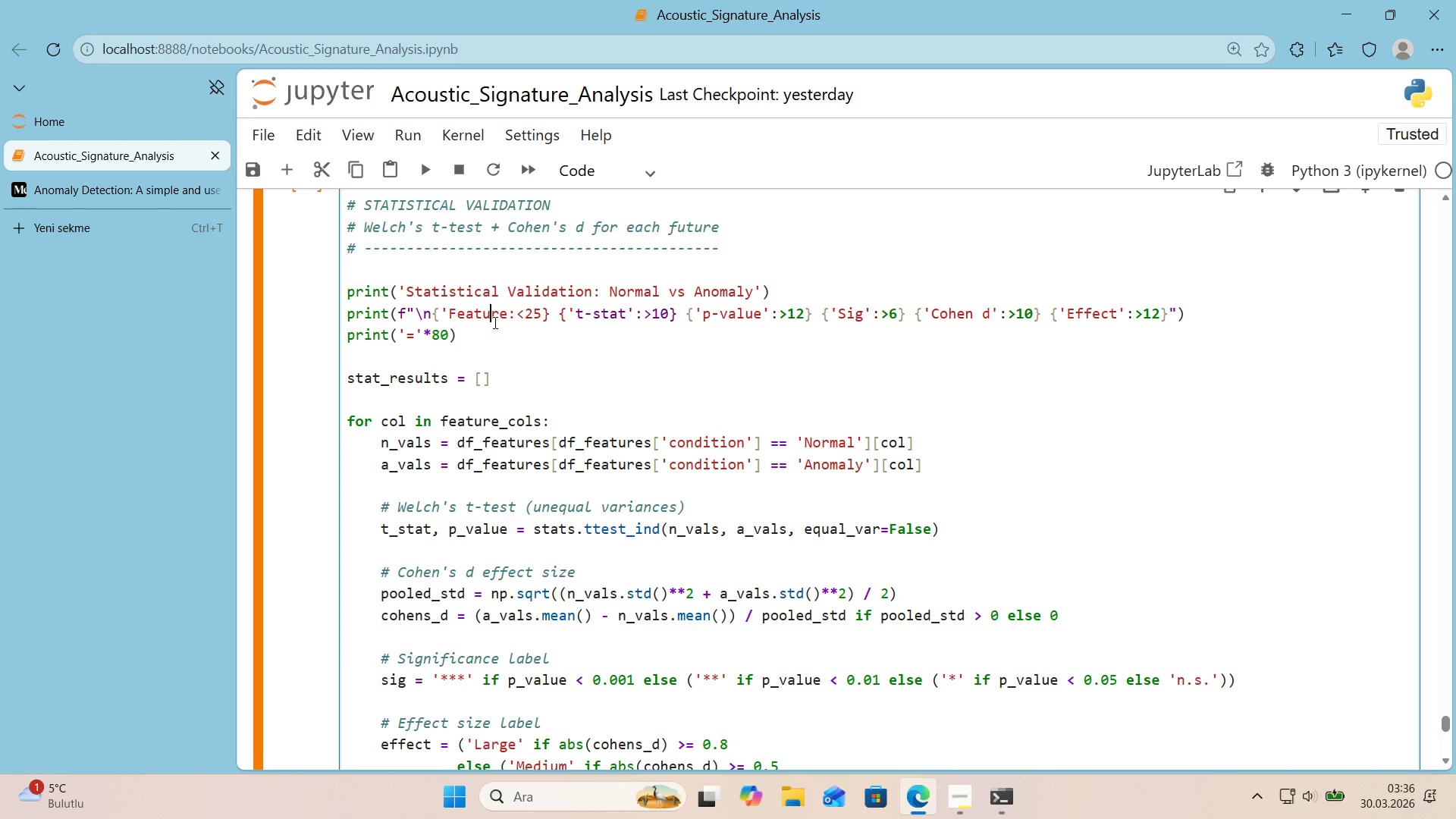 
key(ArrowRight)
 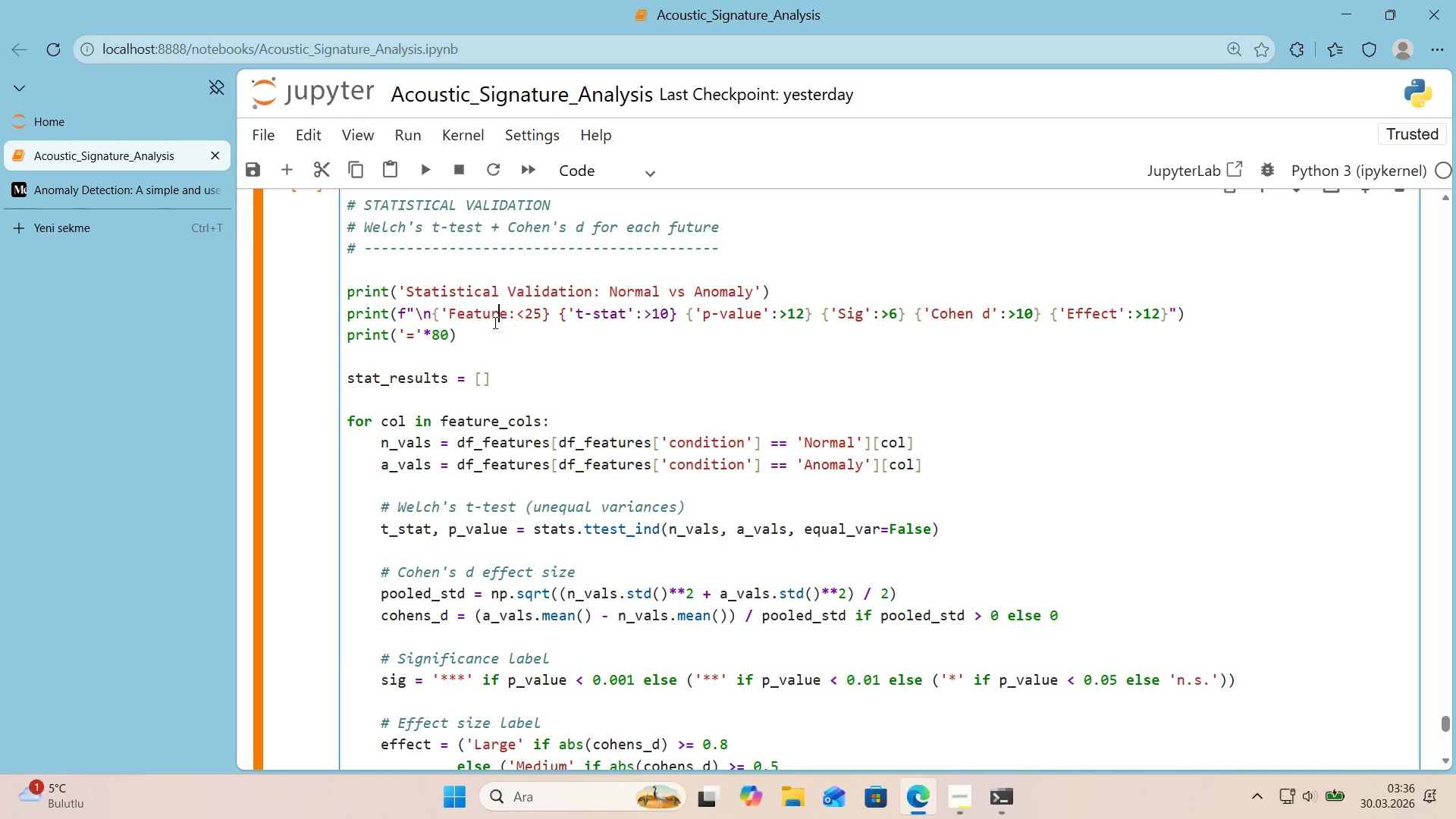 
key(ArrowRight)
 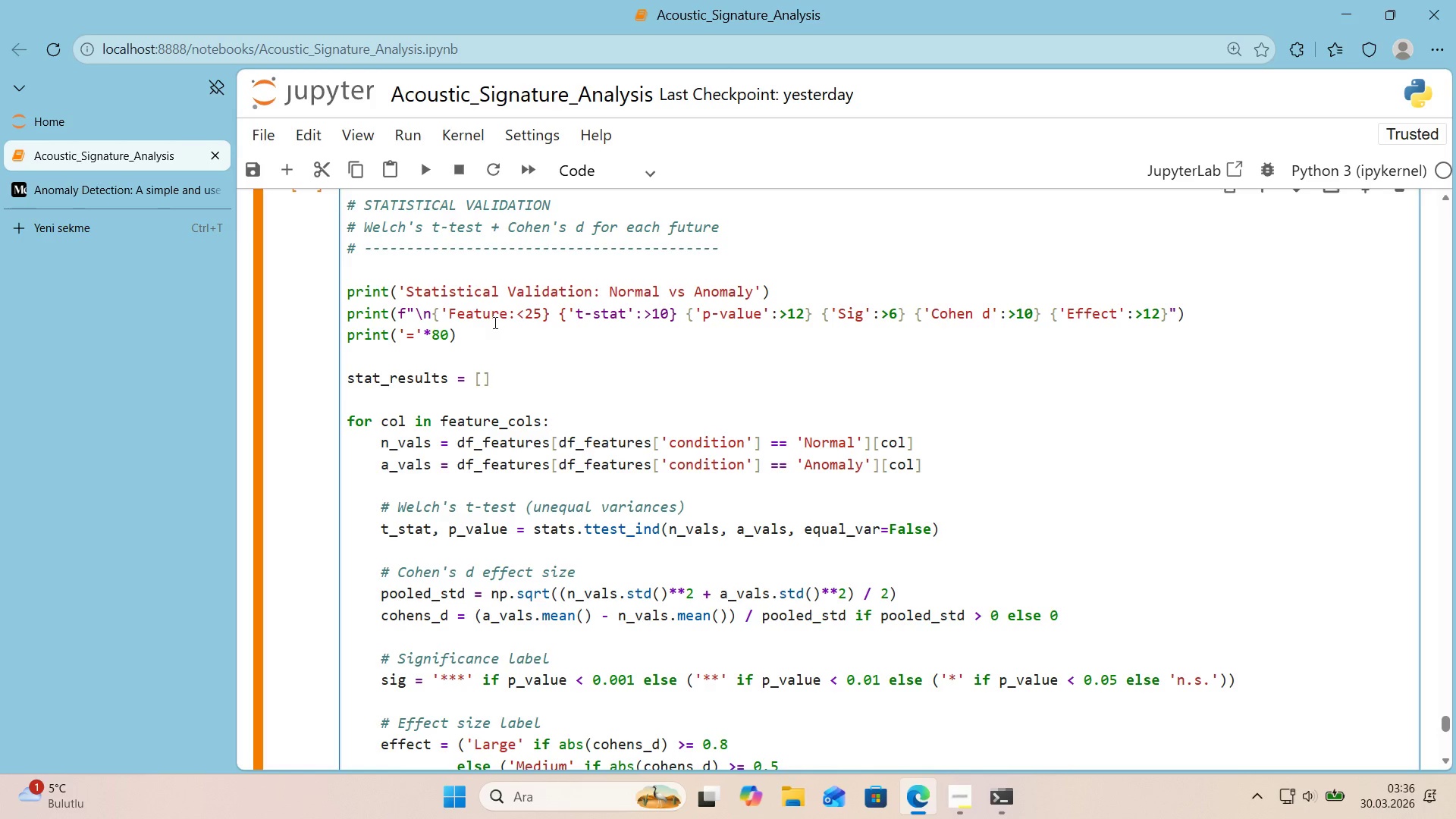 
key(Shift+2)
 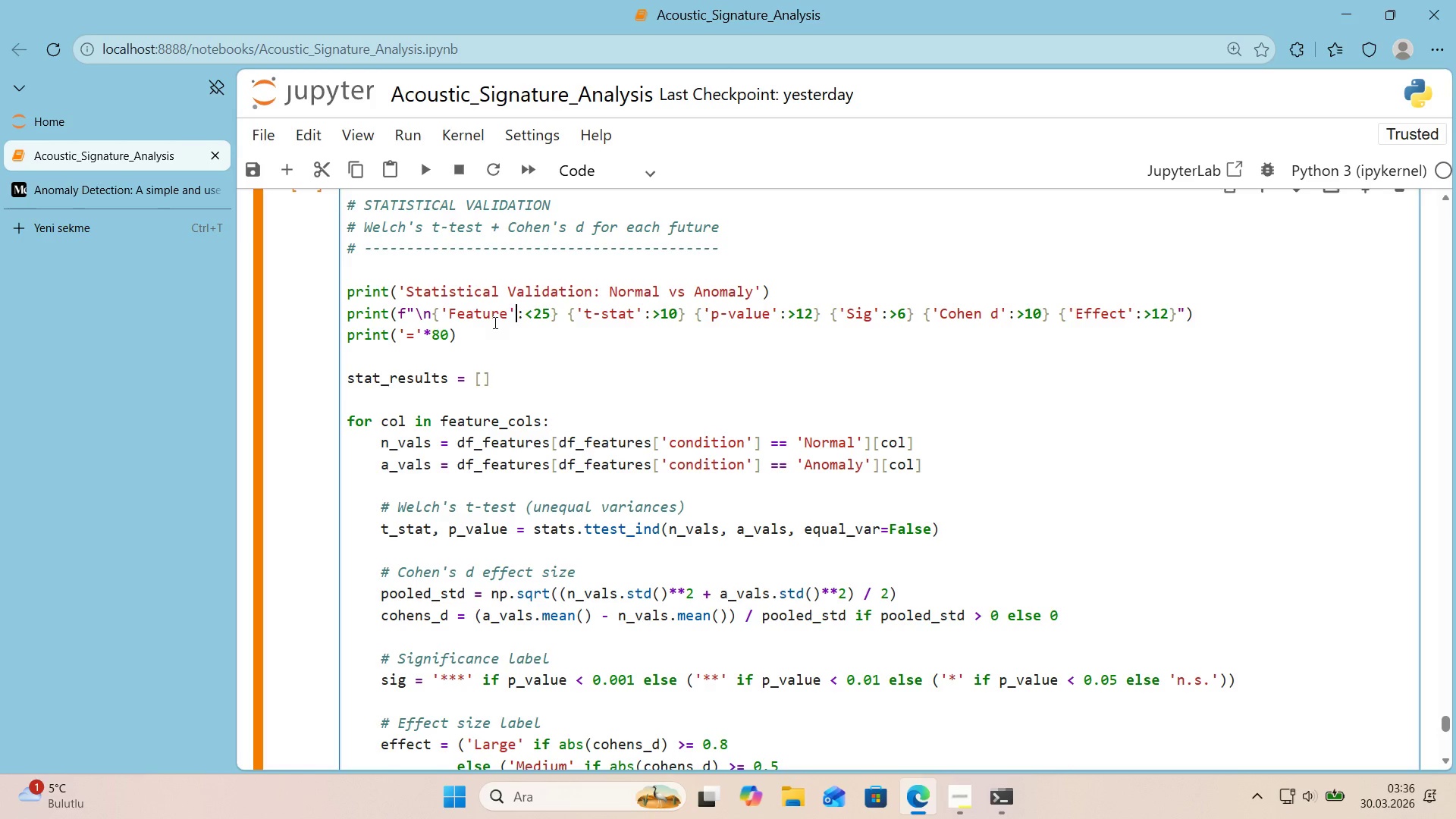 
key(Shift+Enter)
 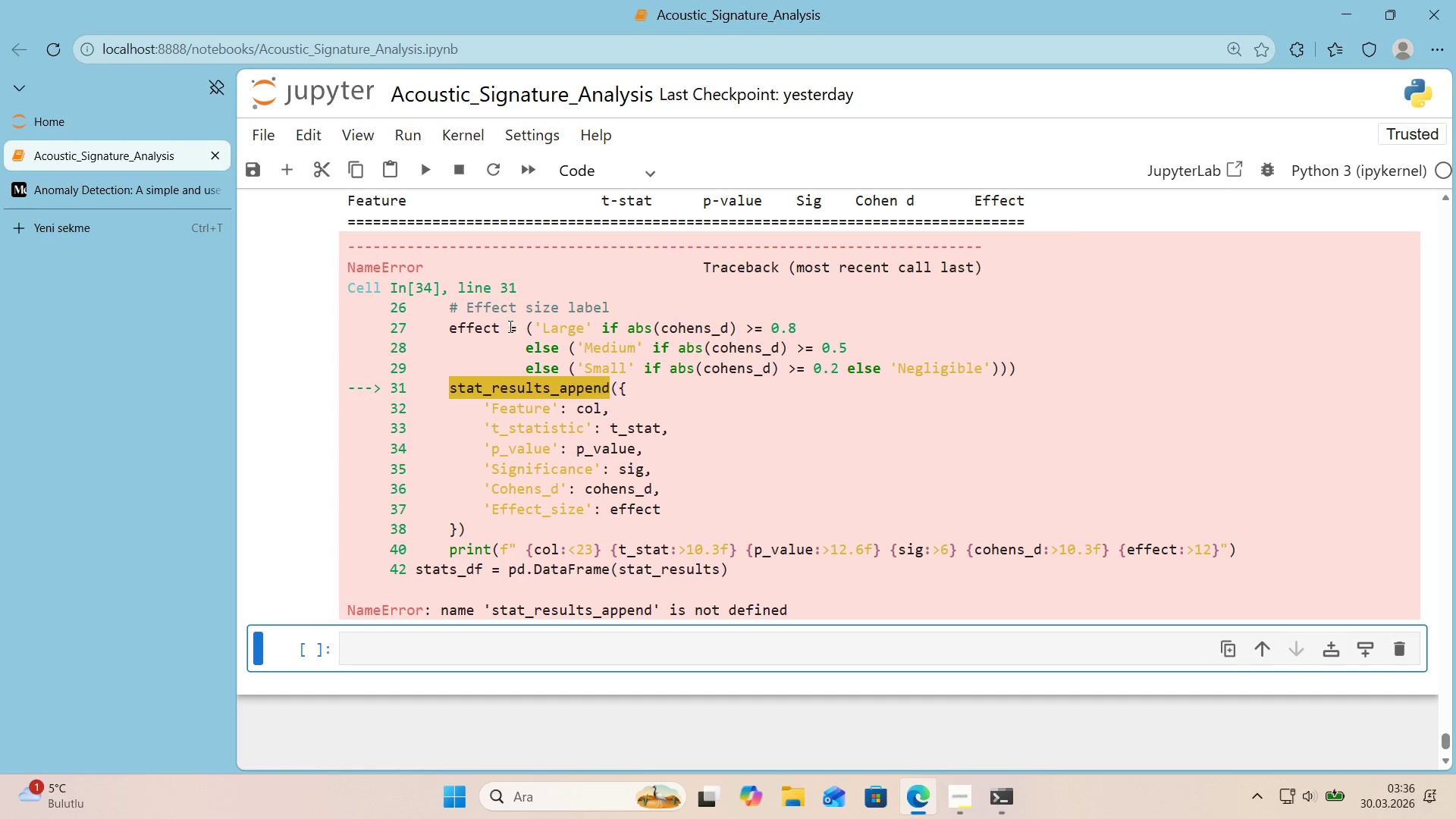 
scroll: coordinate [504, 328], scroll_direction: up, amount: 5.0
 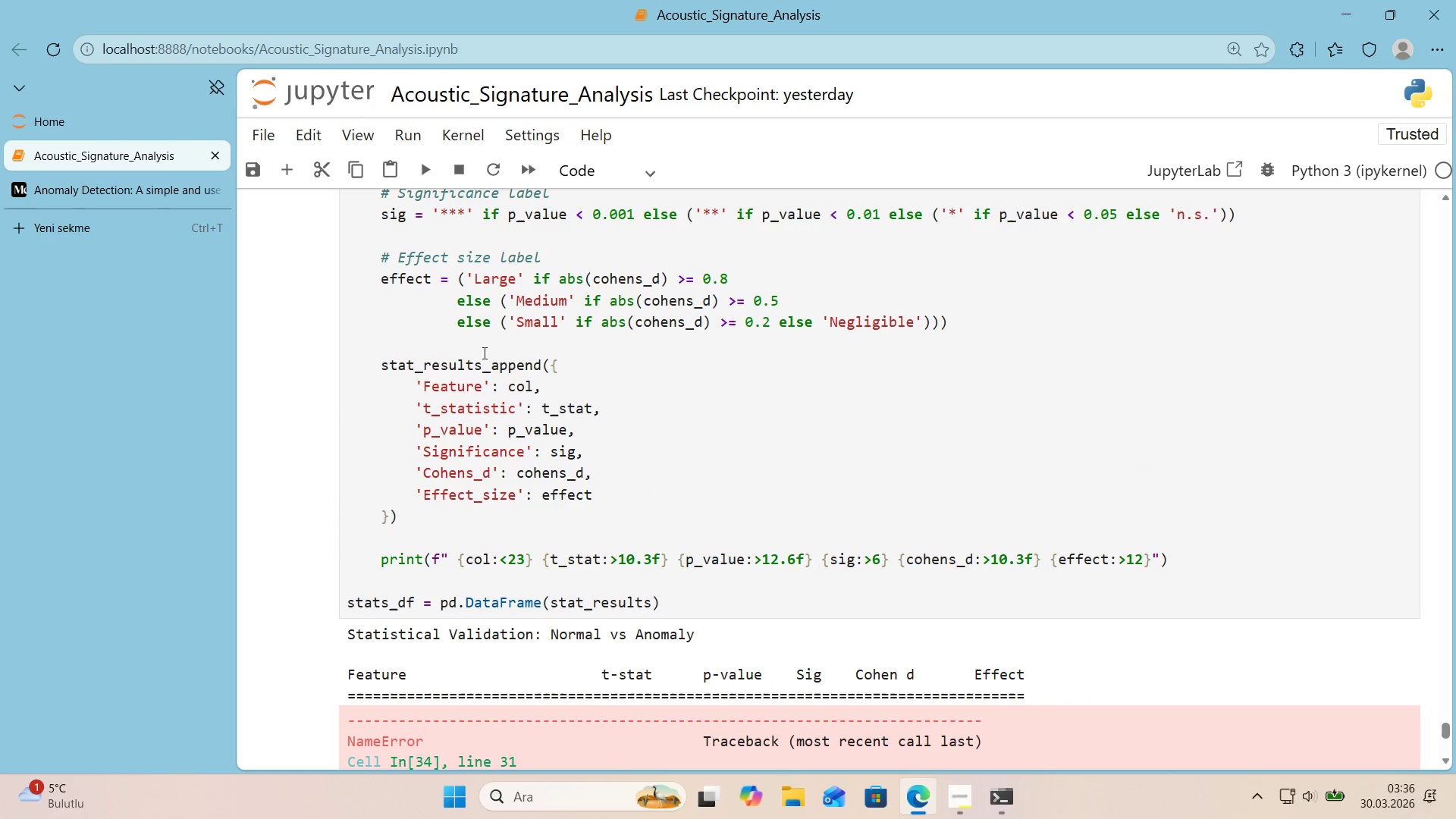 
left_click_drag(start_coordinate=[483, 370], to_coordinate=[495, 369])
 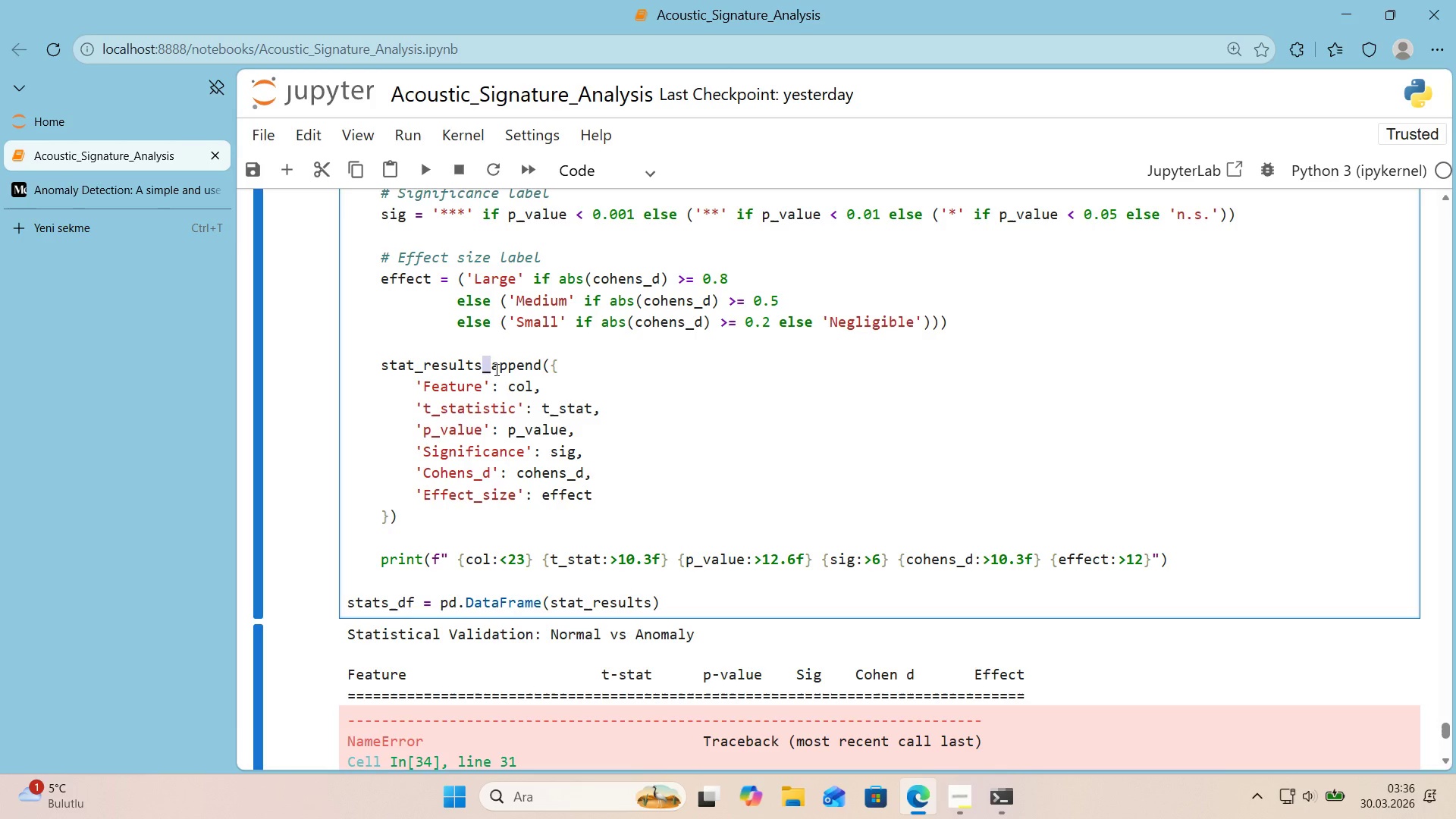 
key(Period)
 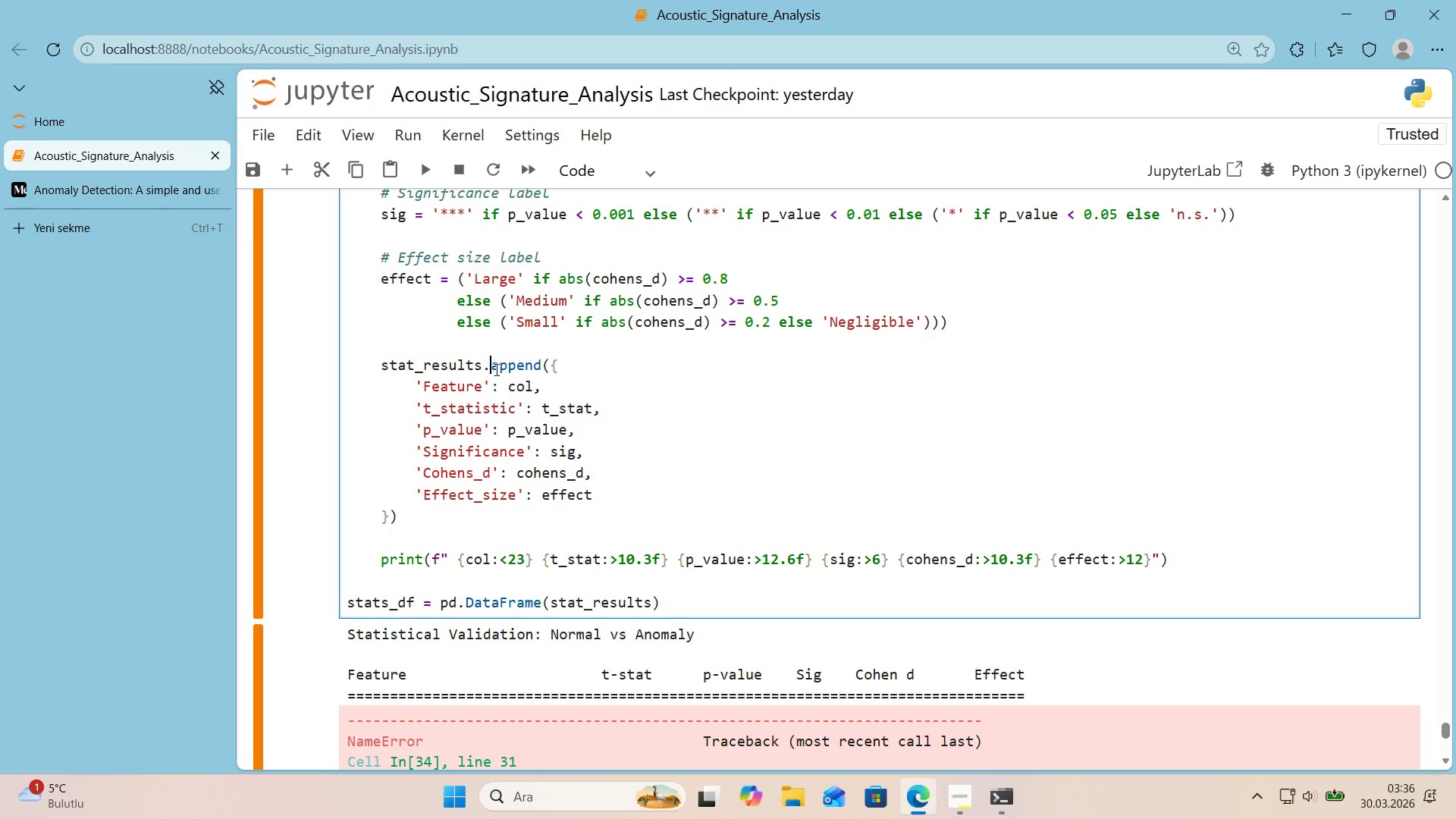 
key(Shift+Enter)
 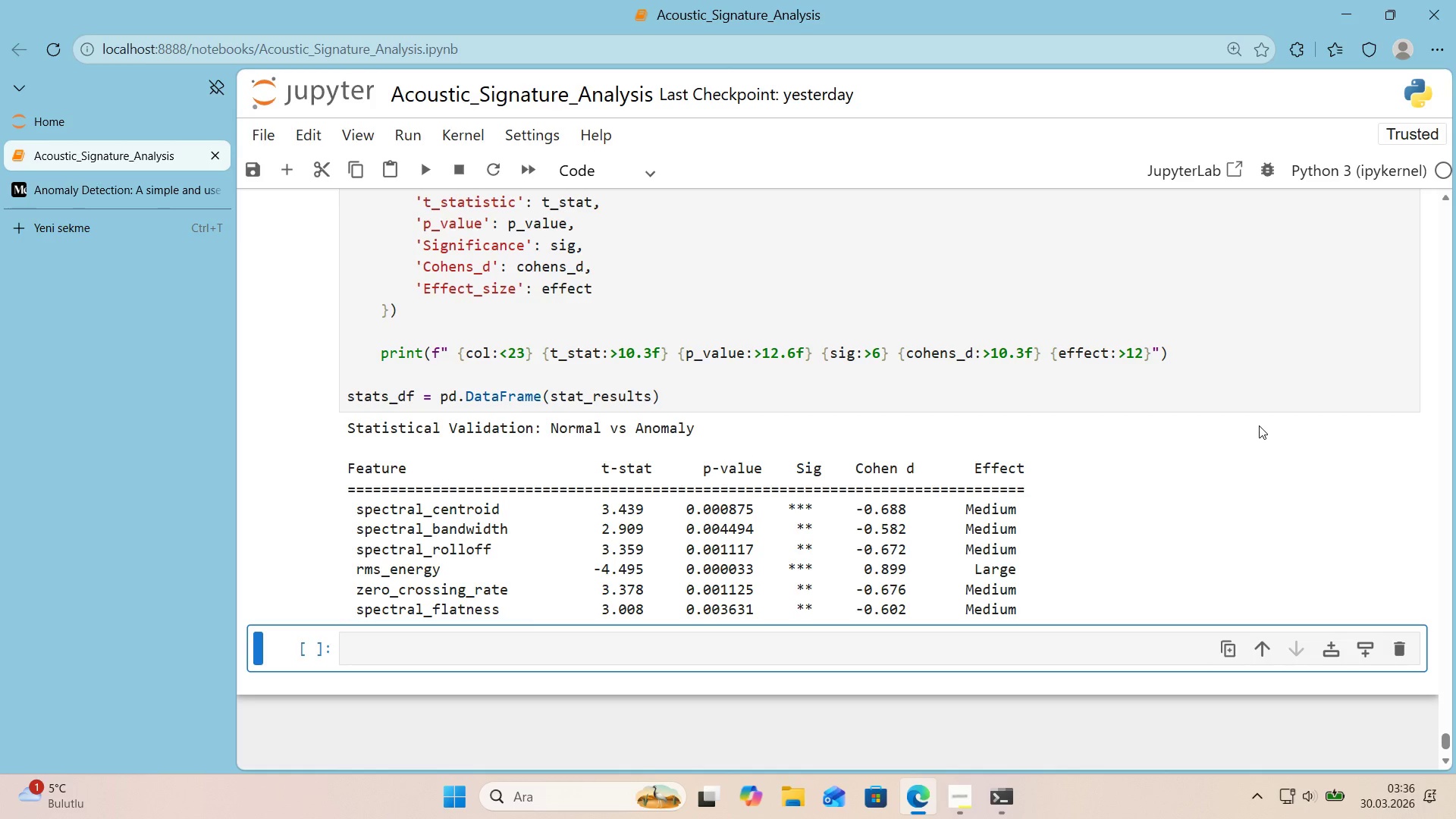 
wait(42.47)
 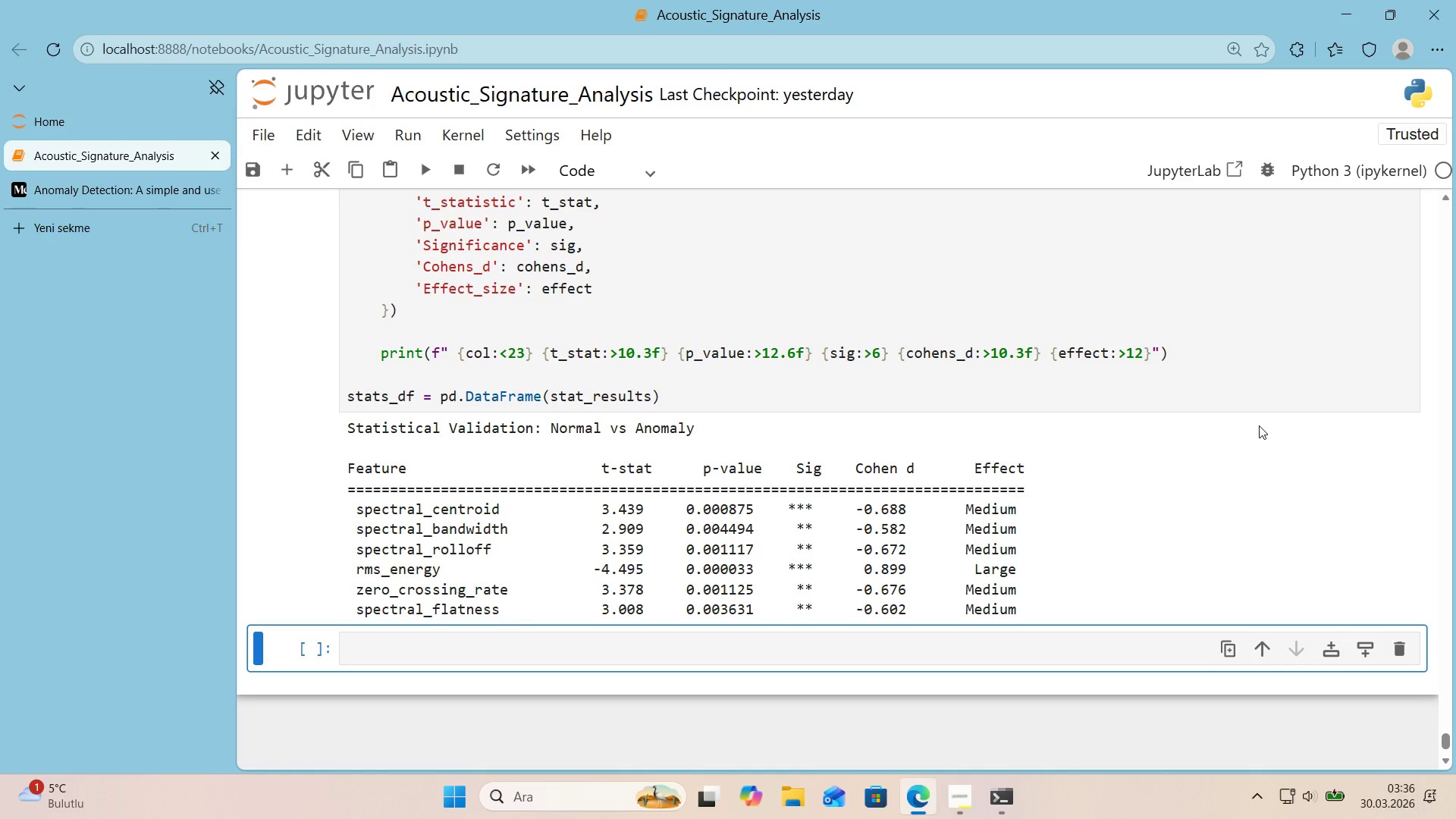 
scroll: coordinate [1247, 426], scroll_direction: down, amount: 1.0
 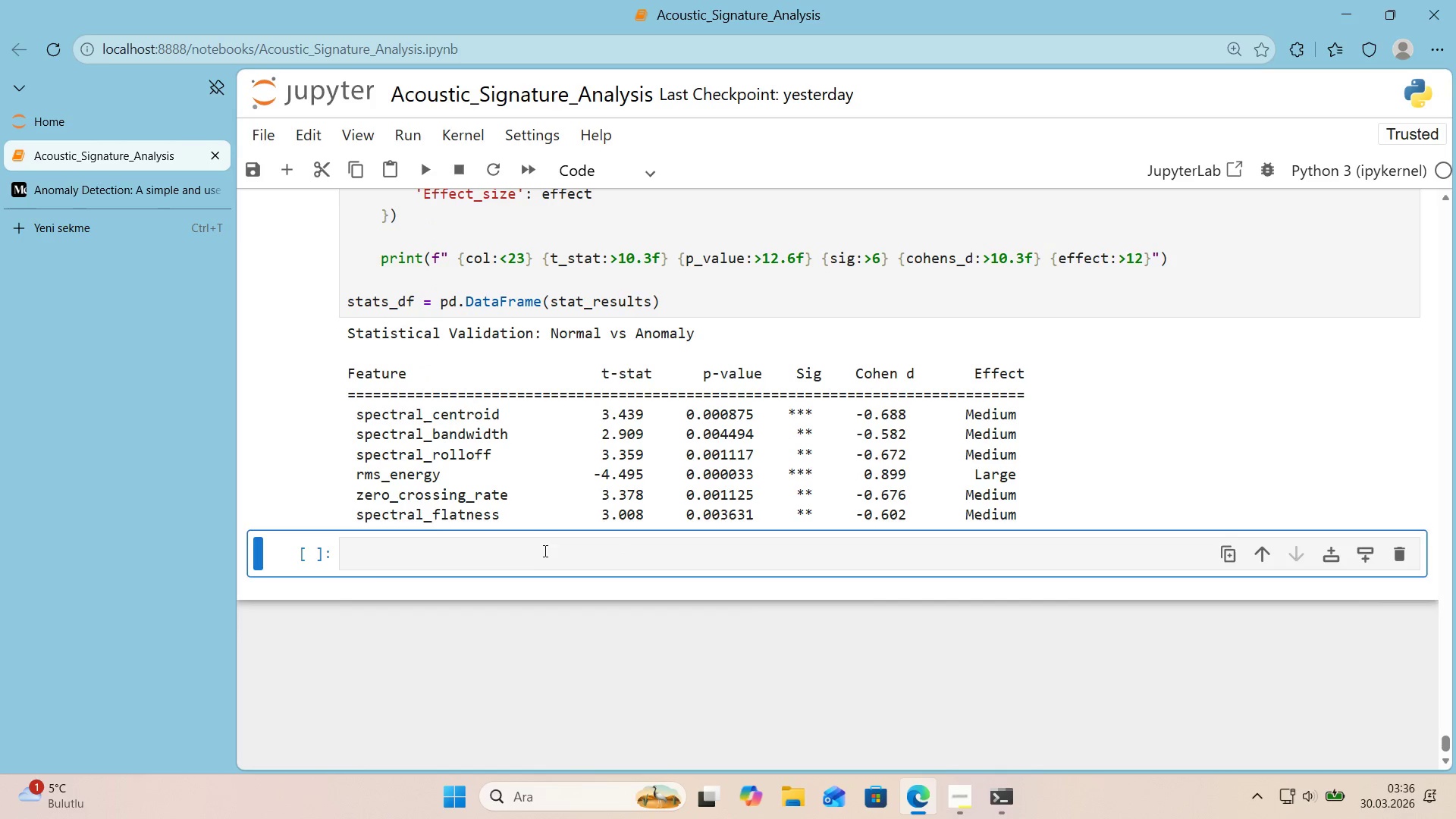 
left_click([520, 556])
 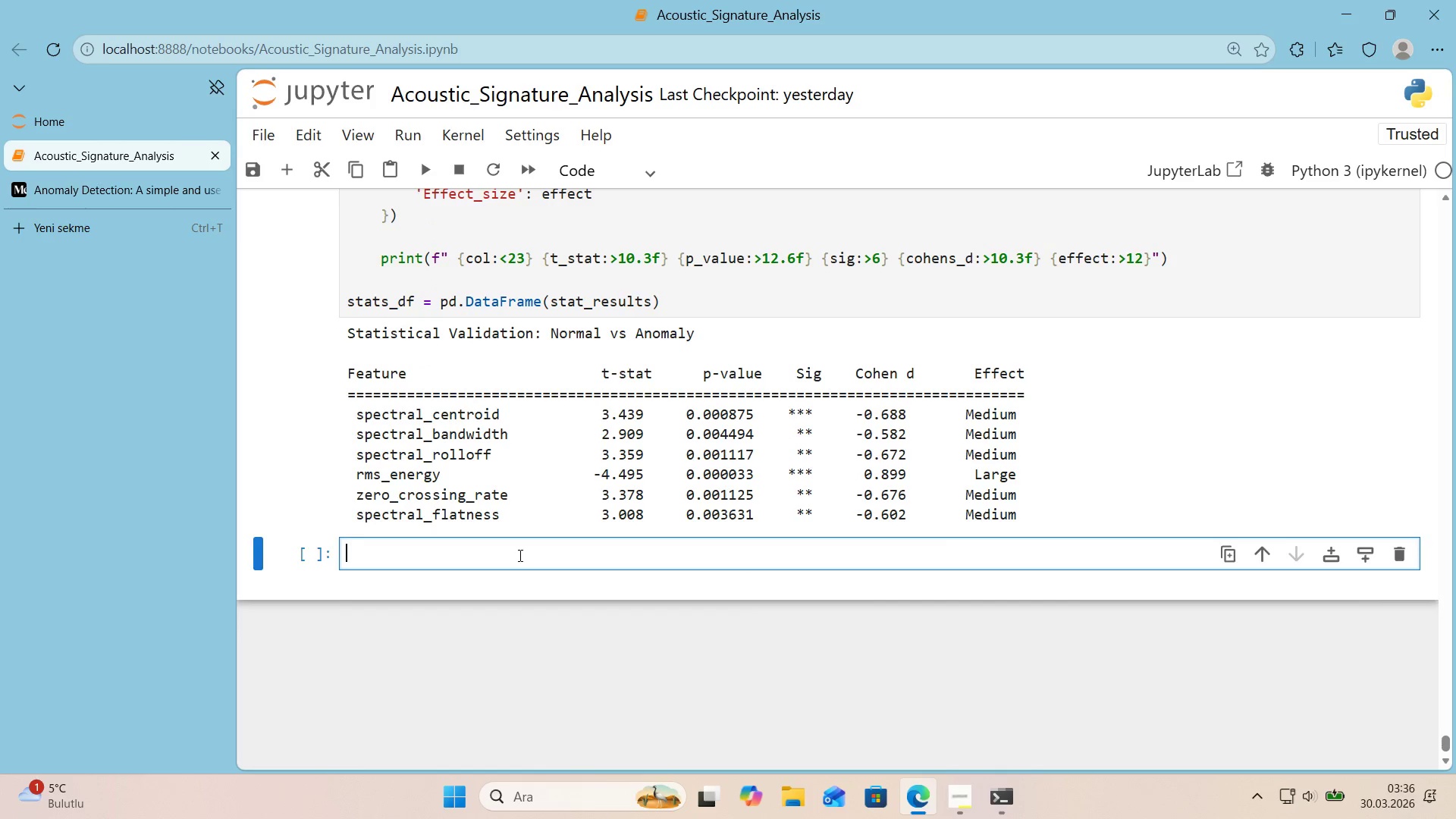 
key(Alt+Control+3)
 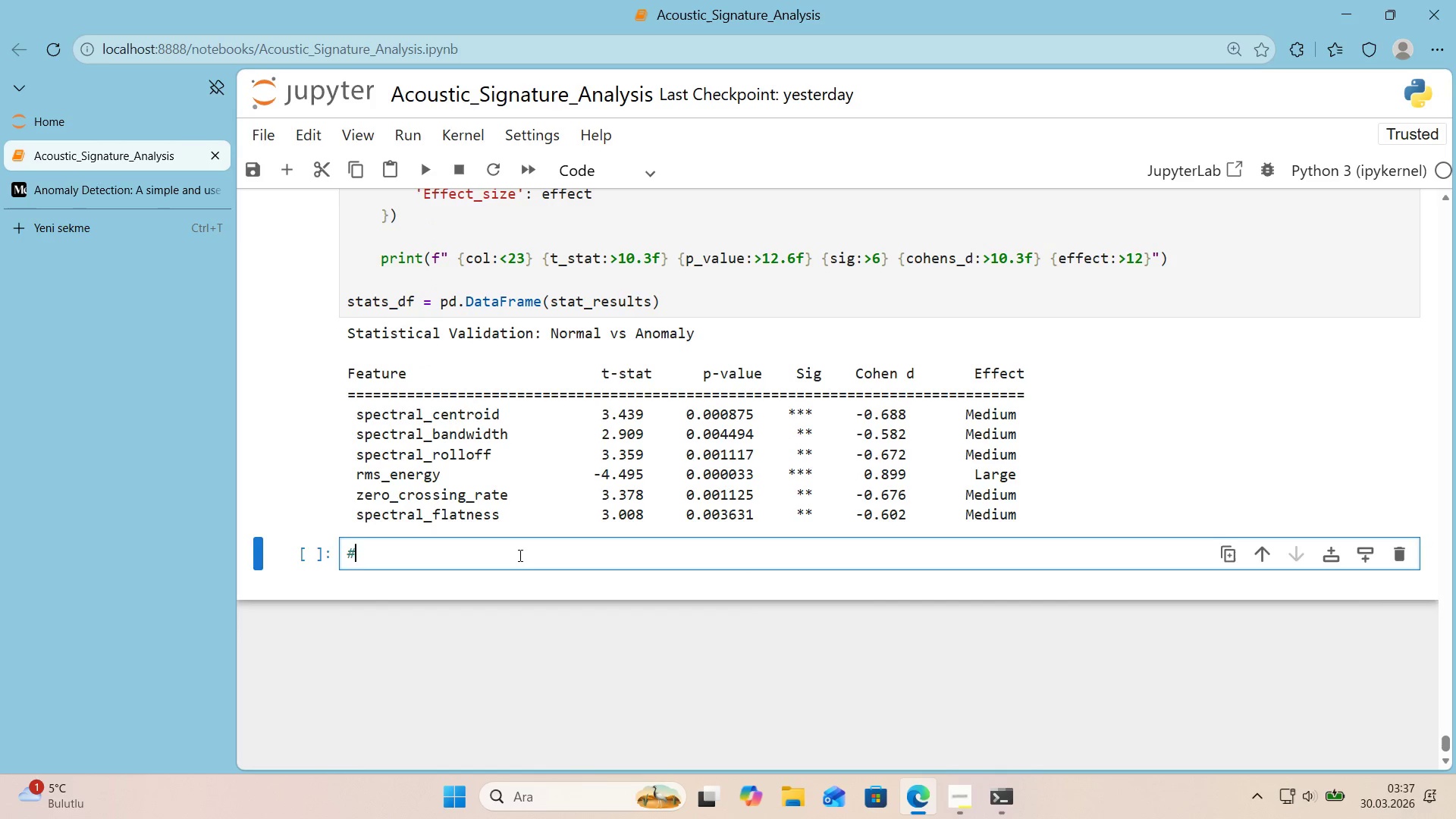 
key(Space)
 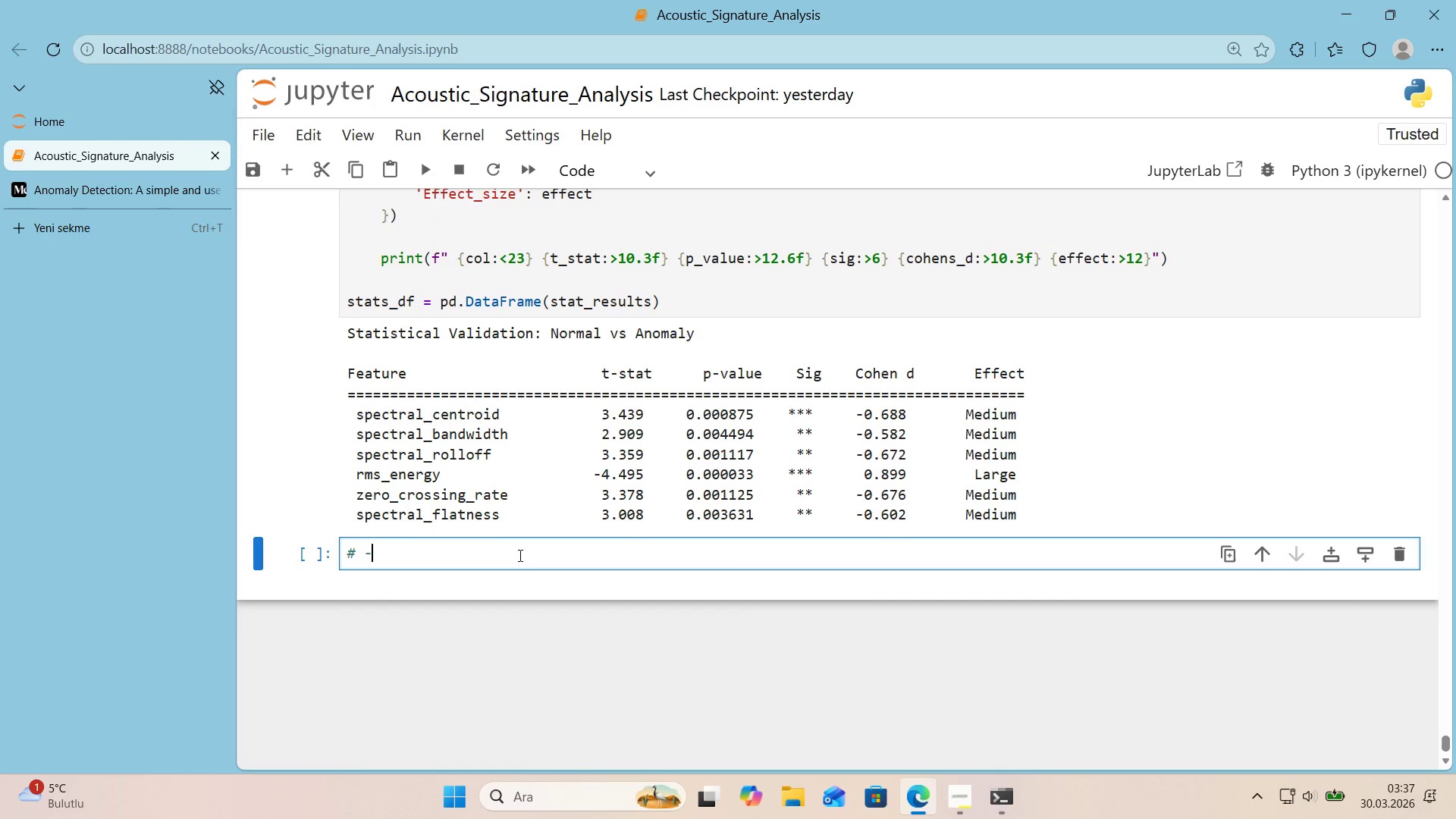 
hold_key(key=NumpadSubtract, duration=1.38)
 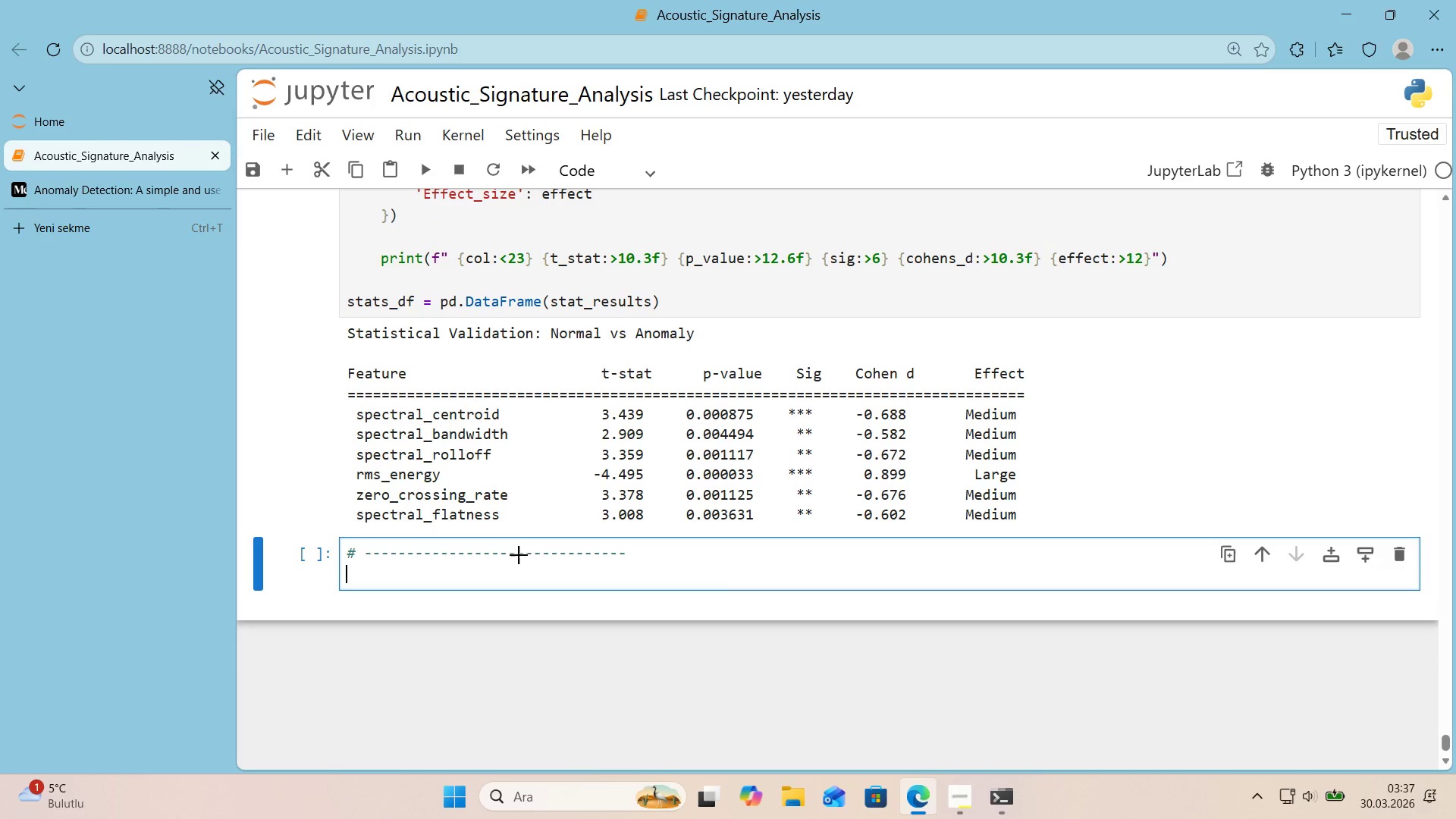 
hold_key(key=NumpadSubtract, duration=10.06)
 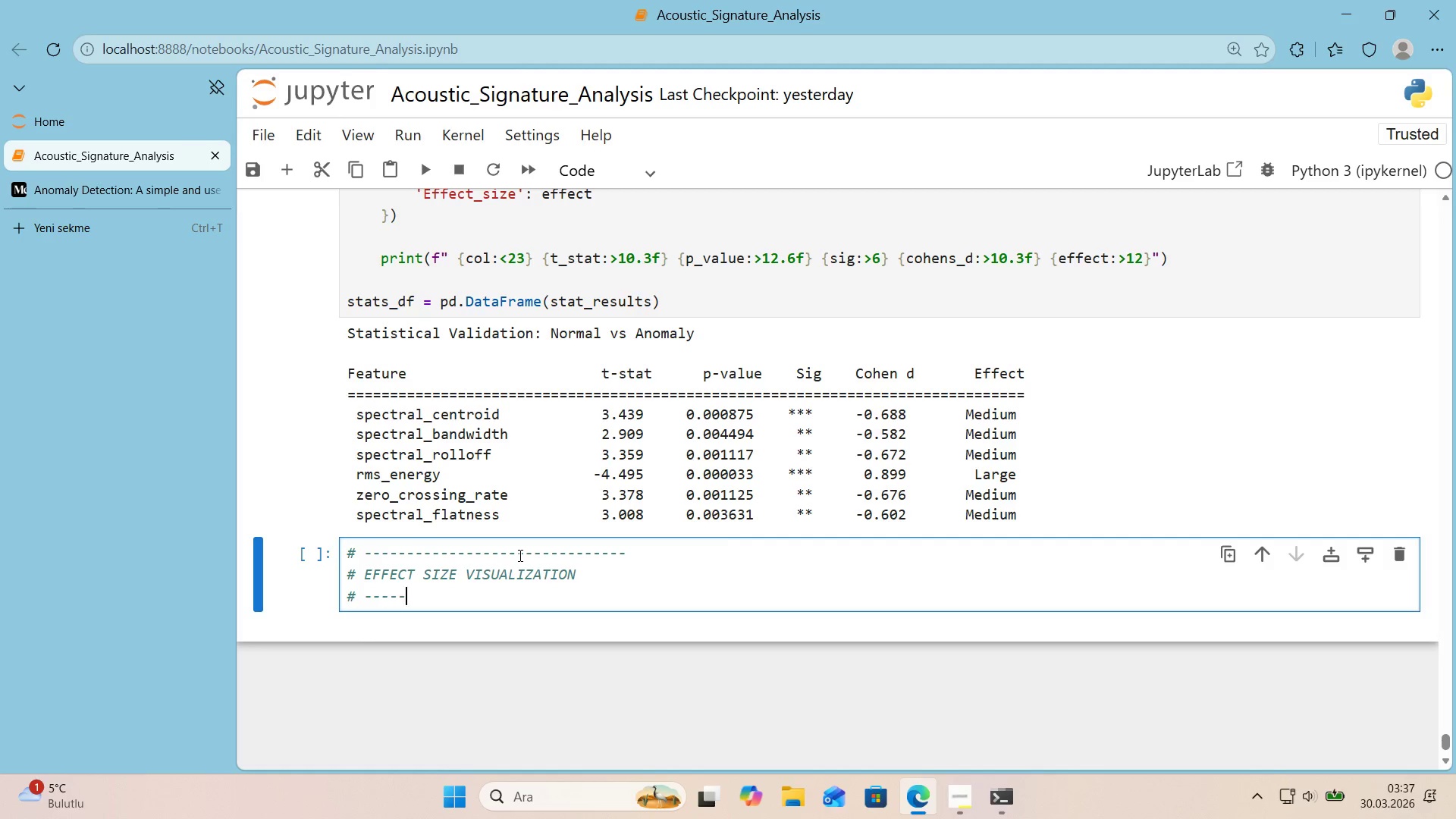 
key(Enter)
 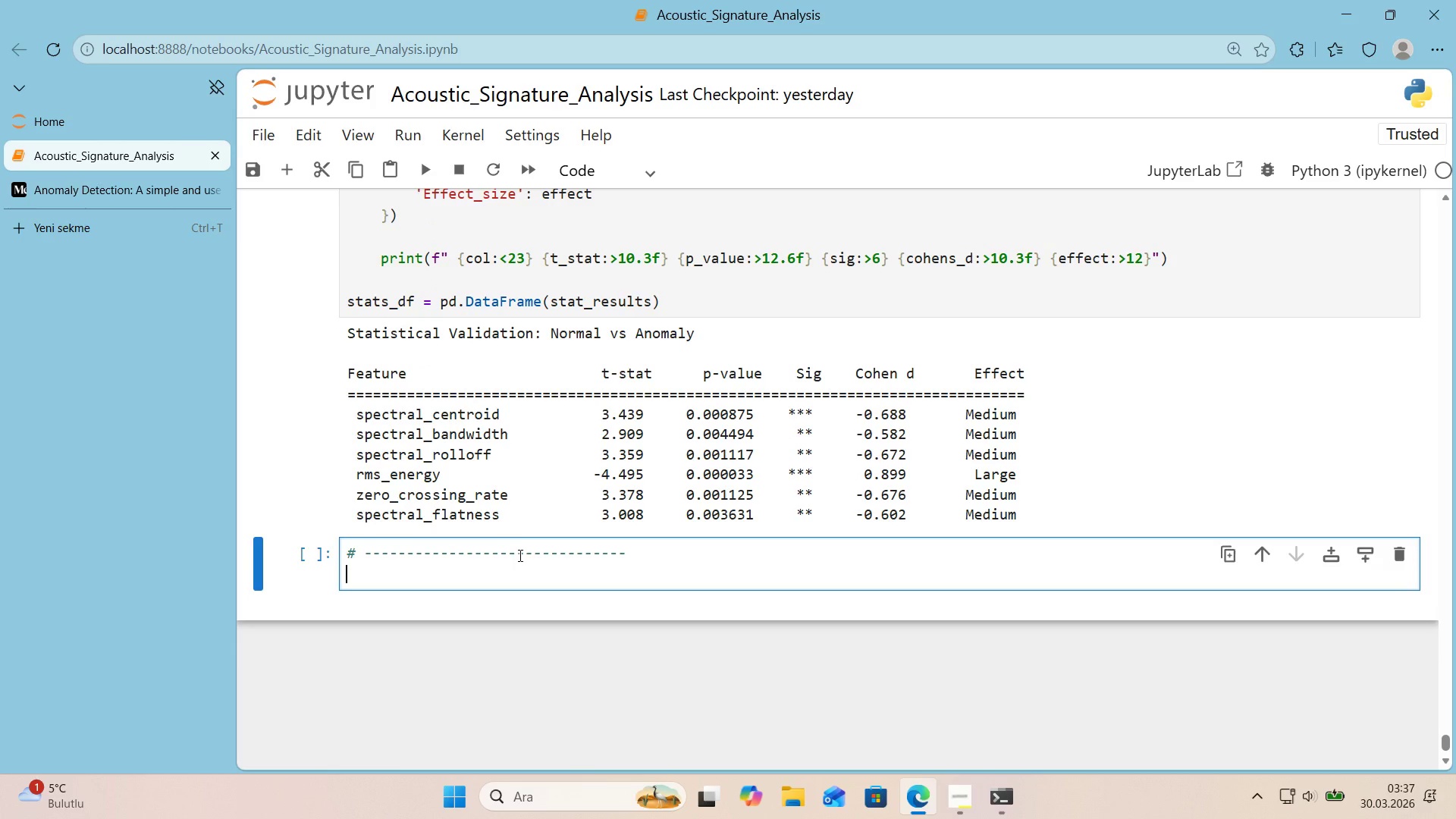 
key(Control+ControlLeft)
 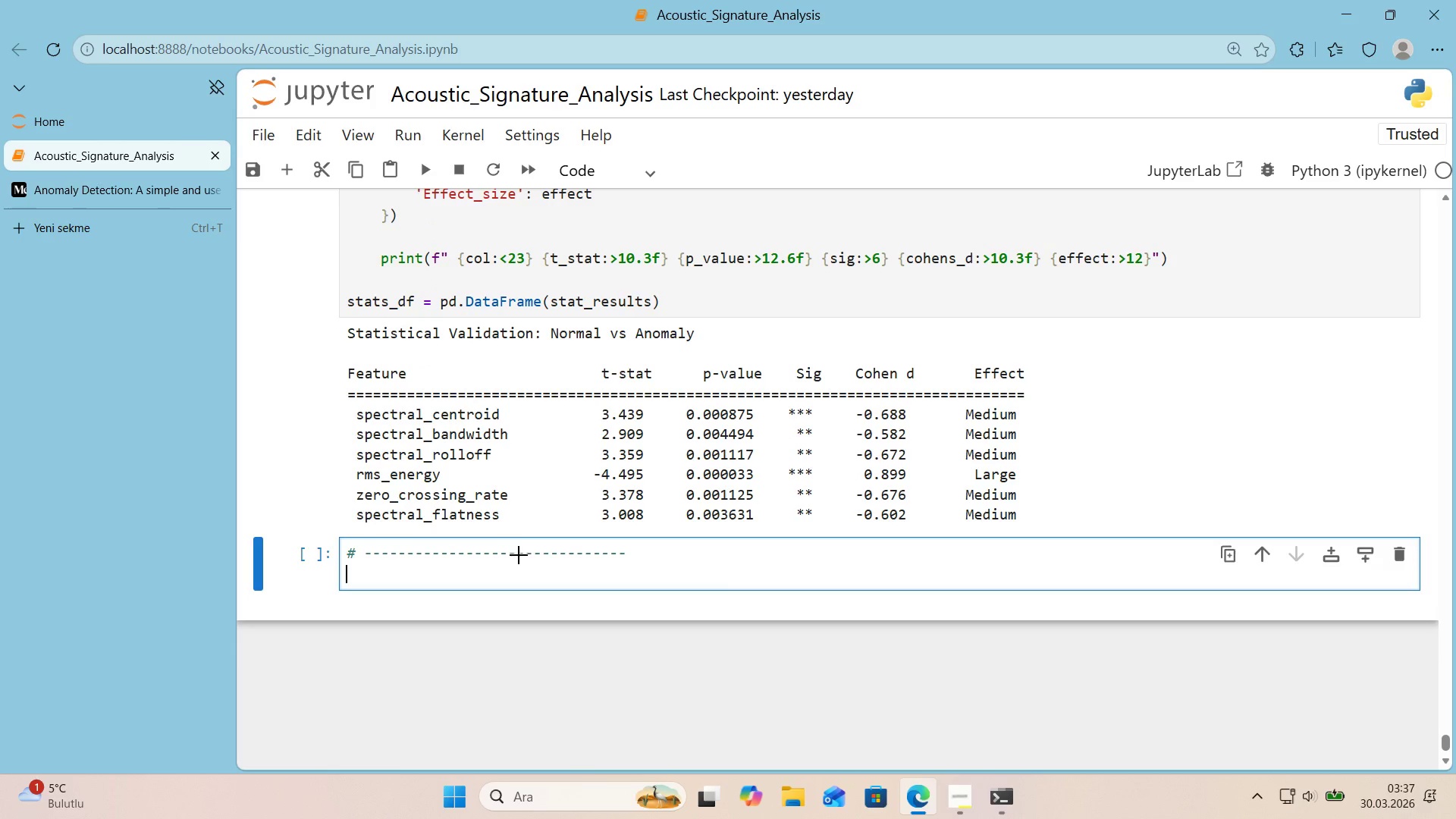 
key(Alt+Control+AltRight)
 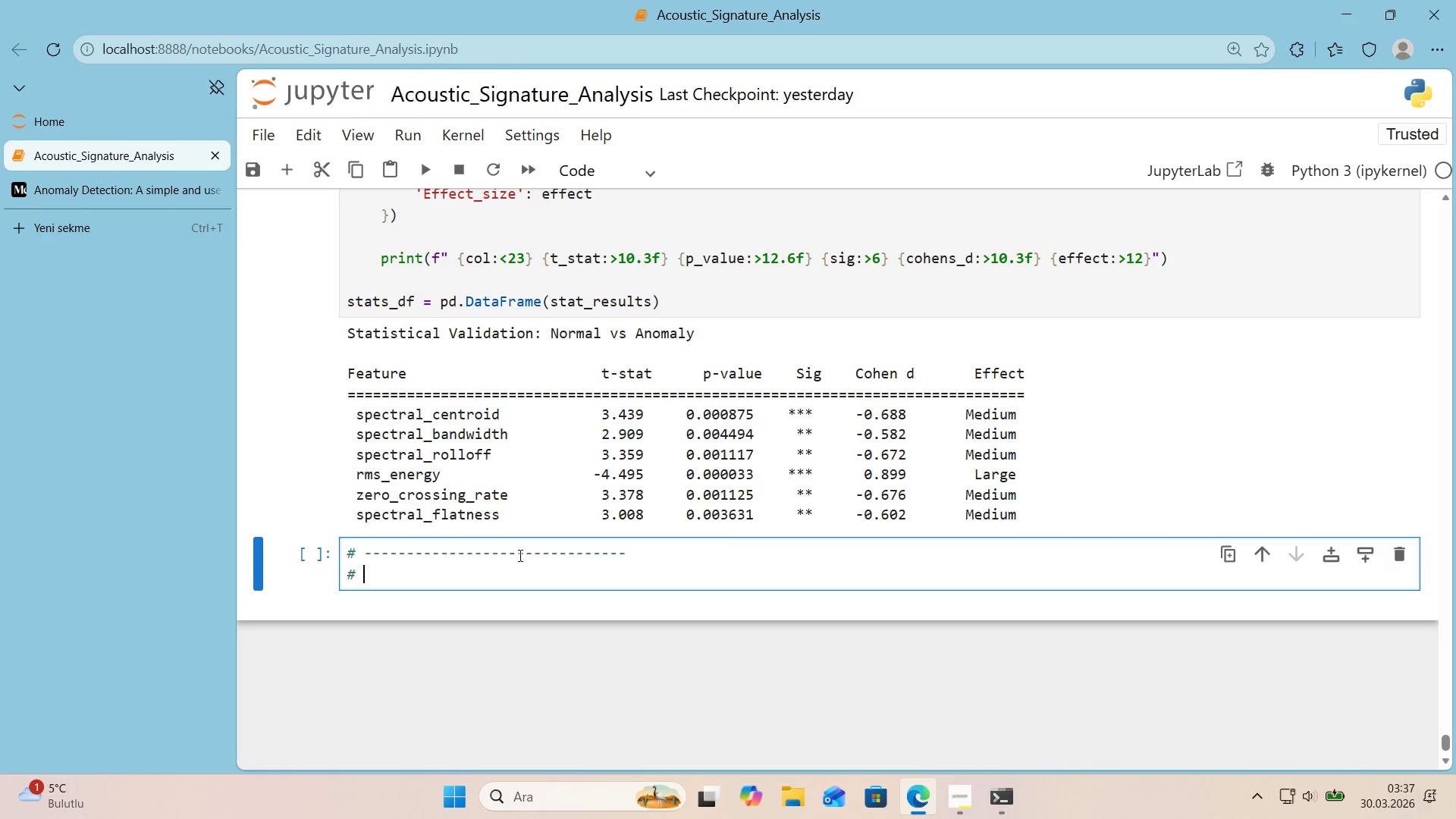 
key(Alt+Control+3)
 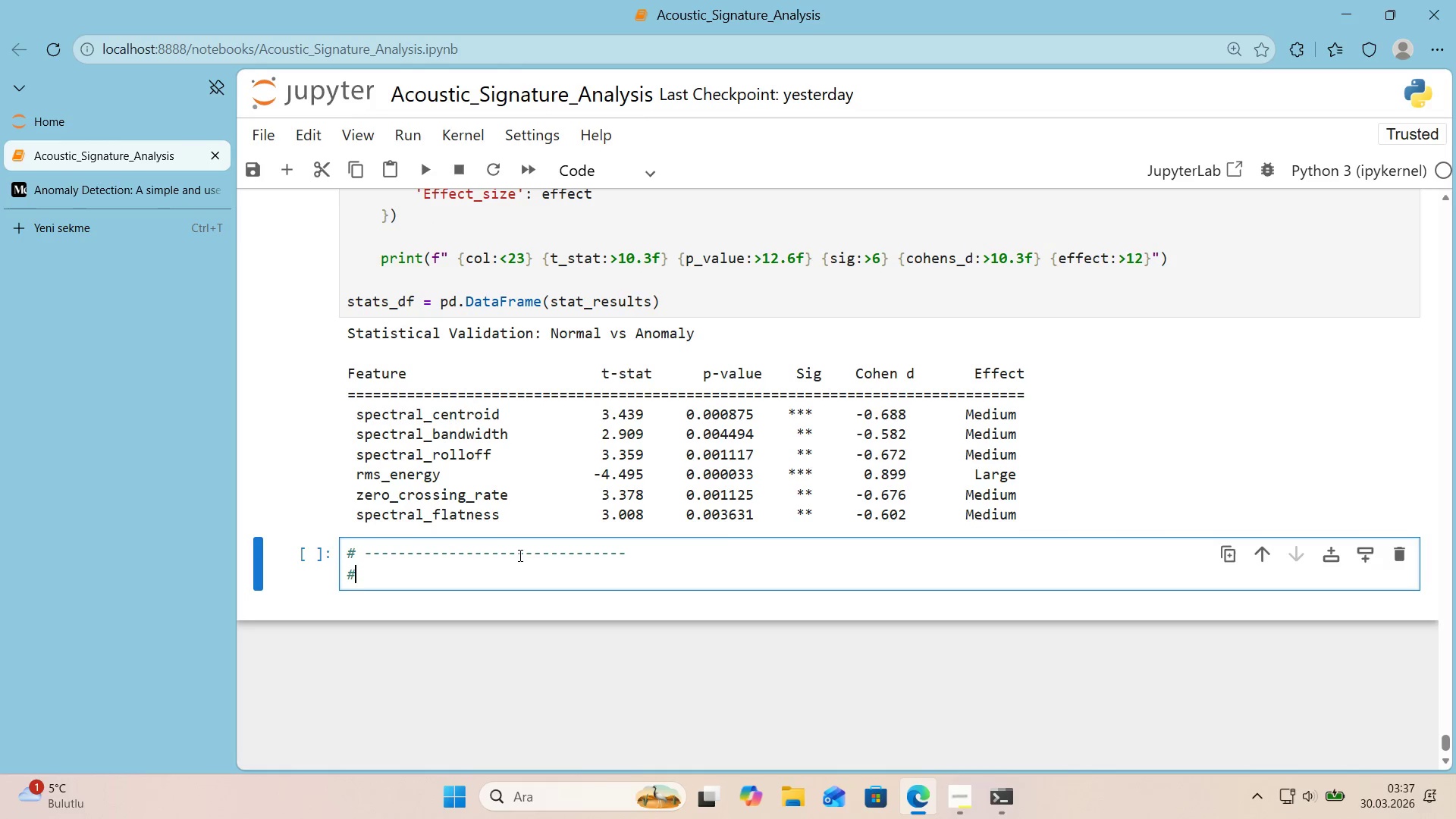 
type( EFFECT SIZE VISUALIZATION)
 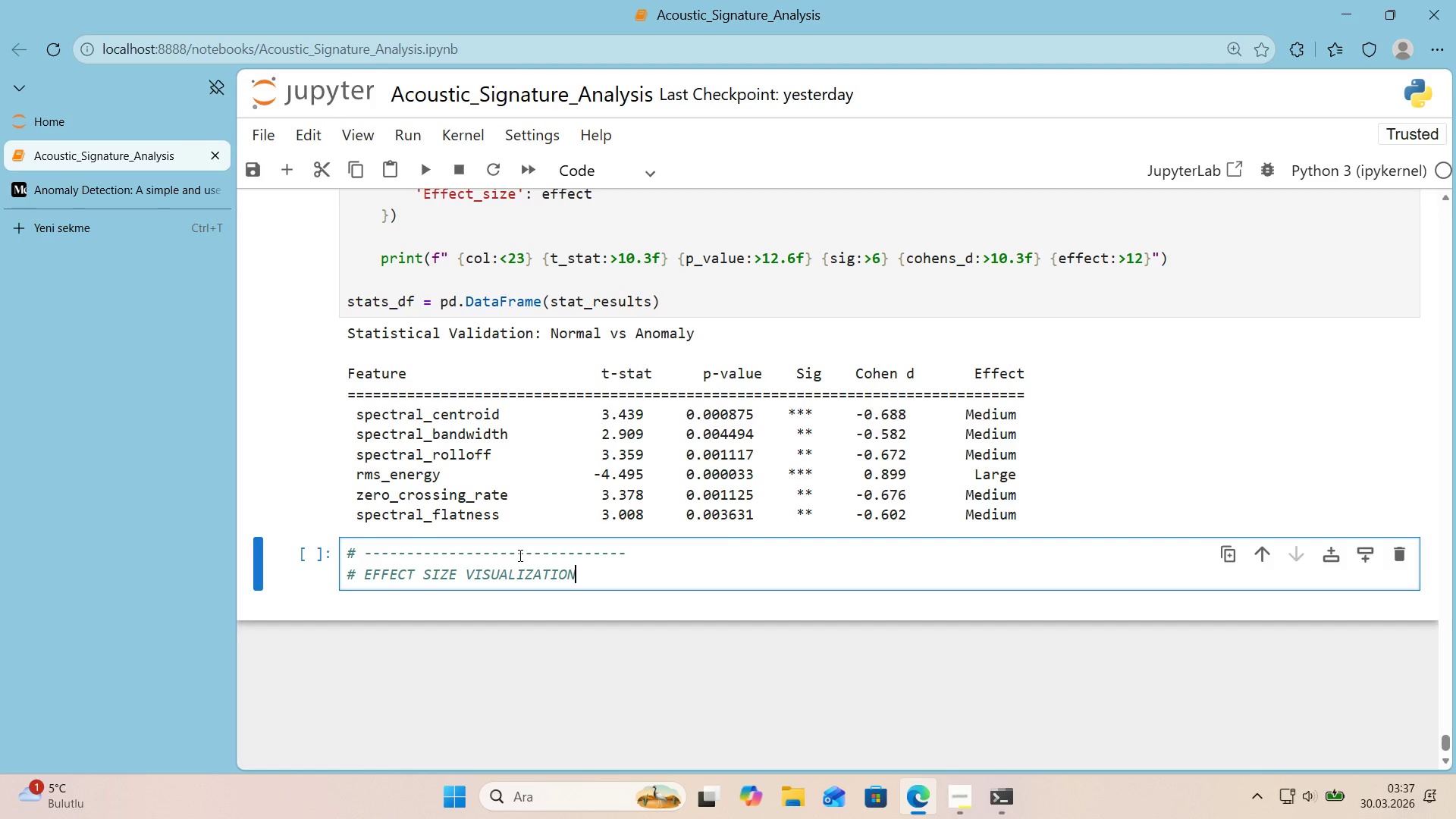 
key(Enter)
 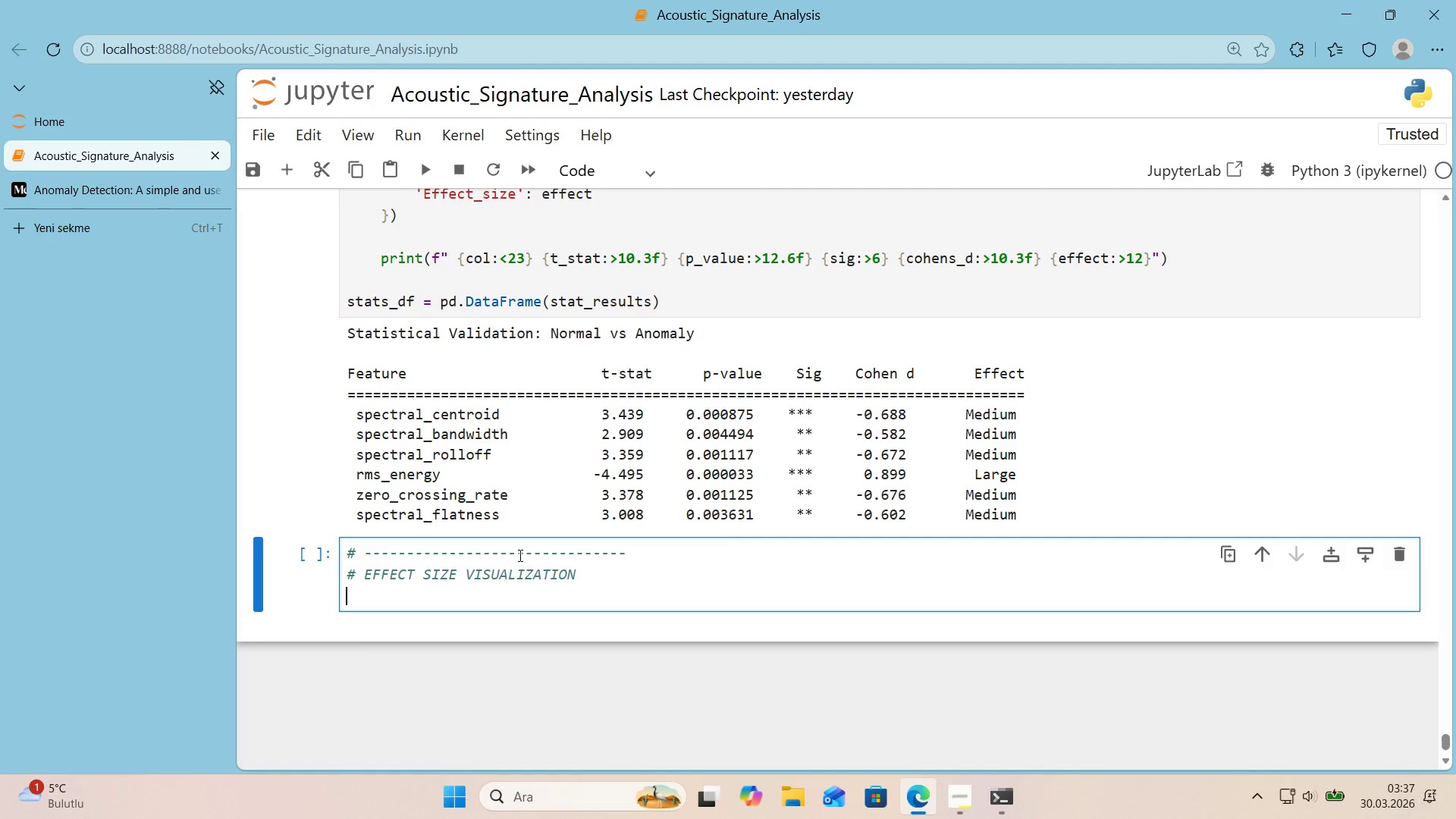 
key(Alt+Control+AltRight)
 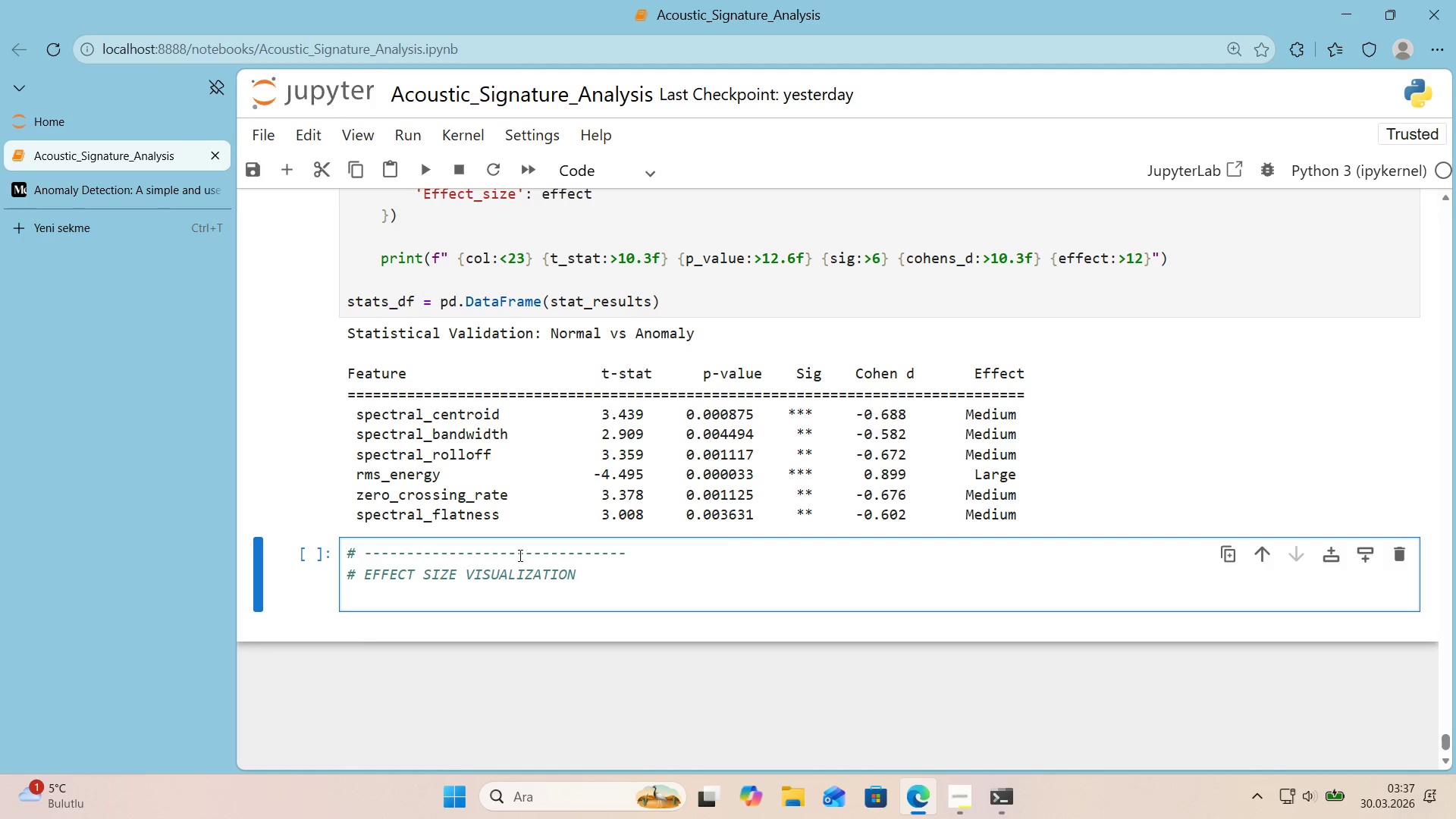 
key(Control+ControlLeft)
 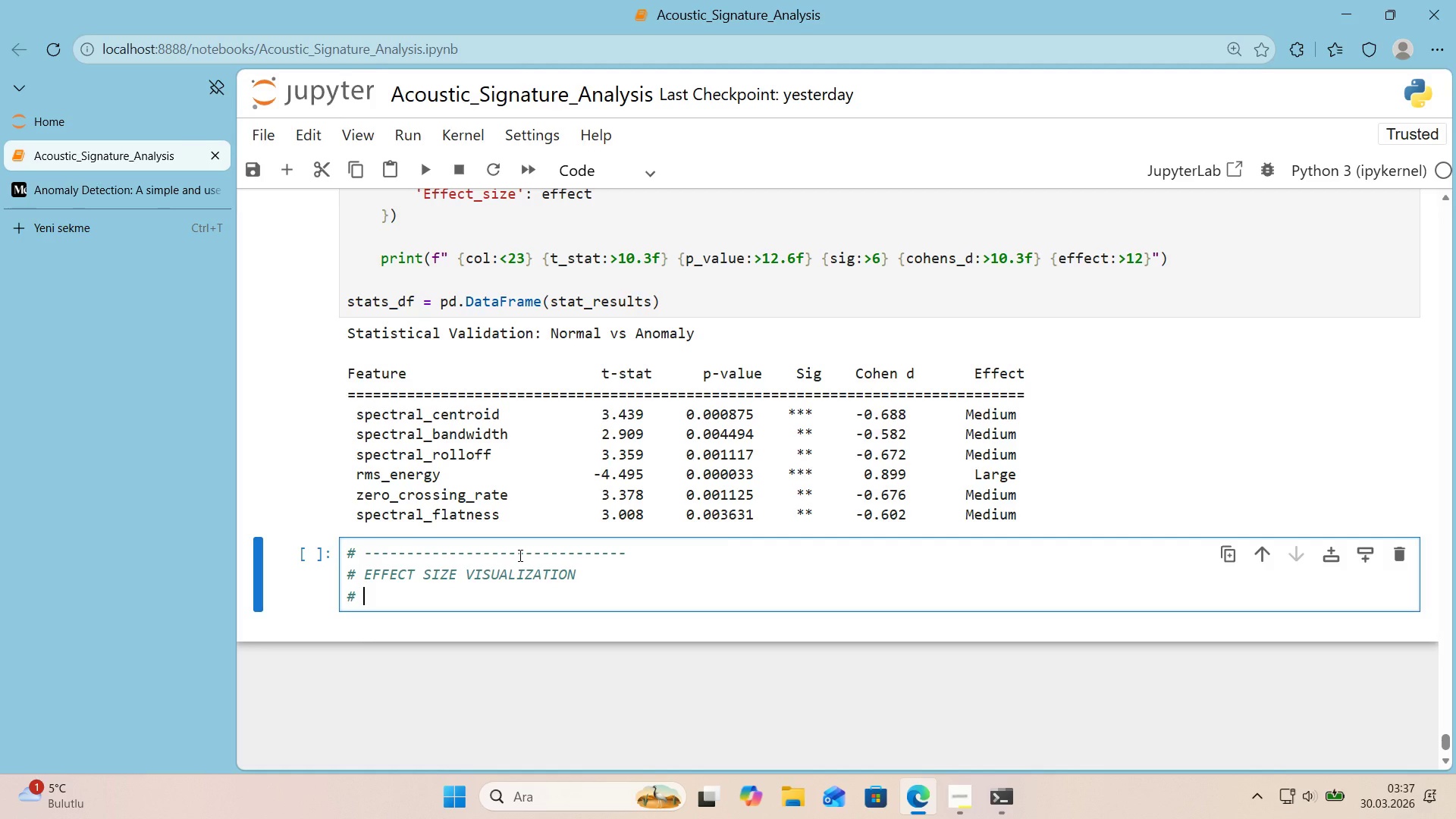 
key(Alt+Control+3)
 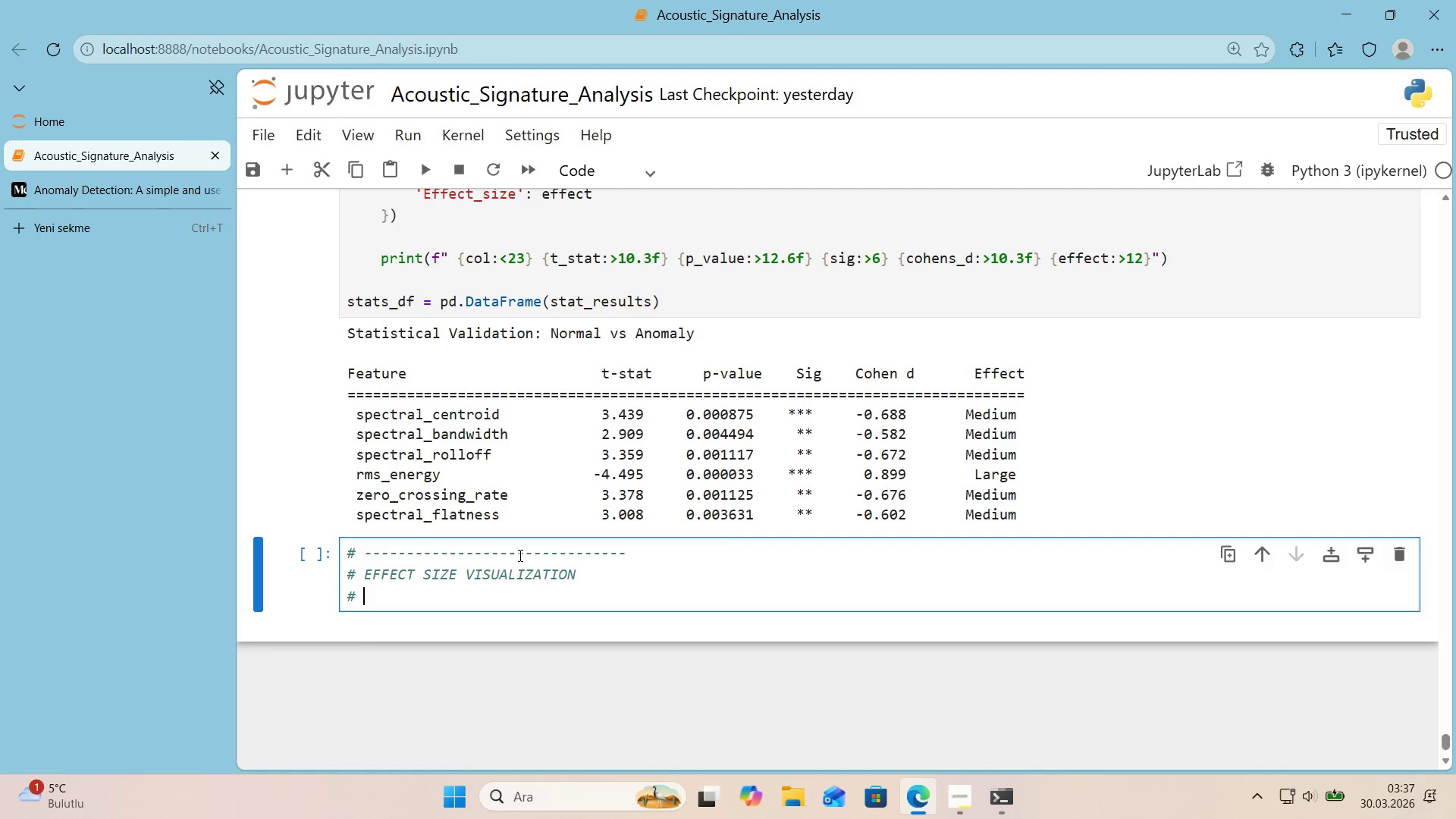 
key(Space)
 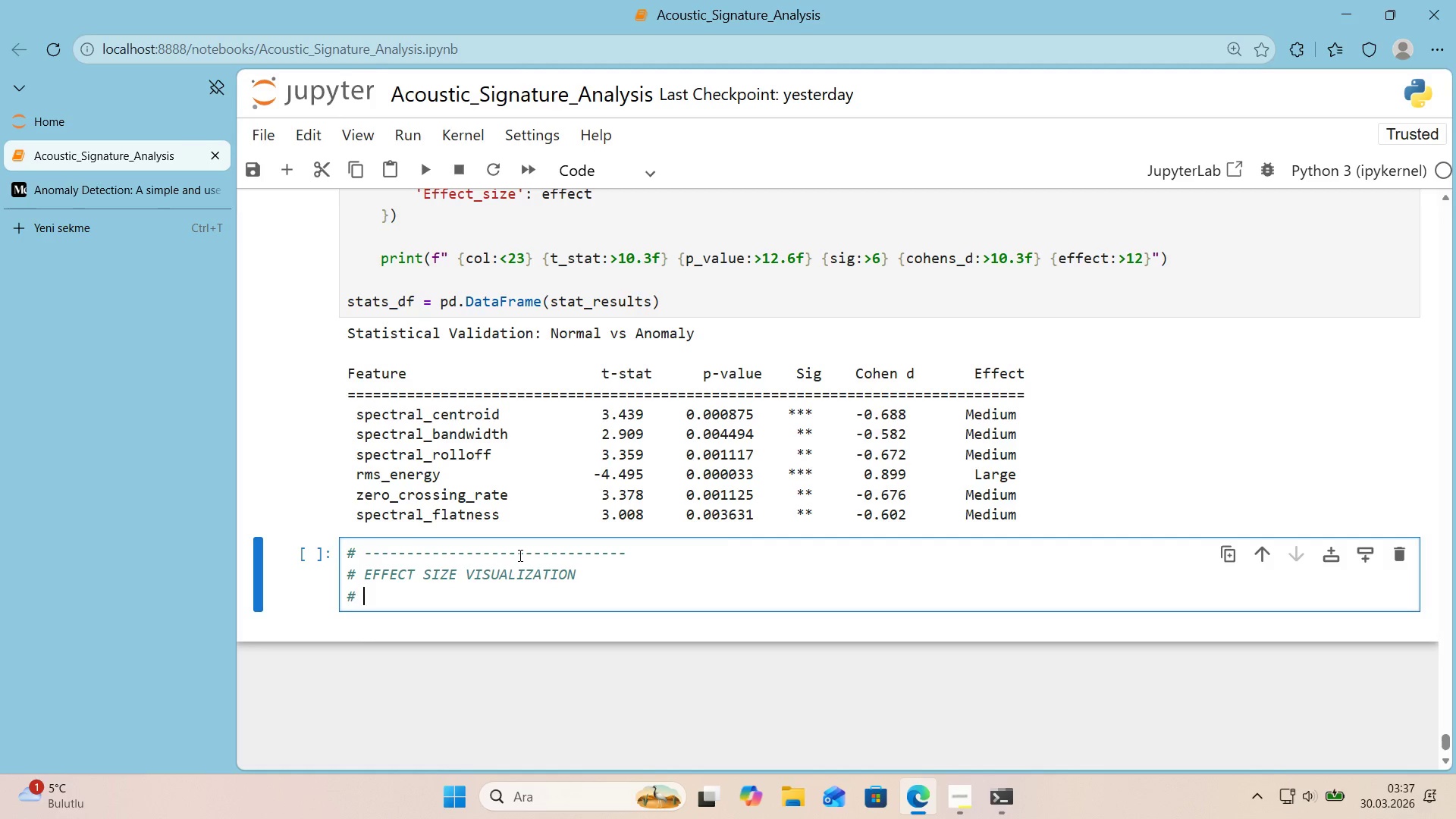 
hold_key(key=NumpadSubtract, duration=1.11)
 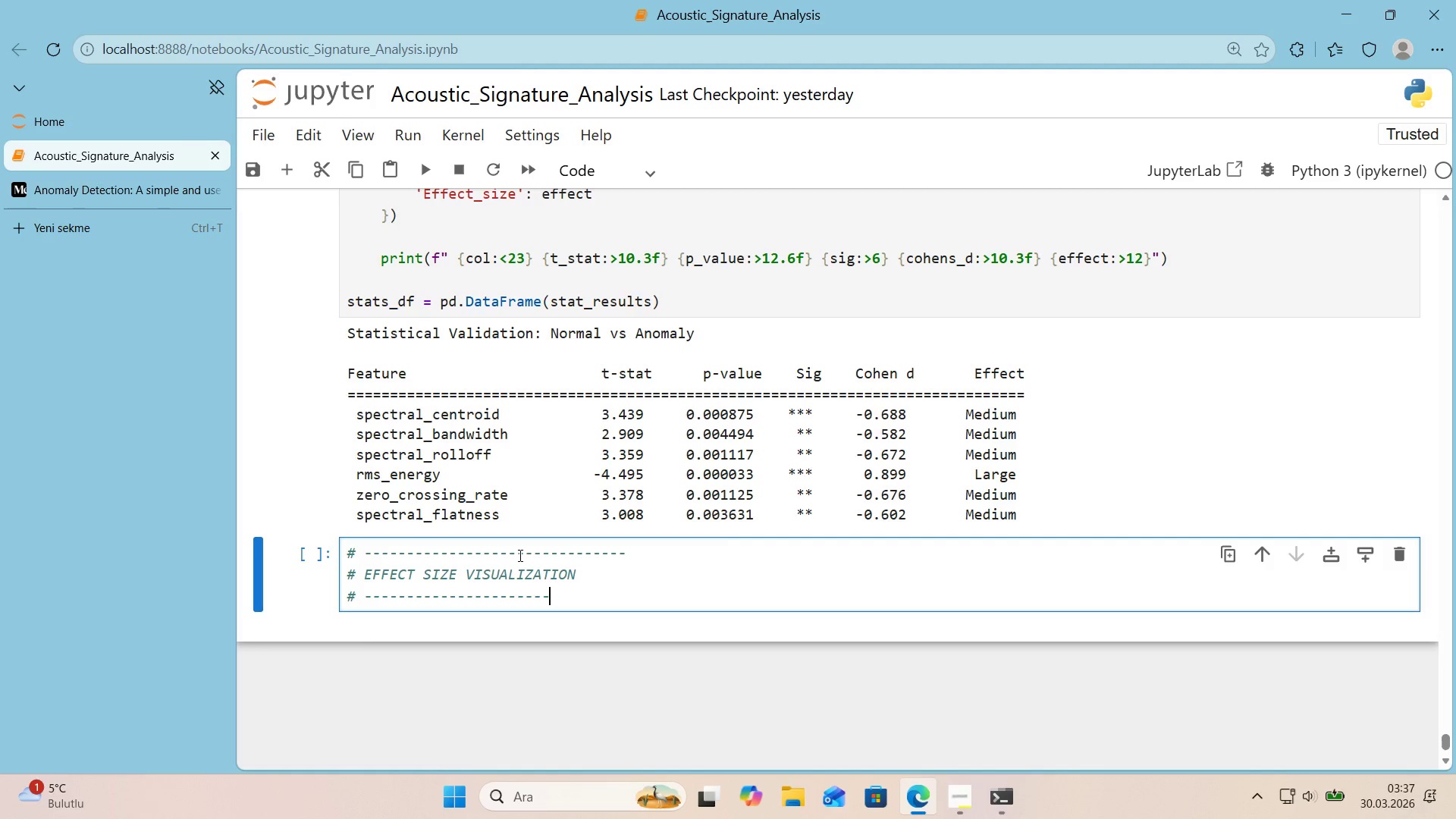 
key(NumpadSubtract)
 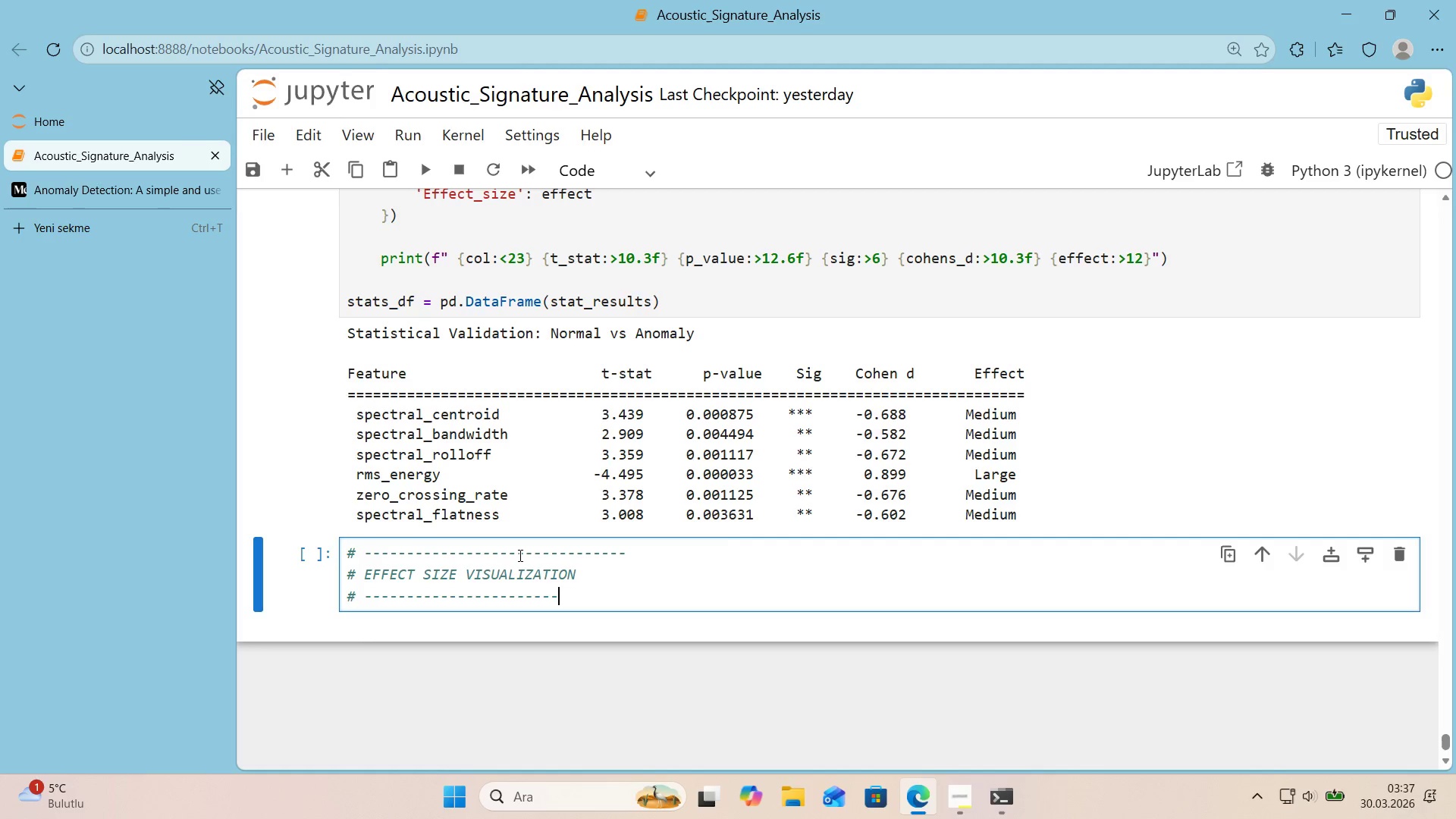 
key(NumpadSubtract)
 